 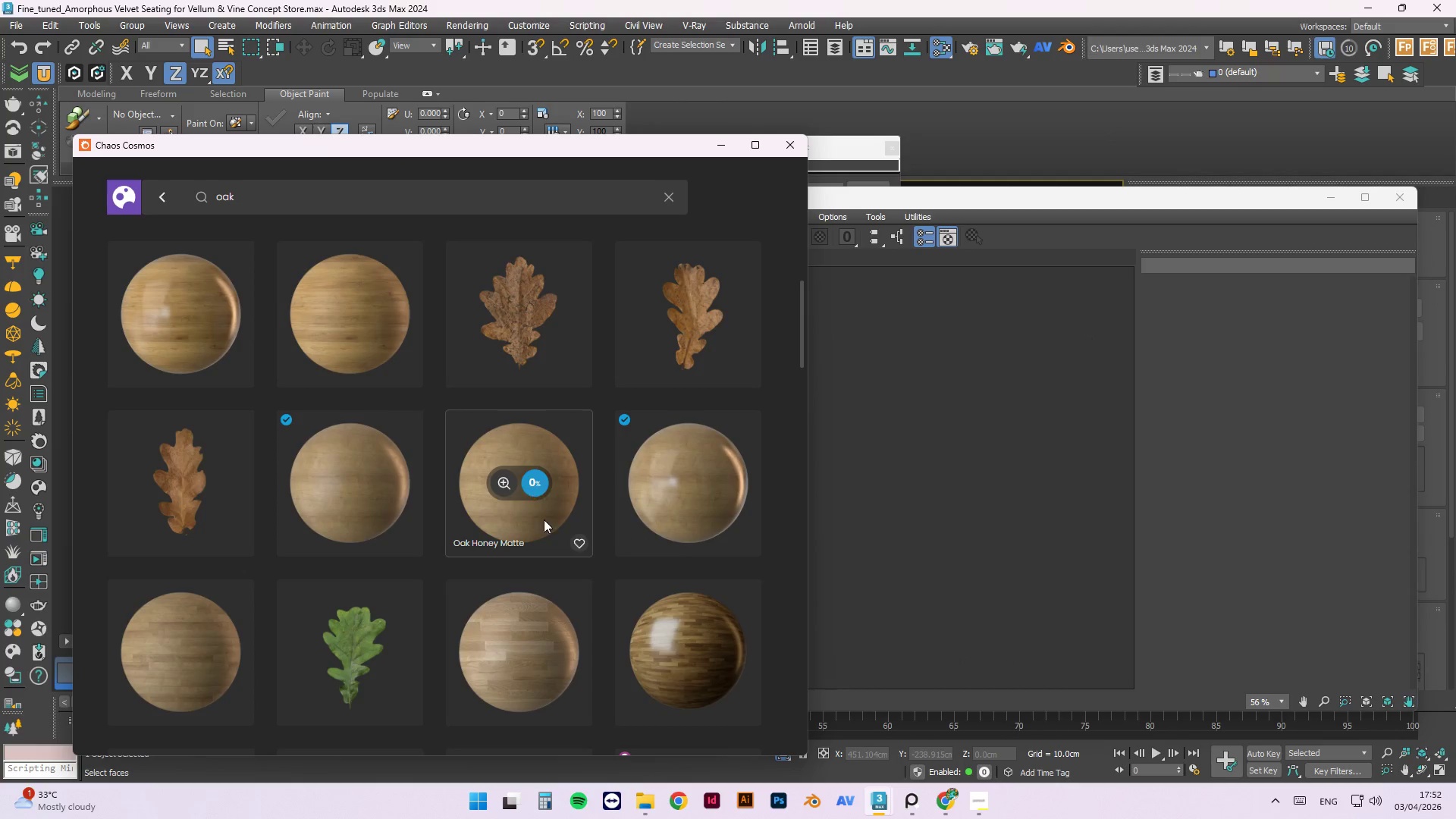 
mouse_move([531, 541])
 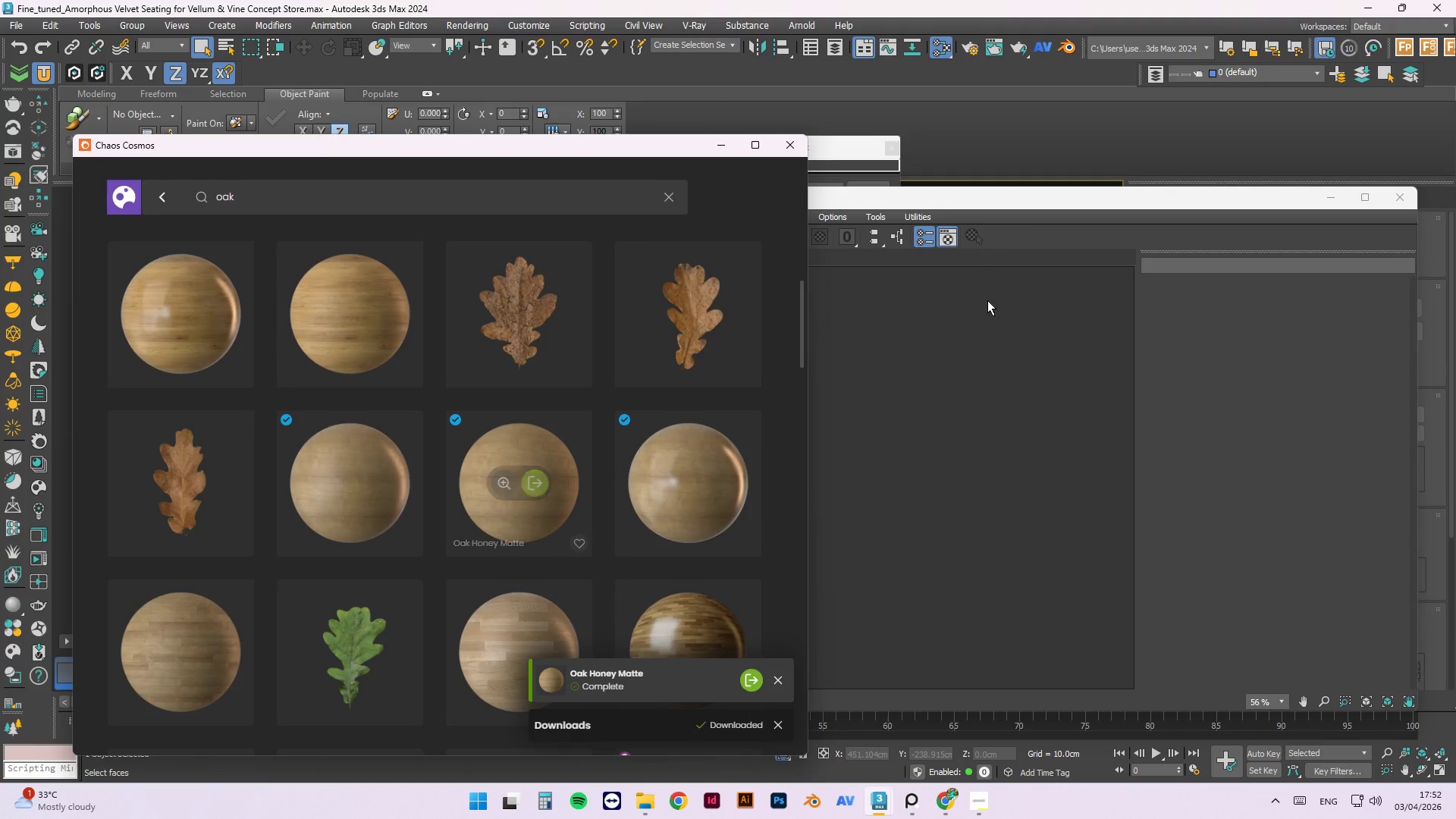 
left_click([984, 328])
 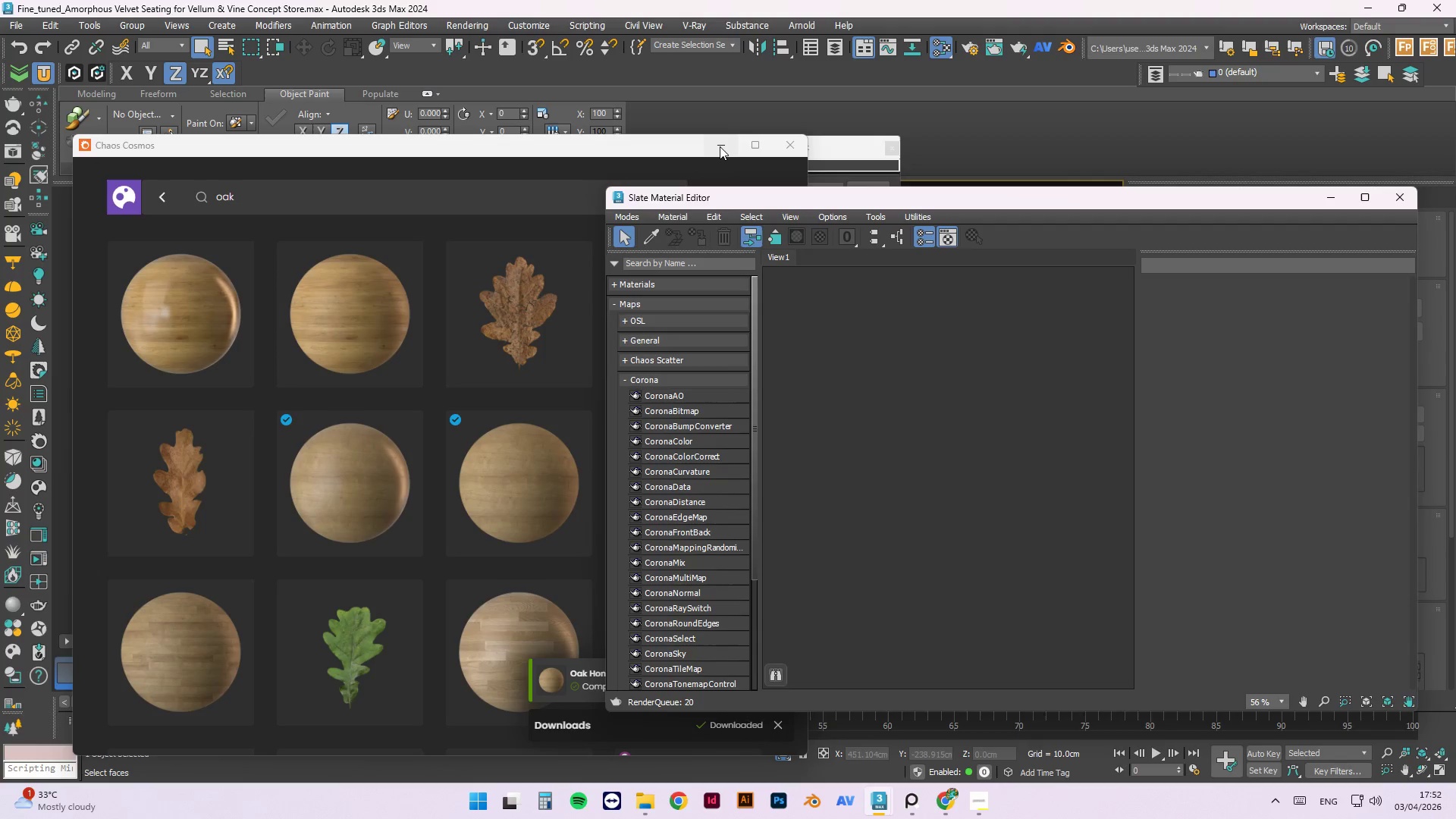 
left_click([720, 146])
 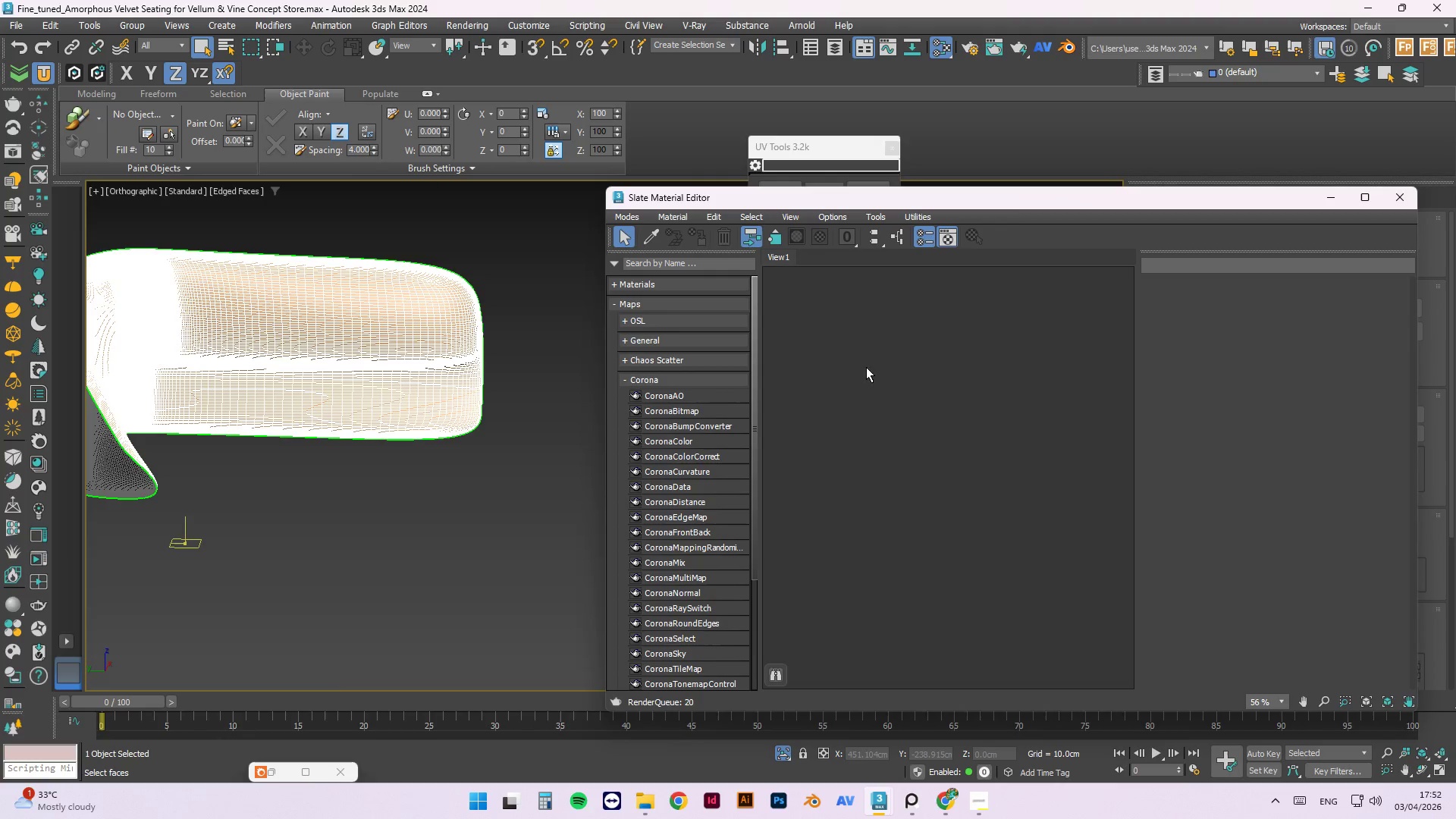 
left_click([868, 346])
 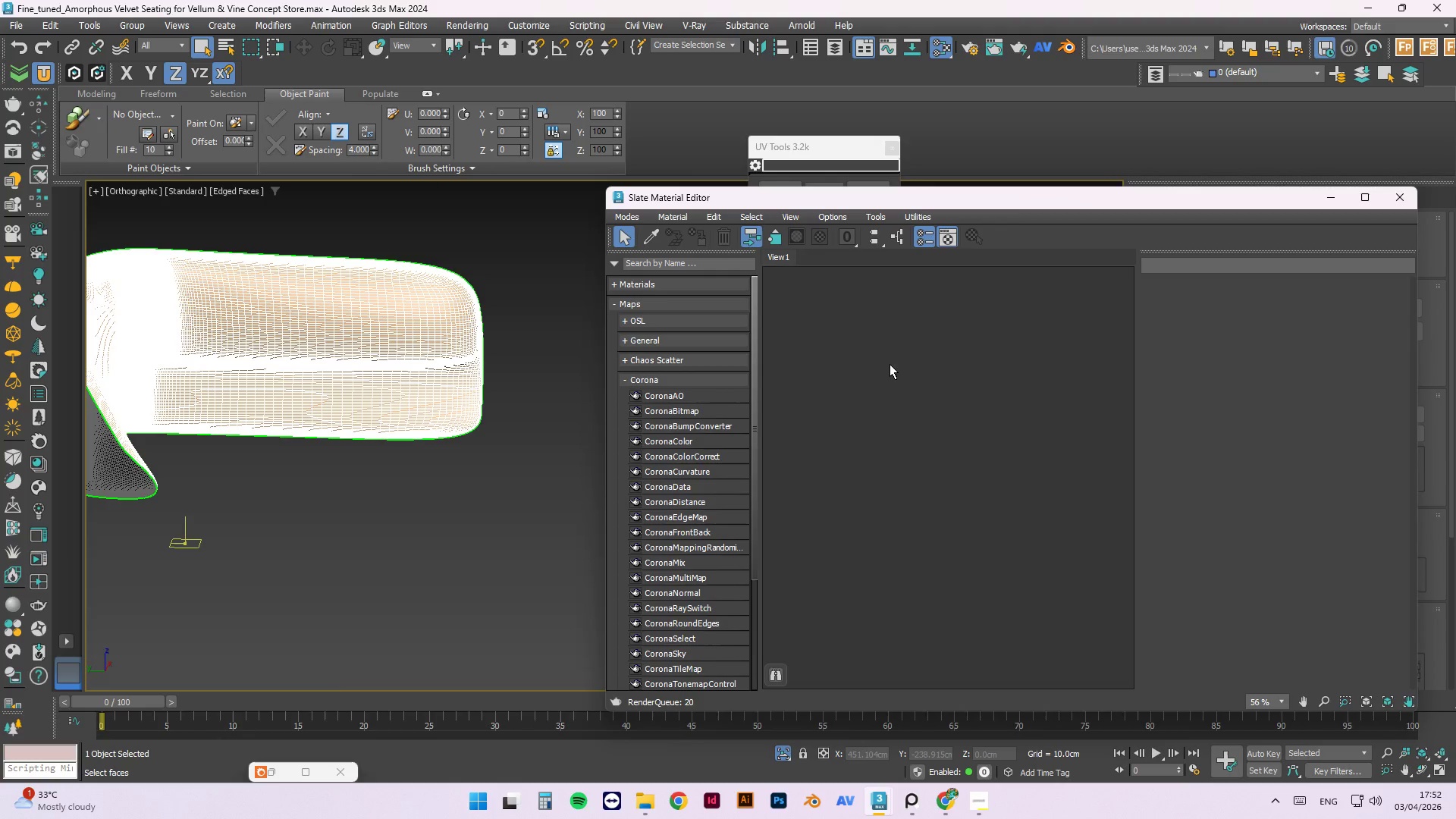 
right_click([890, 364])
 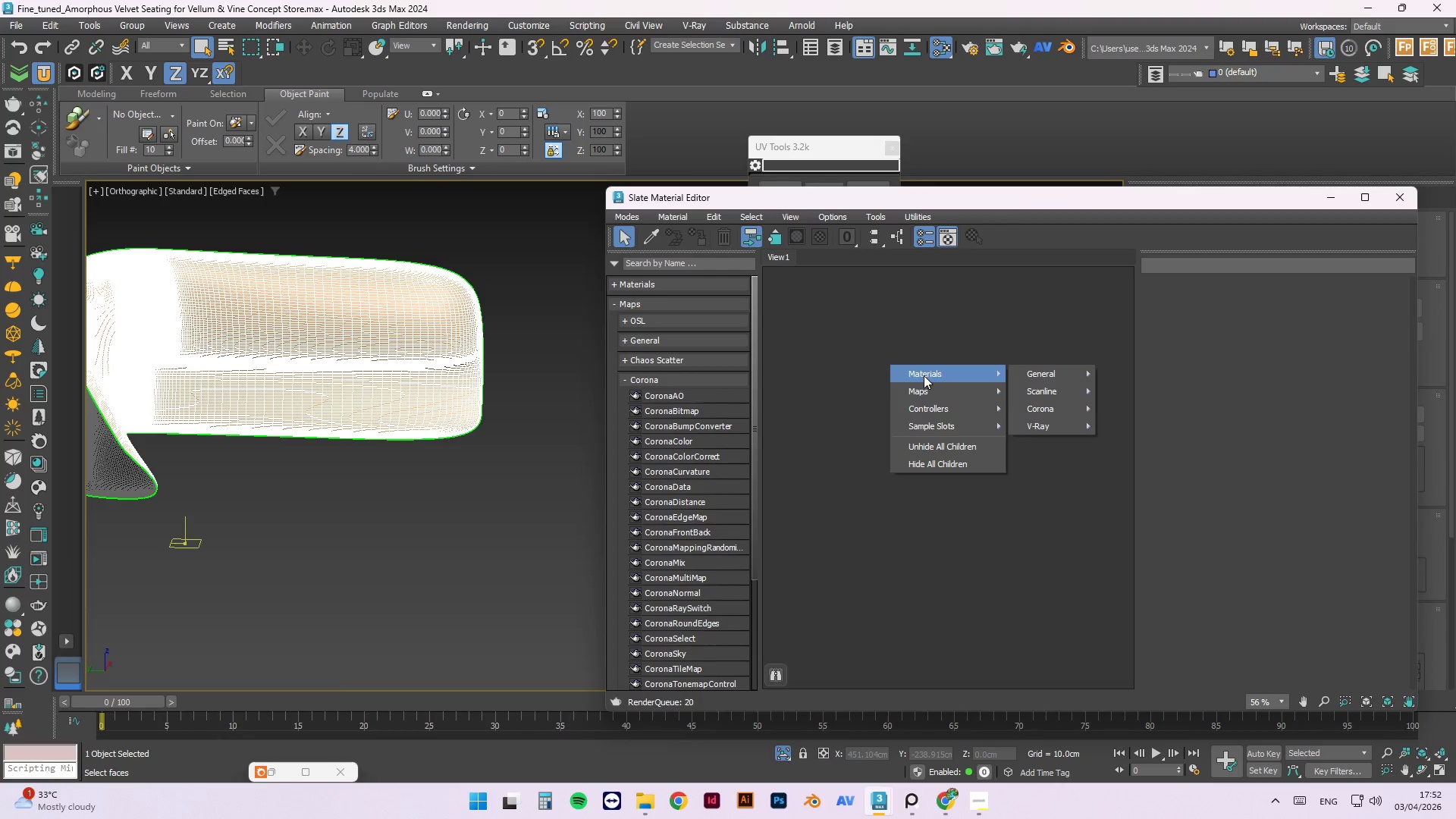 
left_click([1090, 411])
 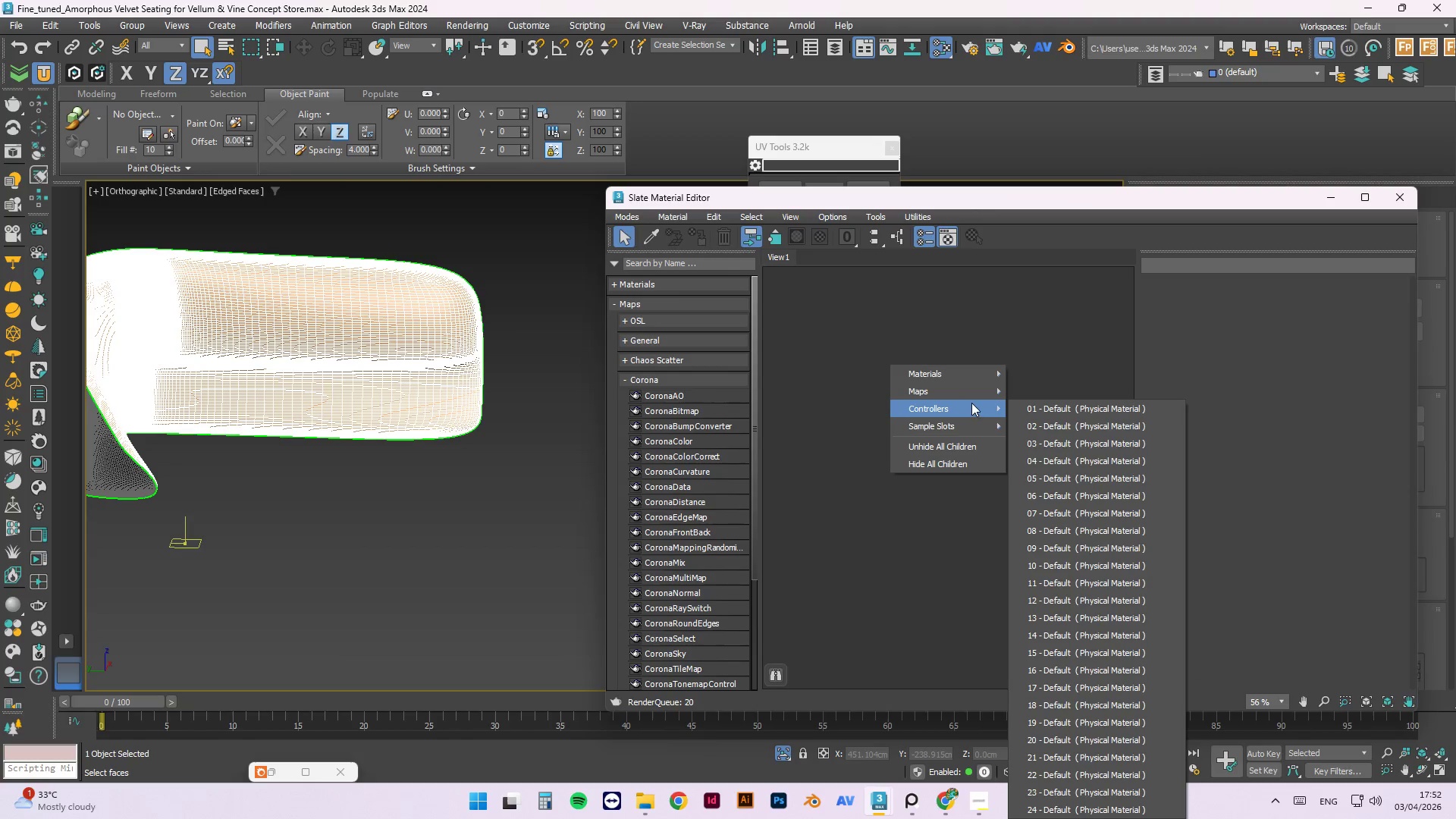 
wait(13.88)
 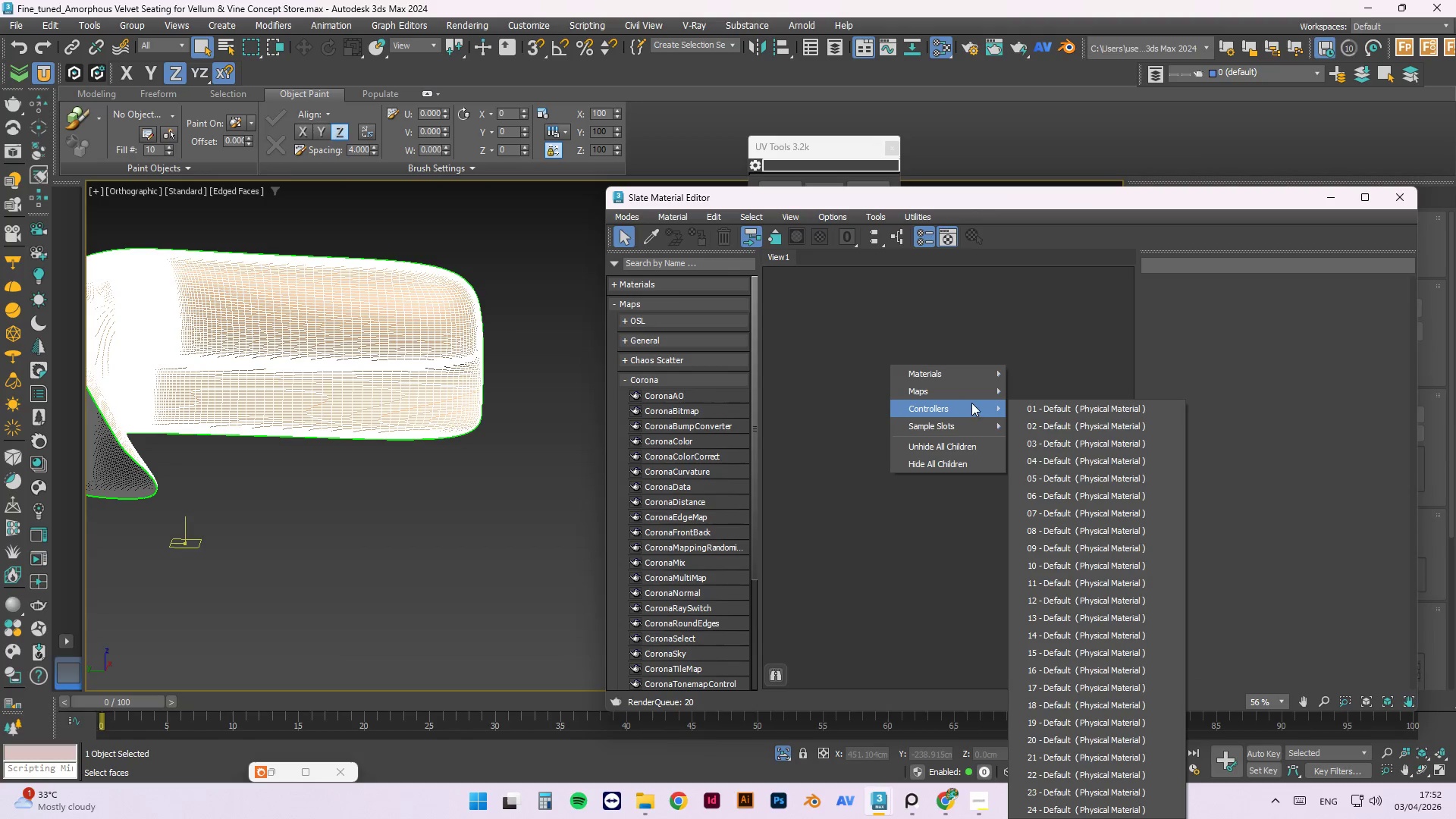 
left_click([1001, 374])
 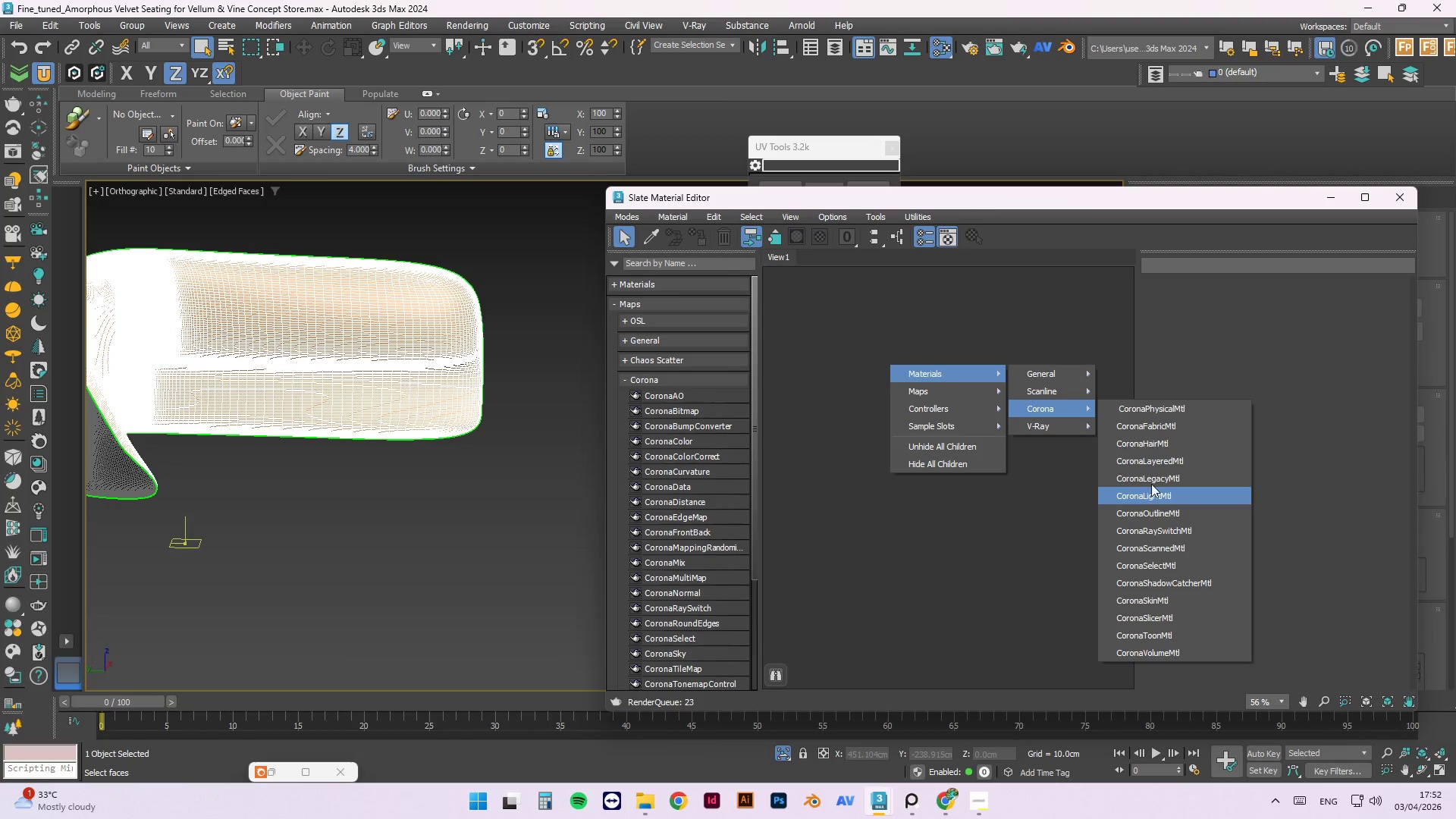 
wait(5.39)
 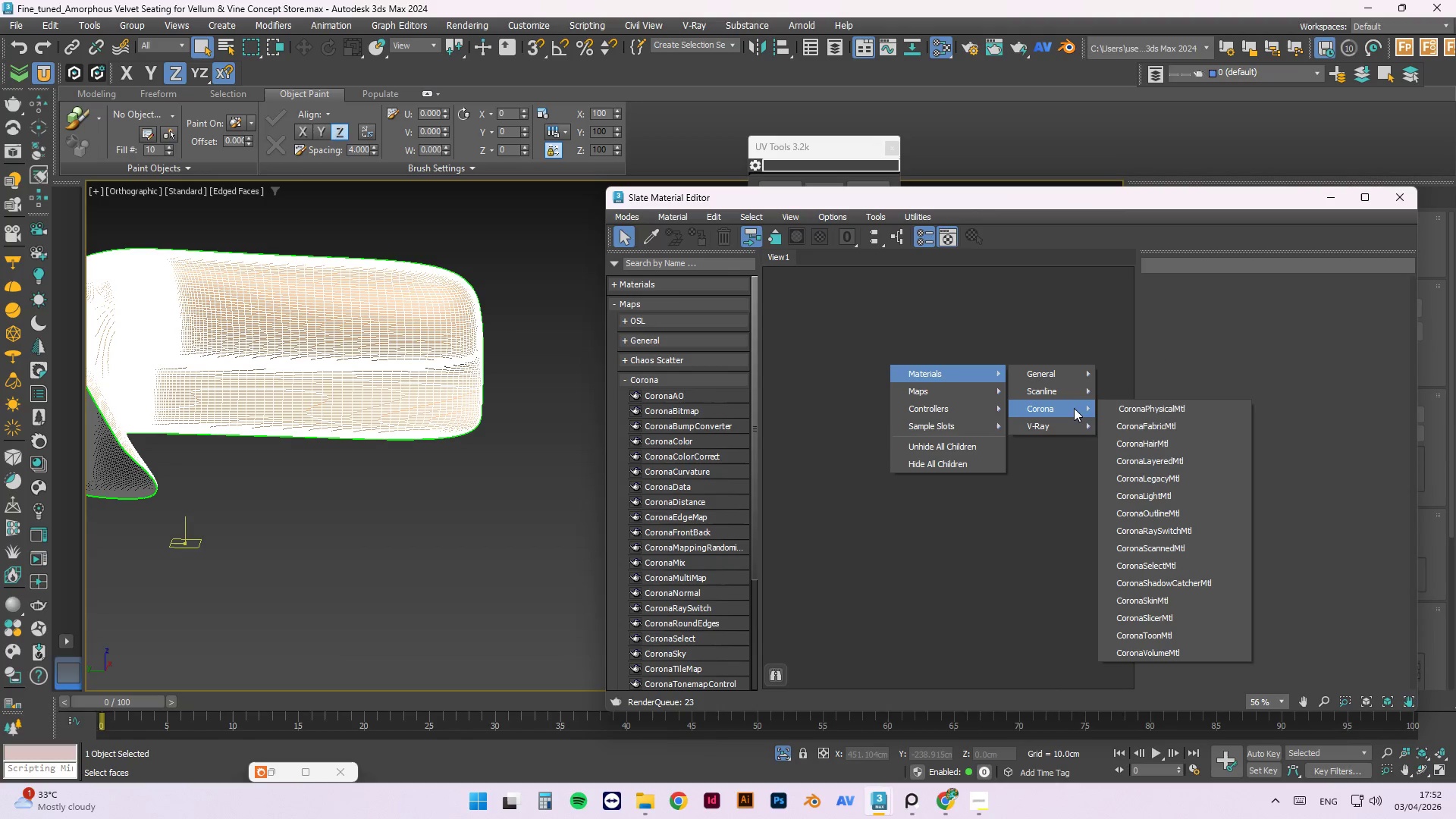 
left_click([1166, 479])
 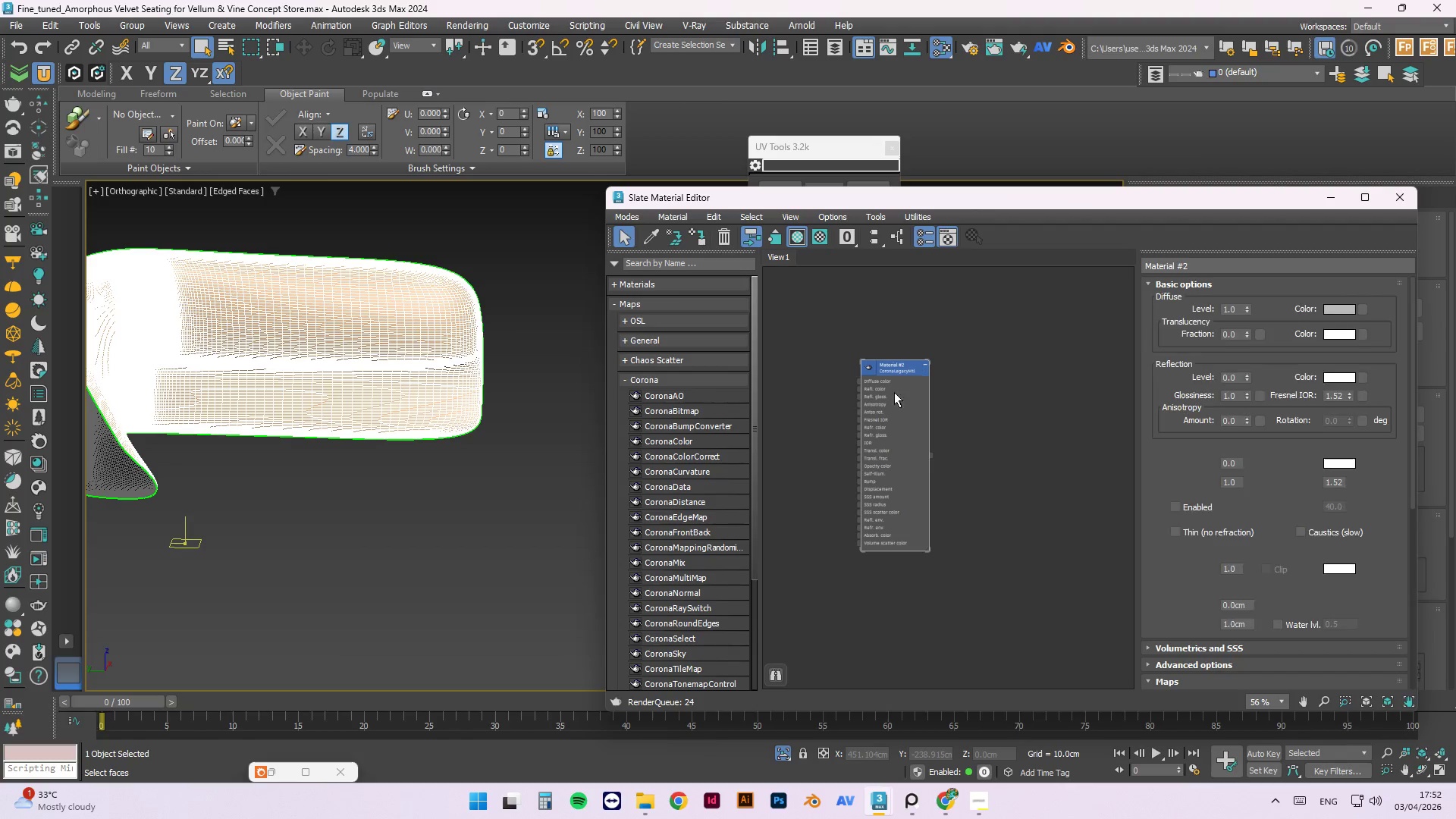 
double_click([864, 369])
 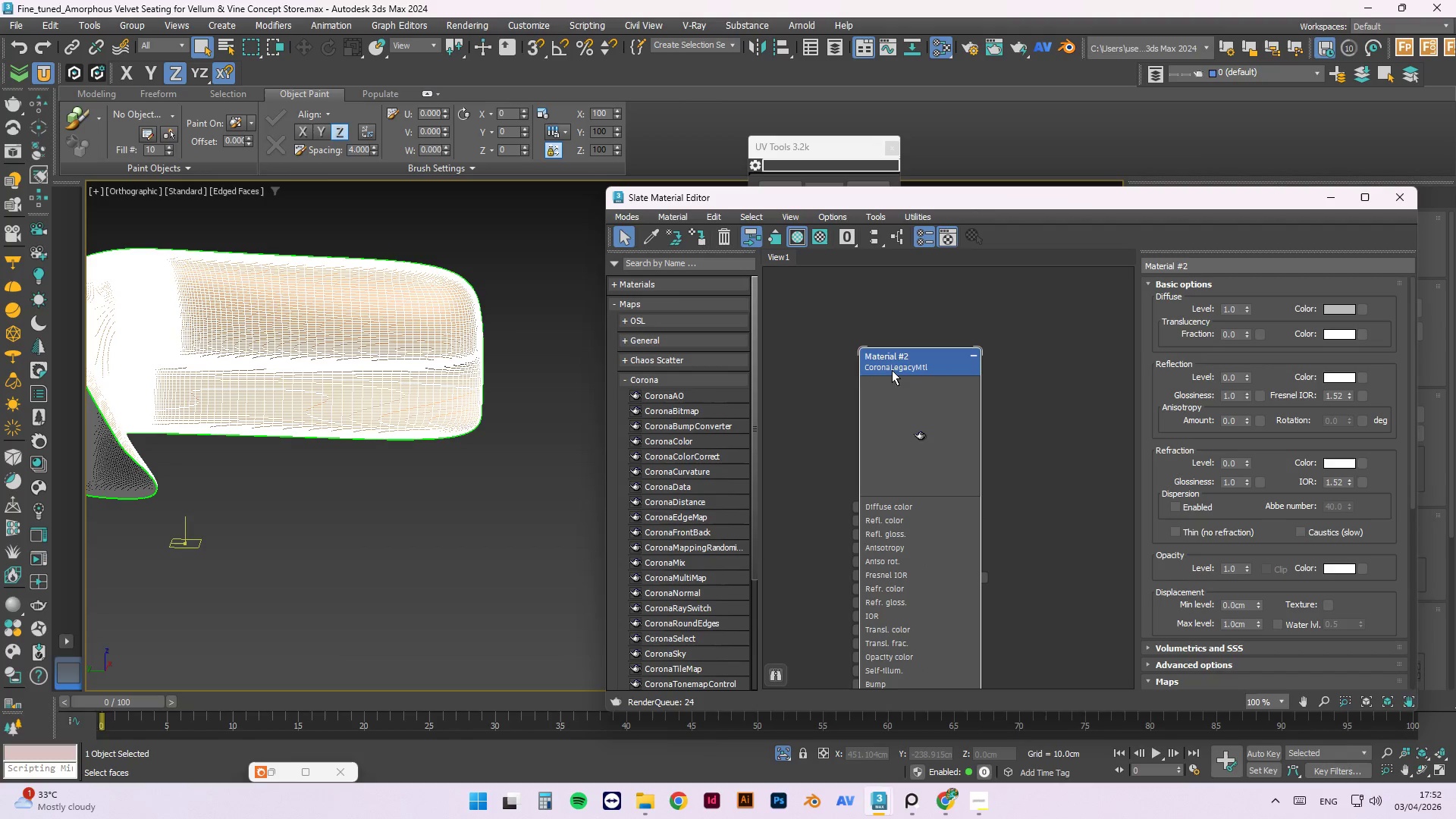 
scroll: coordinate [861, 375], scroll_direction: up, amount: 4.0
 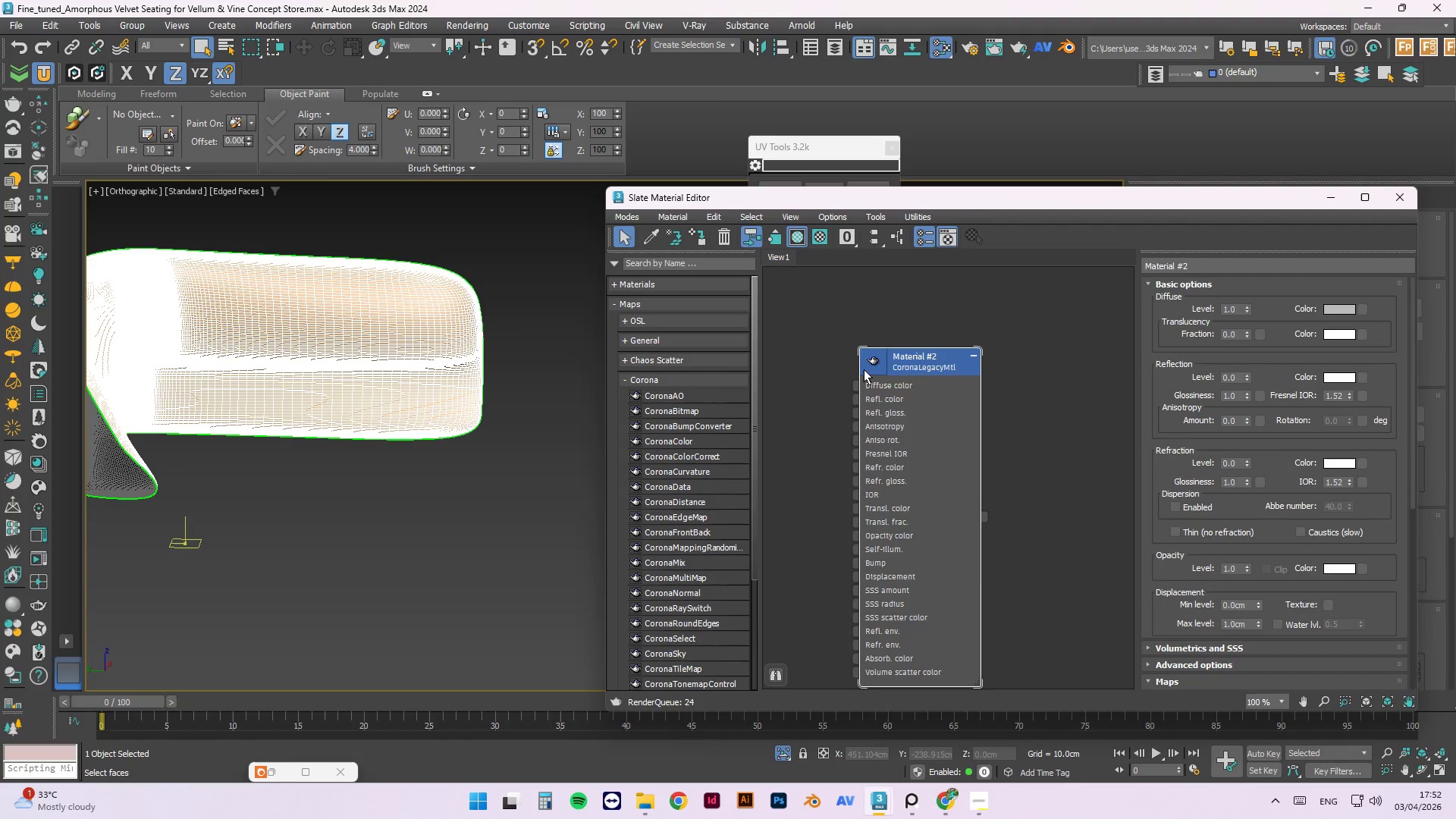 
triple_click([905, 375])
 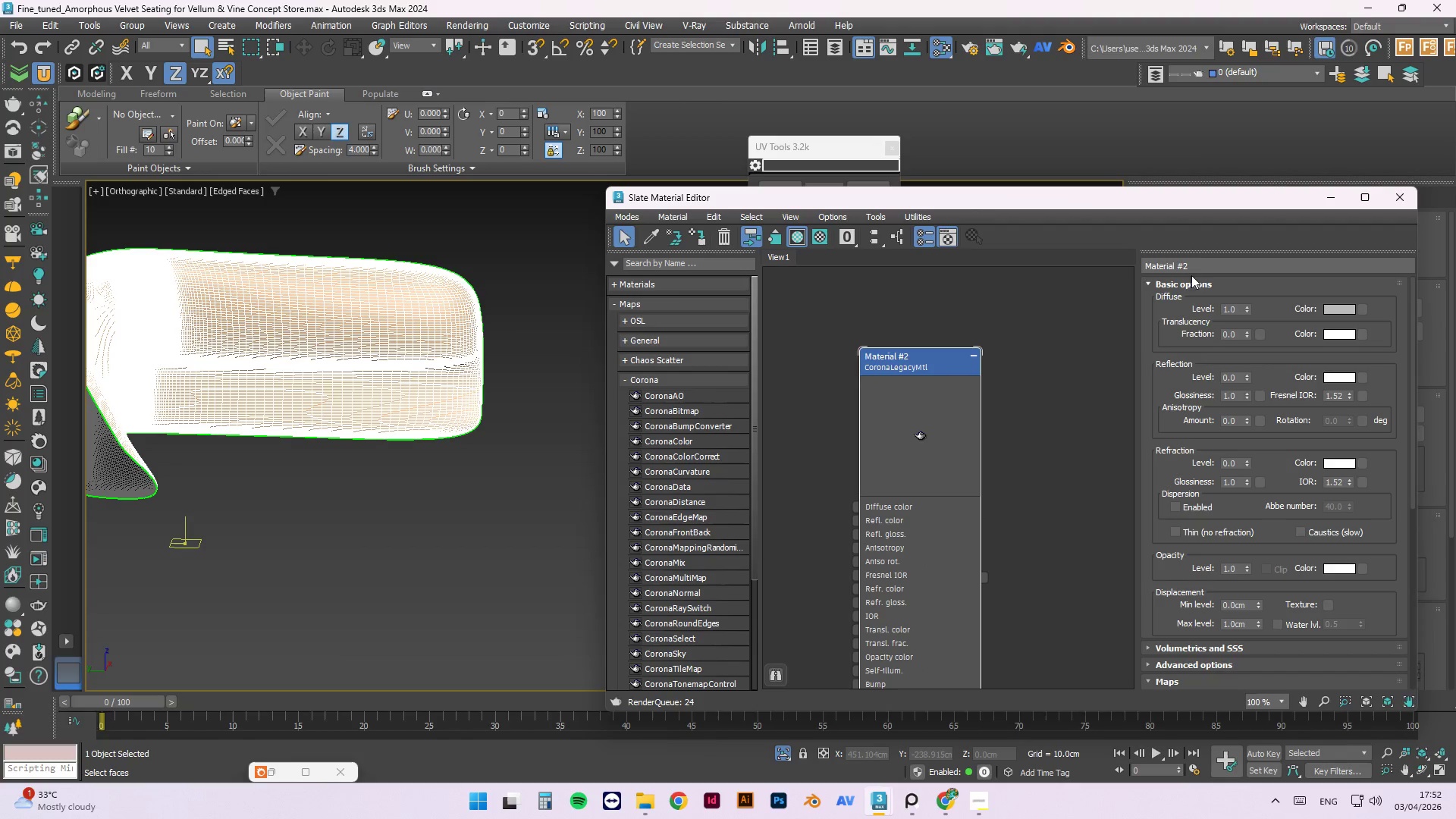 
left_click_drag(start_coordinate=[1200, 268], to_coordinate=[1061, 268])
 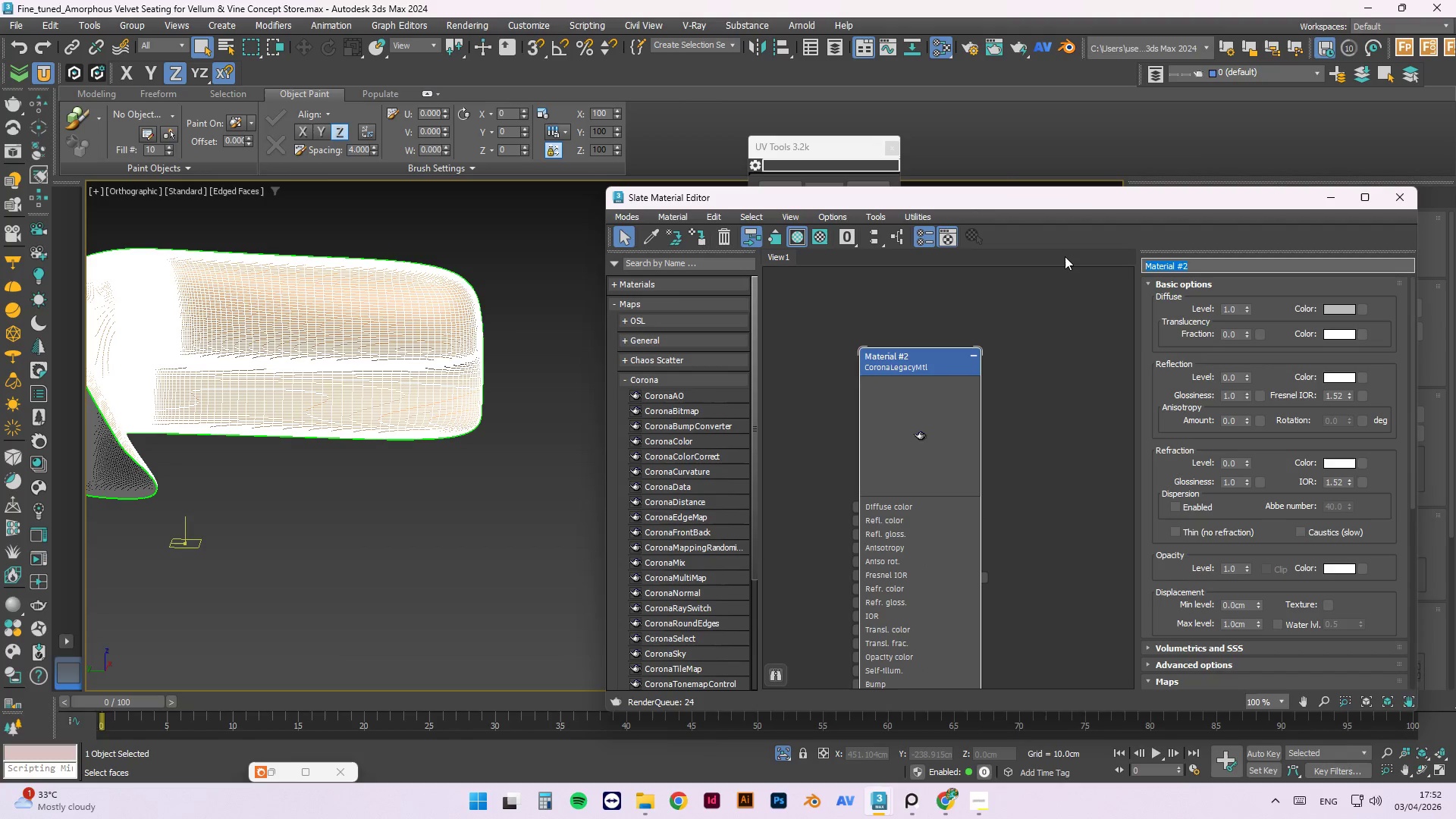 
type(Velg)
key(Backspace)
key(Backspace)
key(Backspace)
key(Backspace)
type(Ge)
key(Backspace)
type(re)
key(Backspace)
key(Backspace)
type(REYU)
key(Backspace)
type( VELVET)
 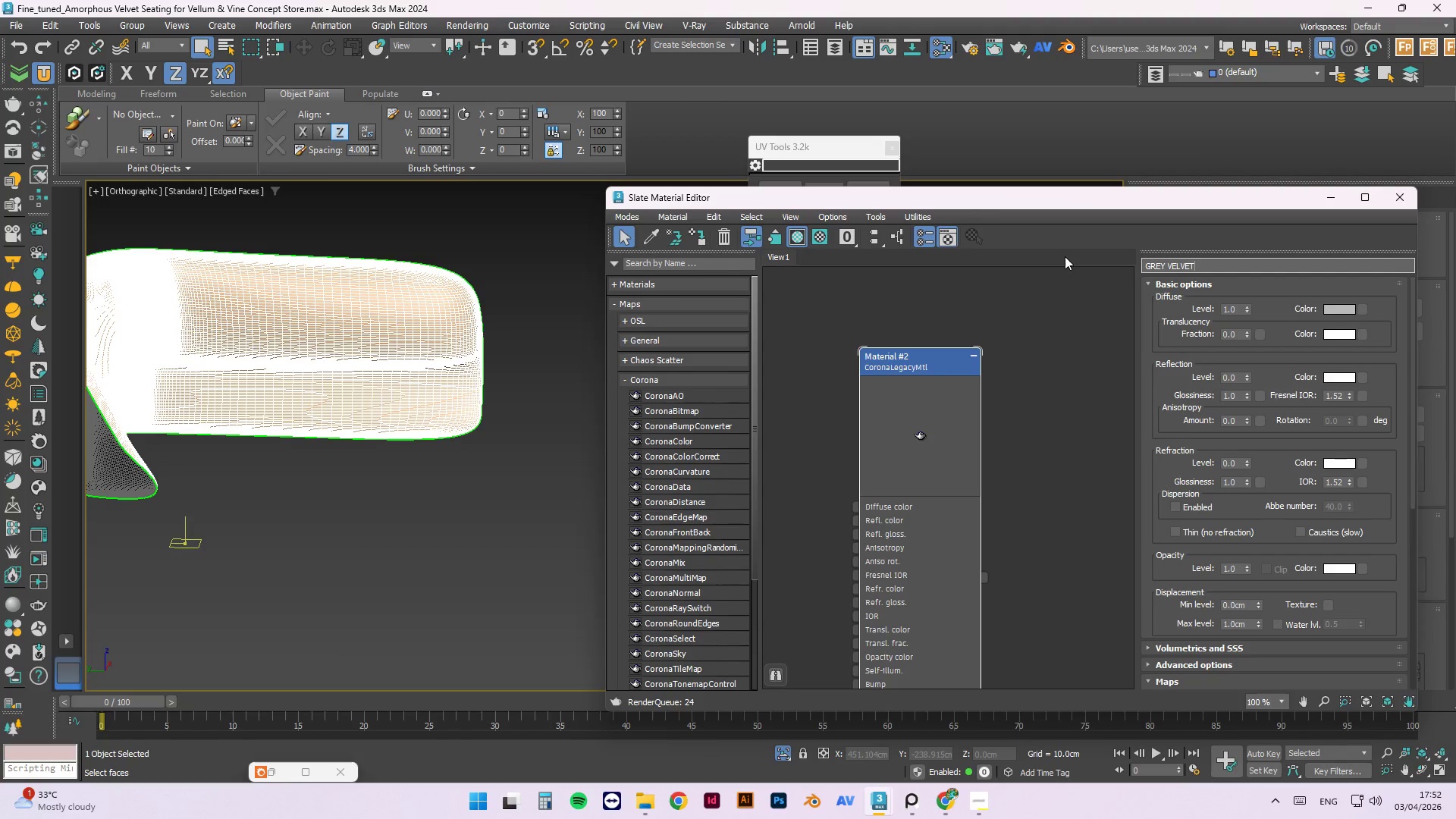 
key(Enter)
 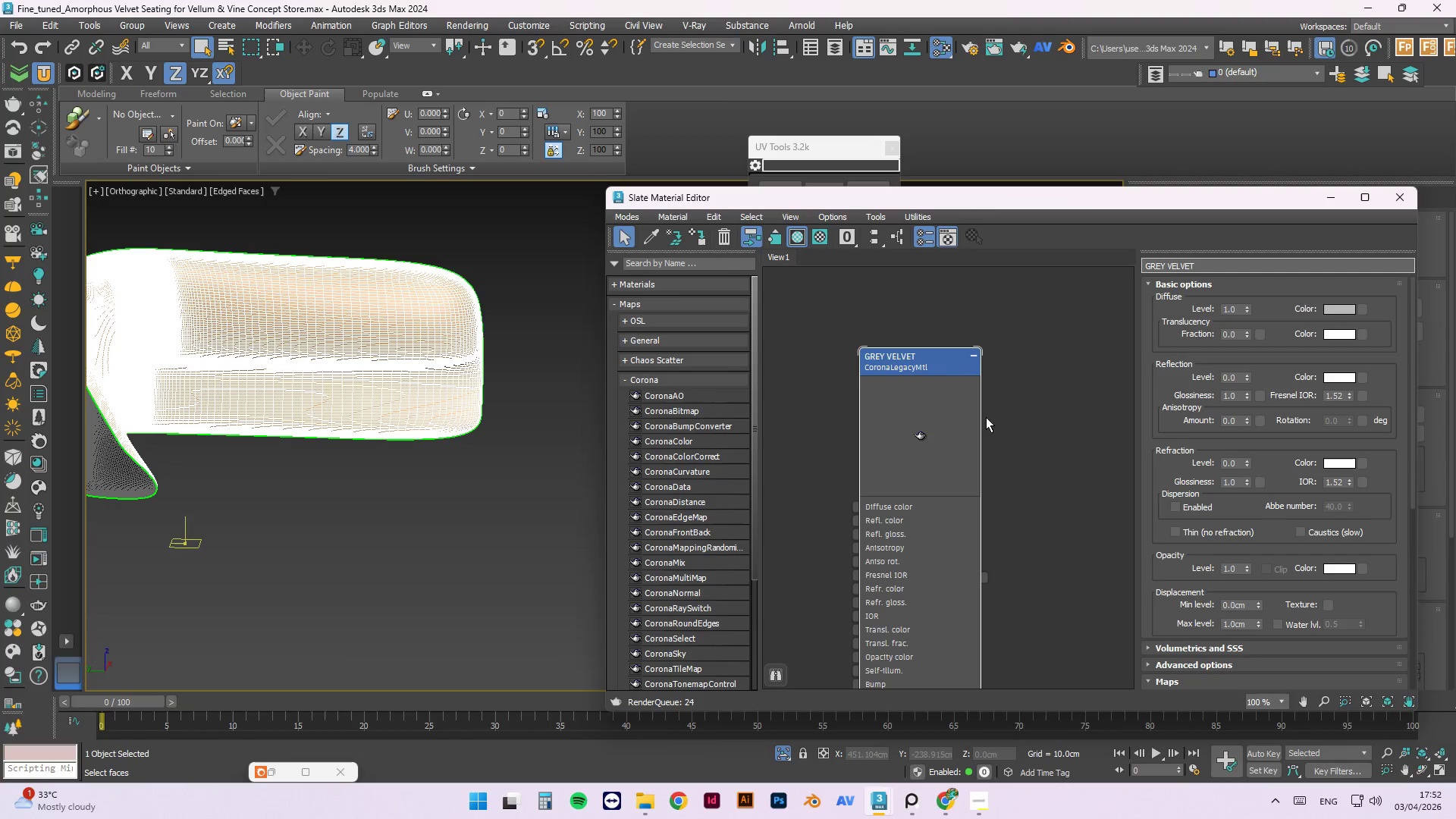 
left_click_drag(start_coordinate=[946, 425], to_coordinate=[1037, 432])
 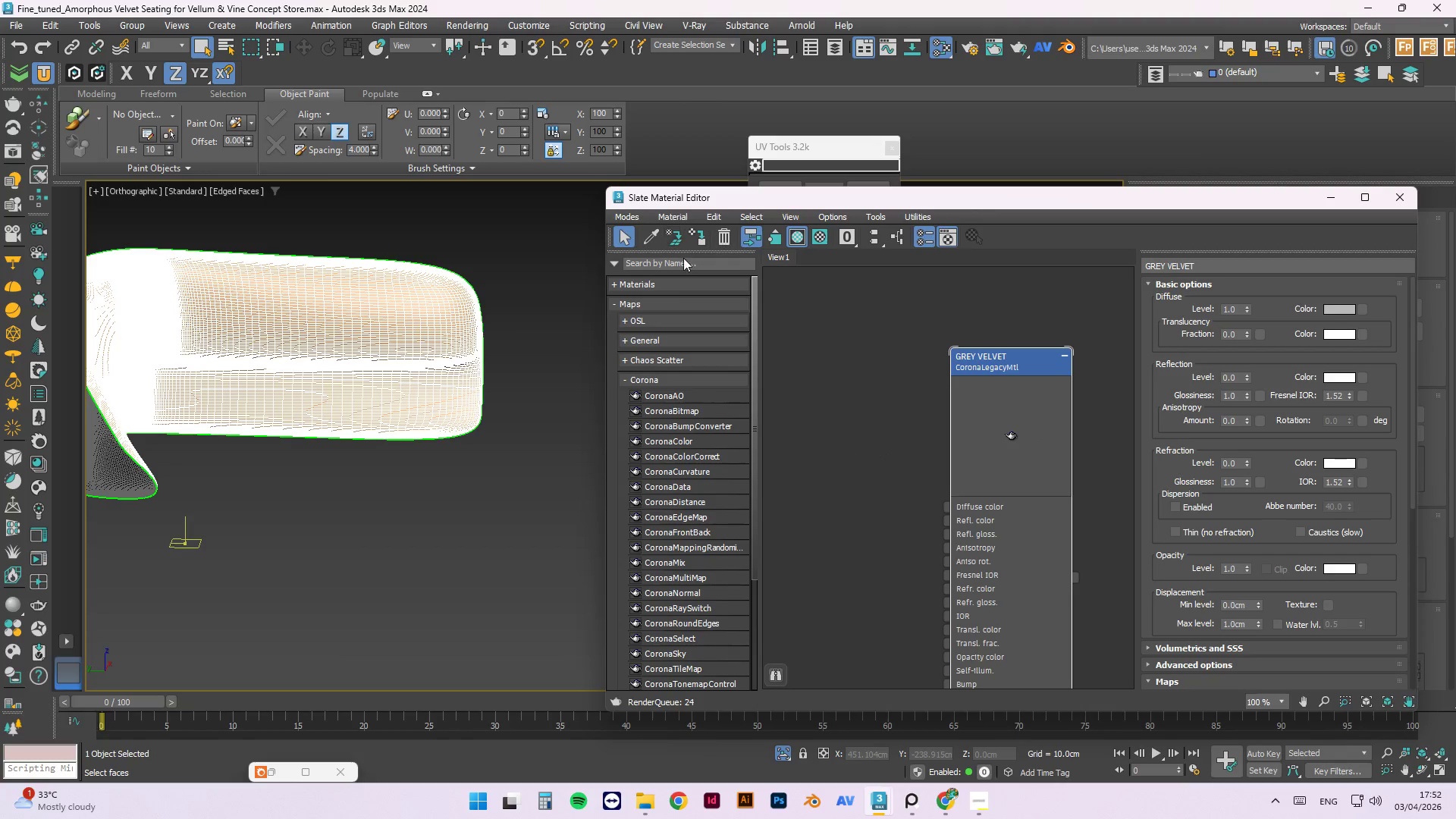 
left_click([686, 268])
 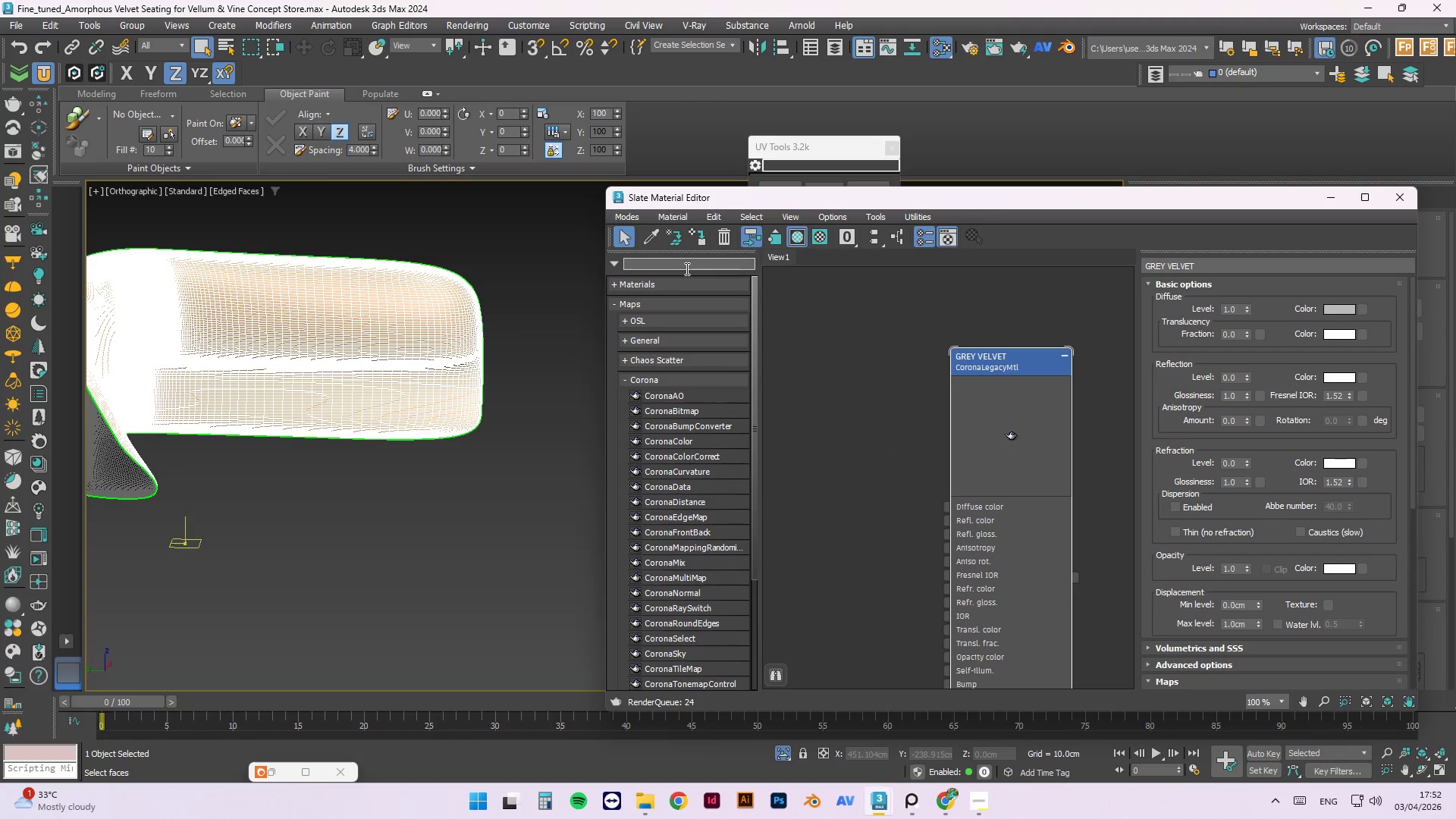 
type(FALL)
 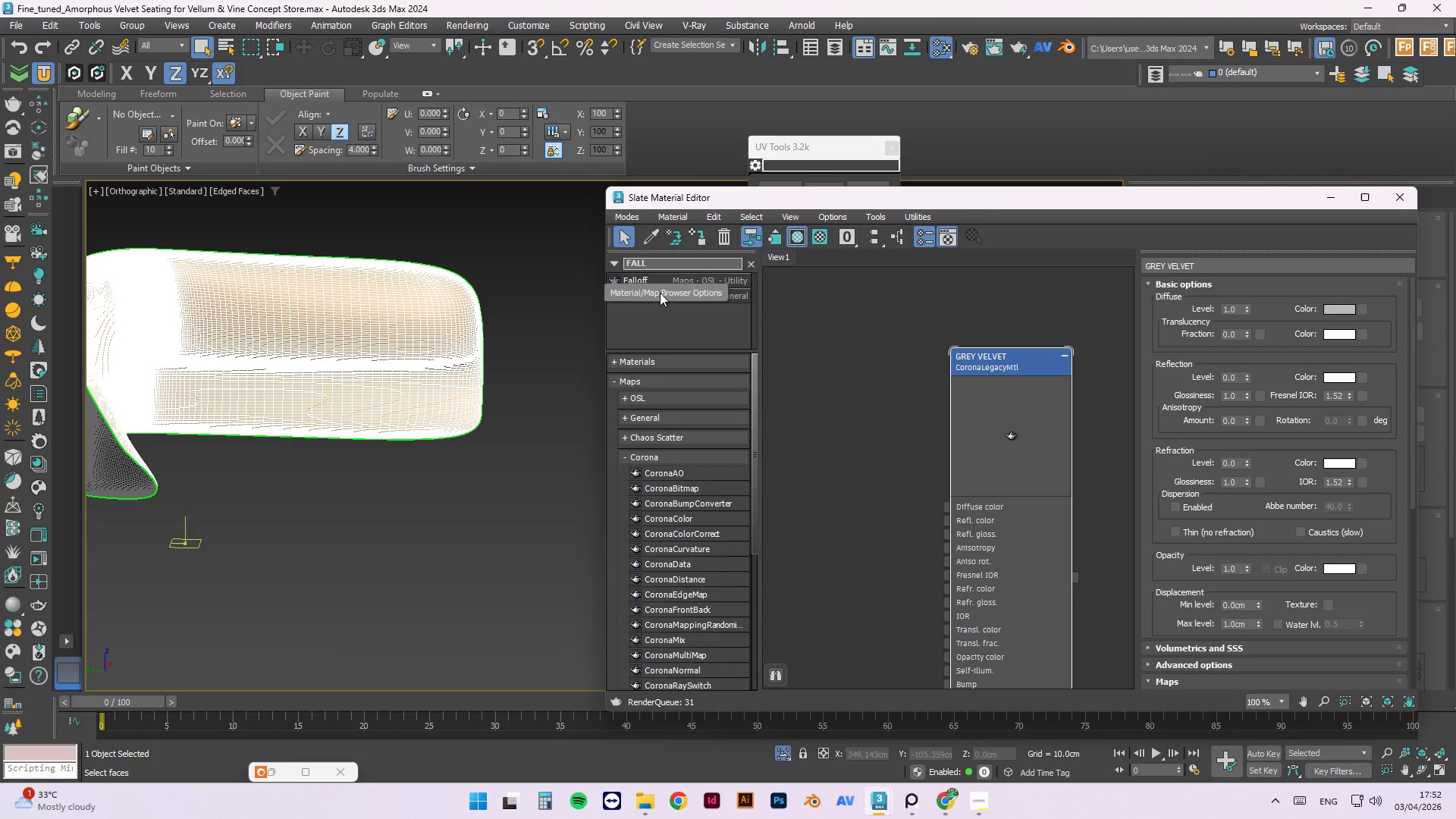 
left_click_drag(start_coordinate=[670, 297], to_coordinate=[823, 485])
 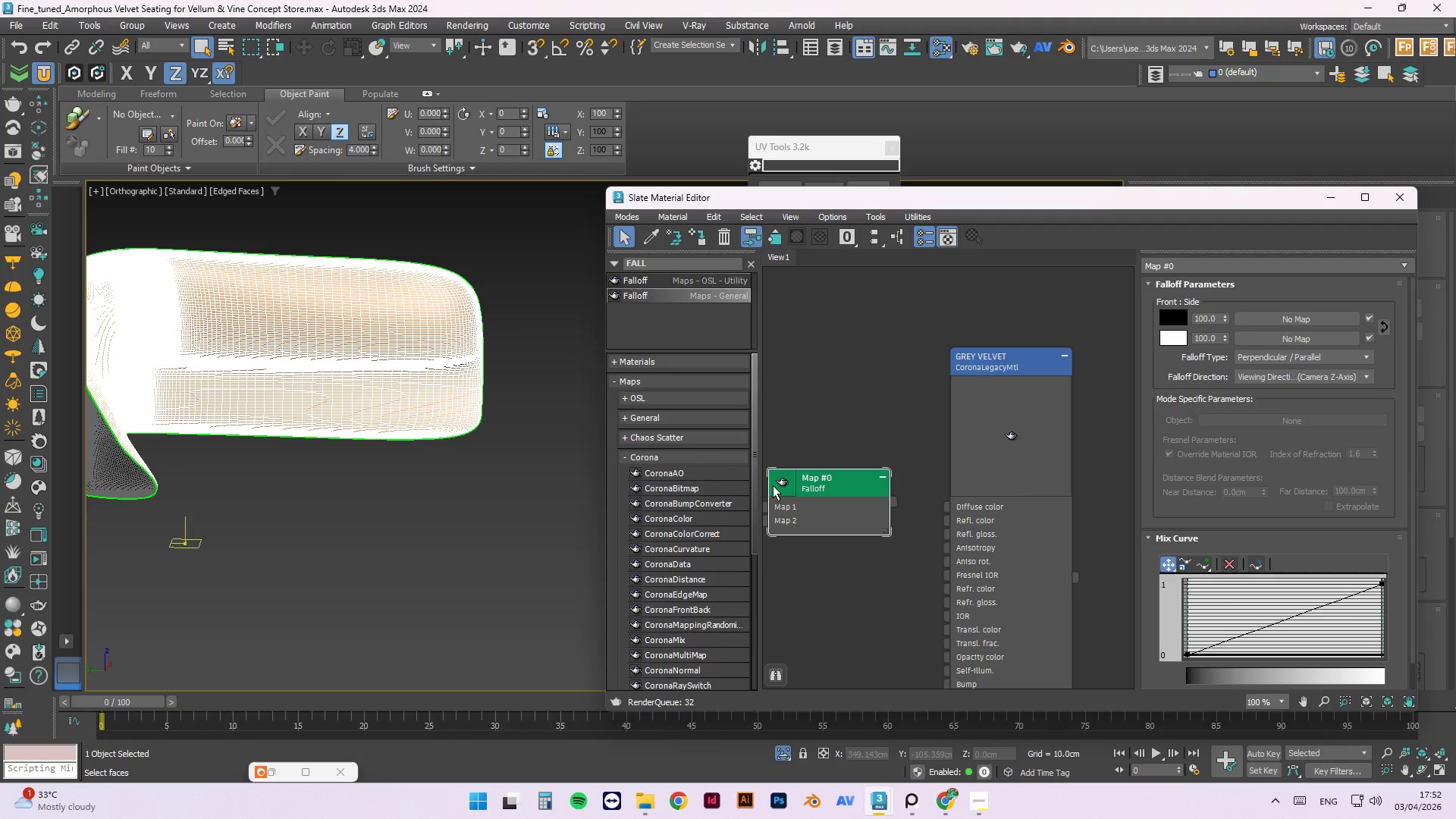 
double_click([773, 485])
 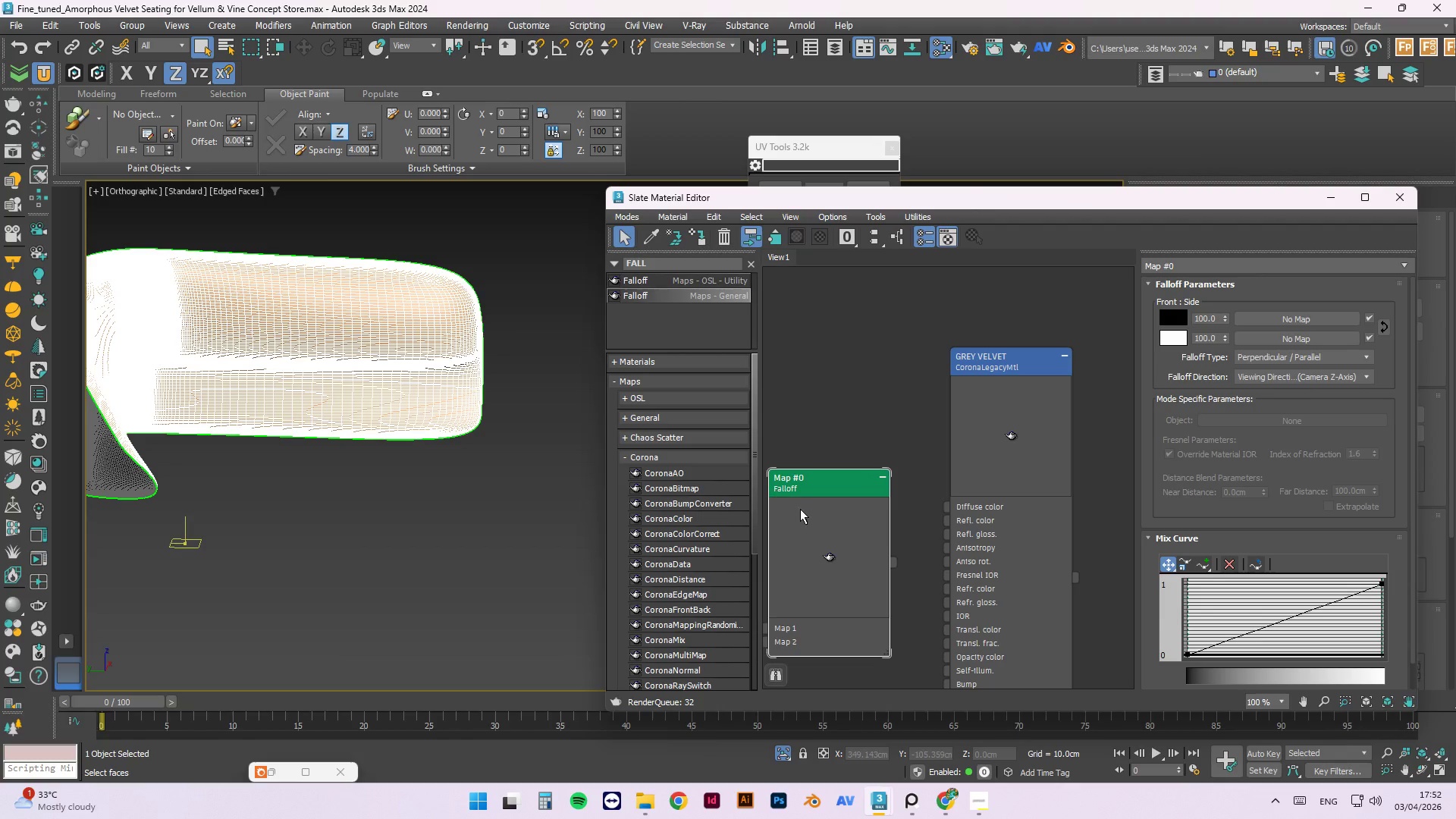 
right_click([800, 509])
 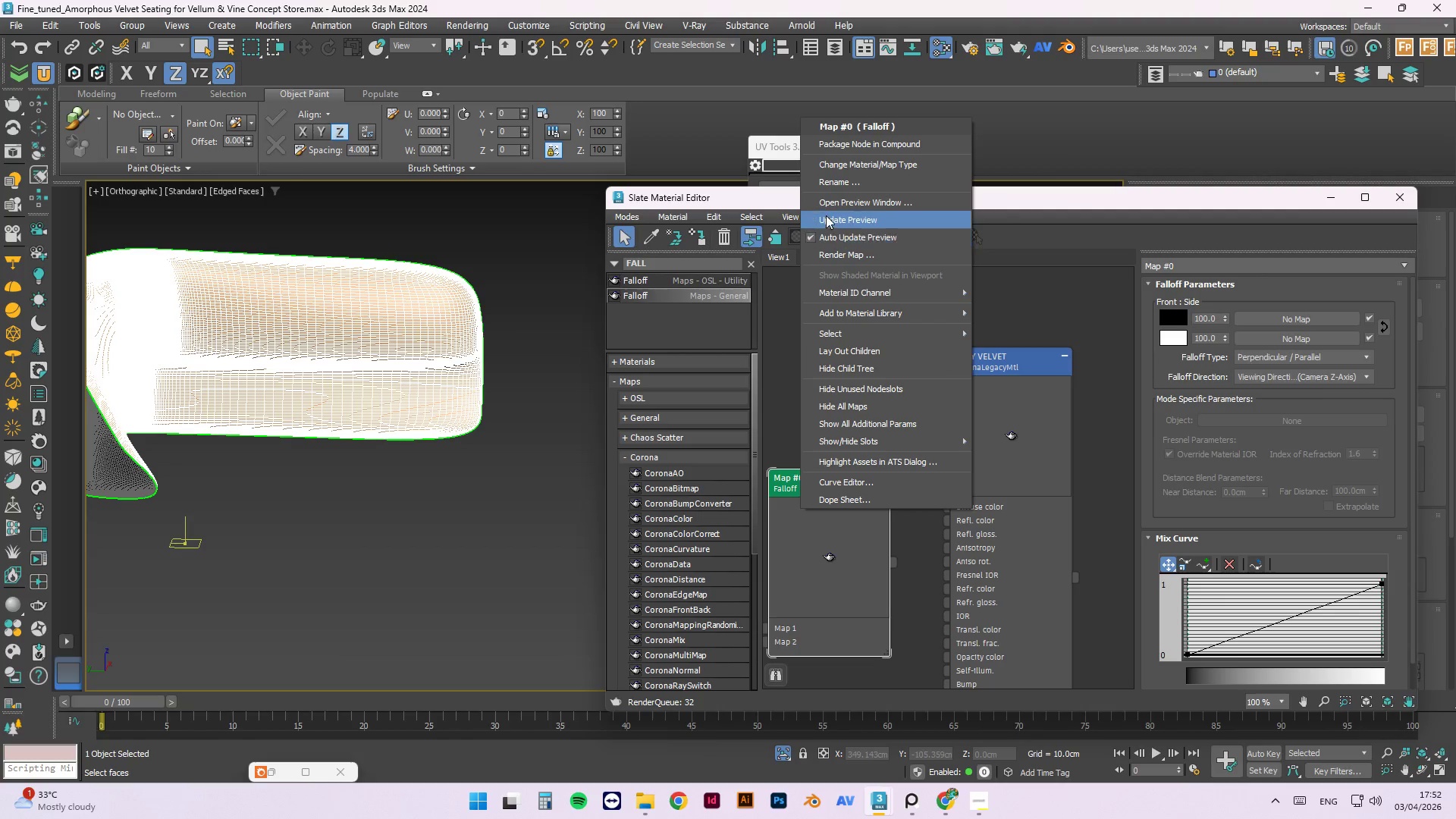 
left_click([826, 215])
 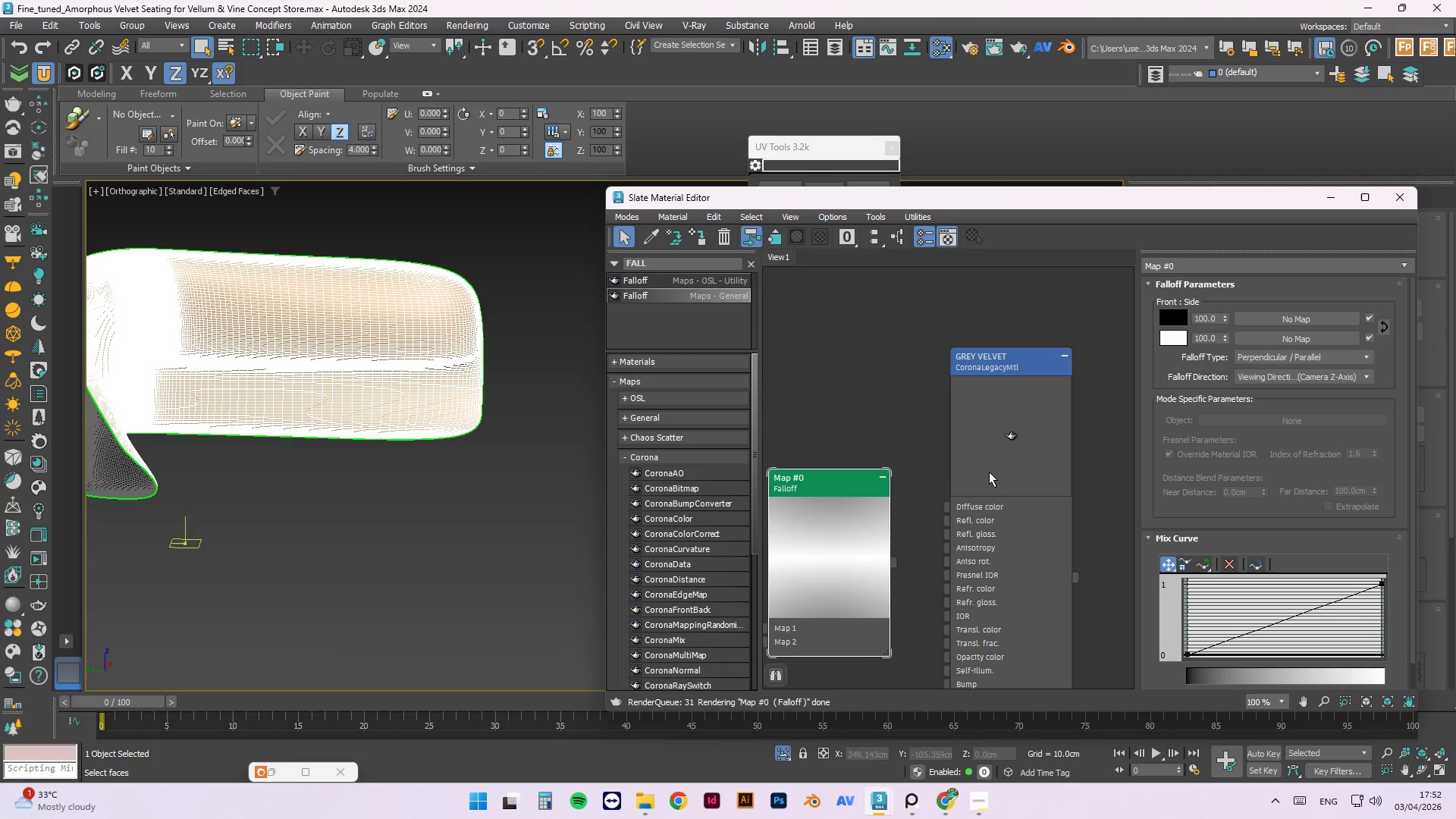 
left_click([990, 464])
 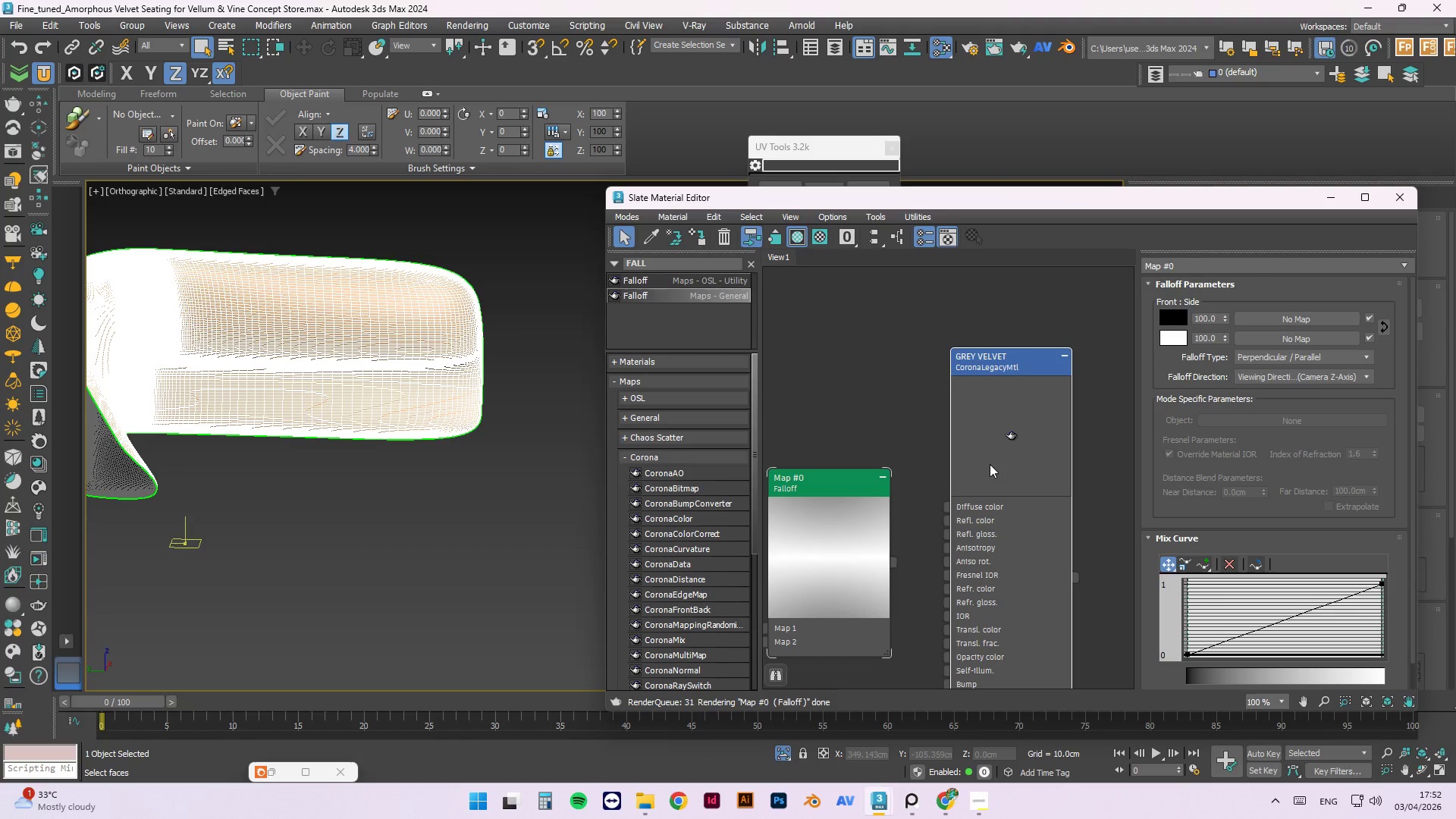 
right_click([990, 464])
 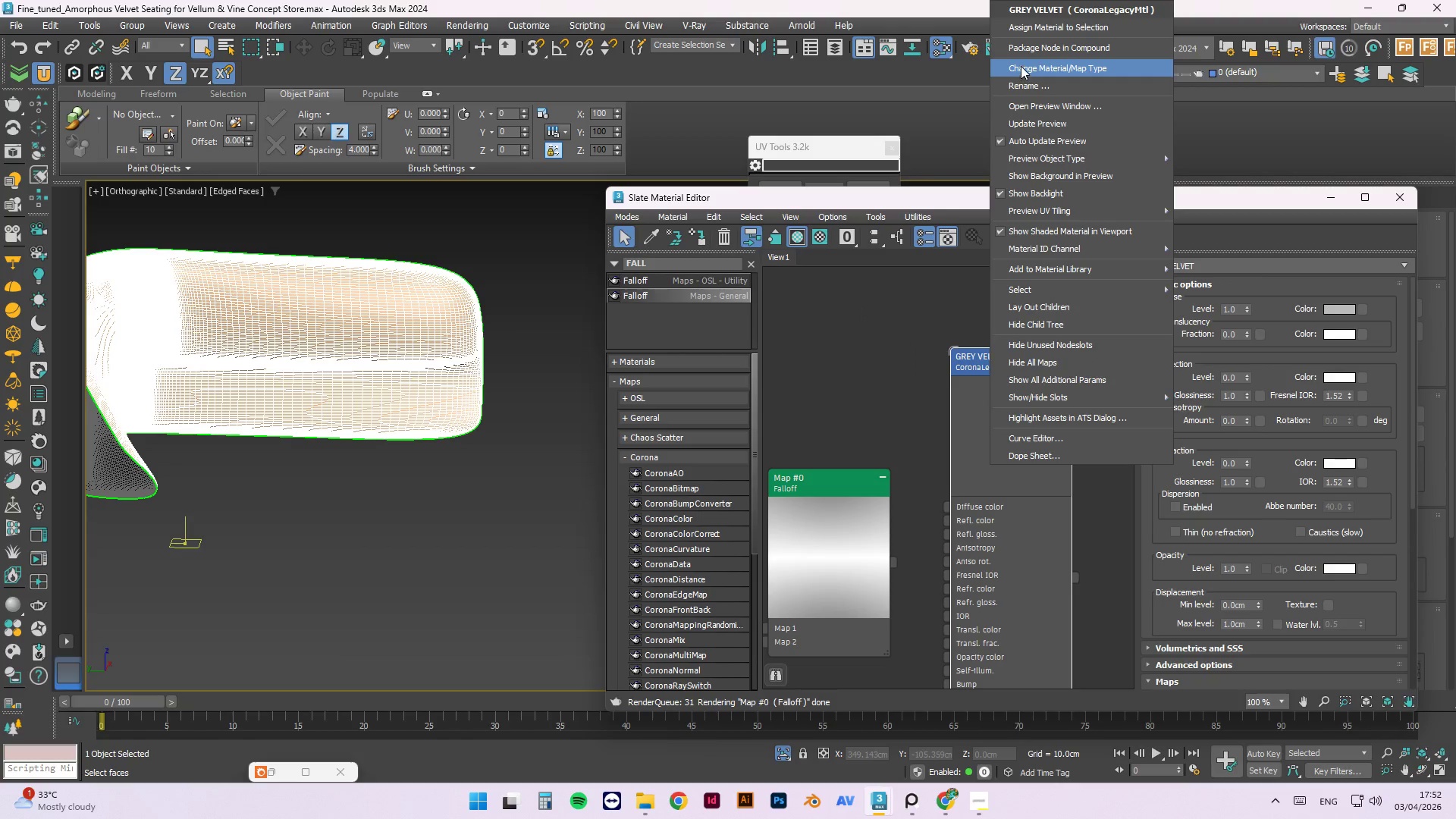 
left_click([1044, 115])
 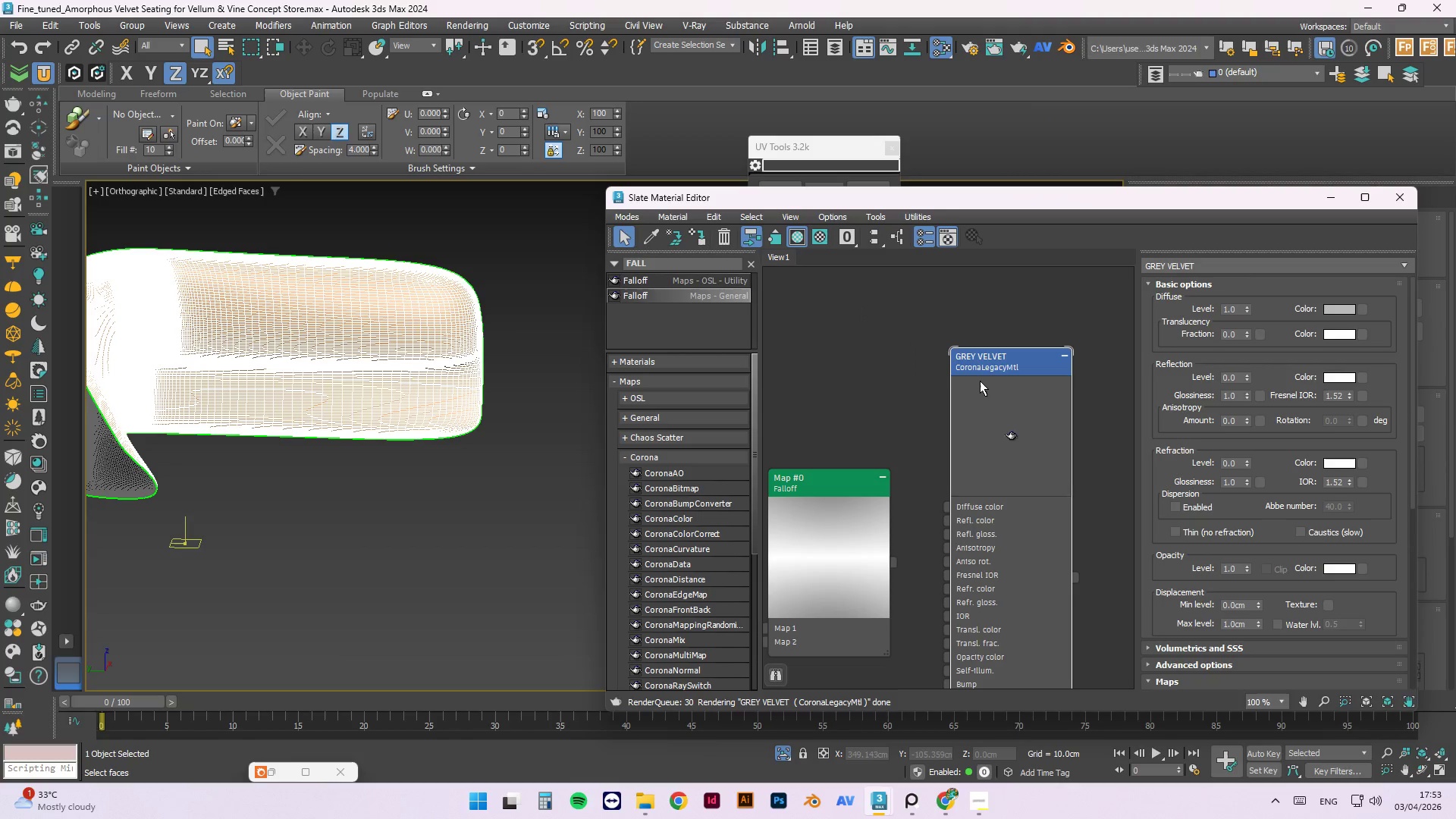 
left_click_drag(start_coordinate=[1018, 450], to_coordinate=[1066, 447])
 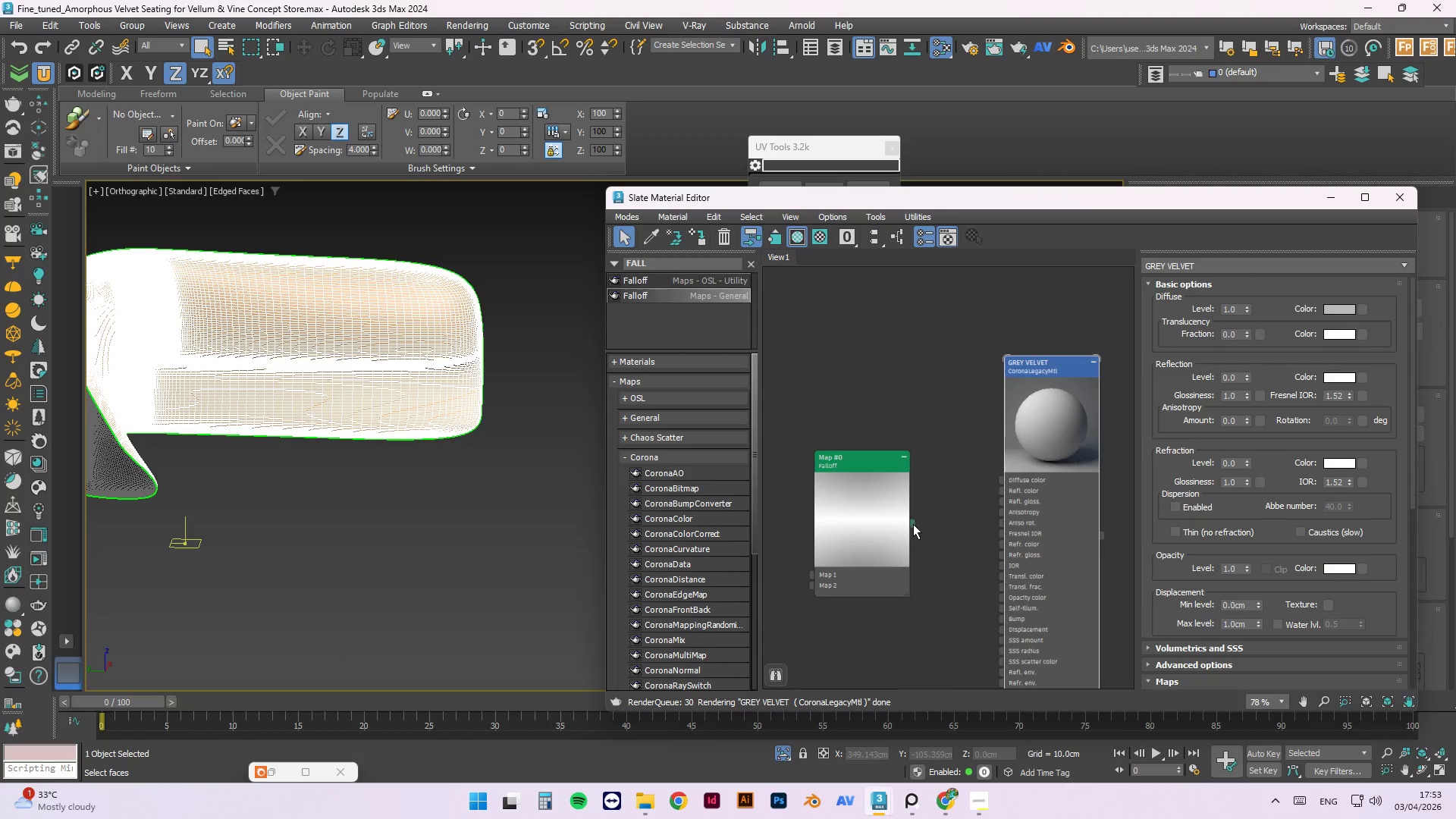 
scroll: coordinate [977, 384], scroll_direction: down, amount: 2.0
 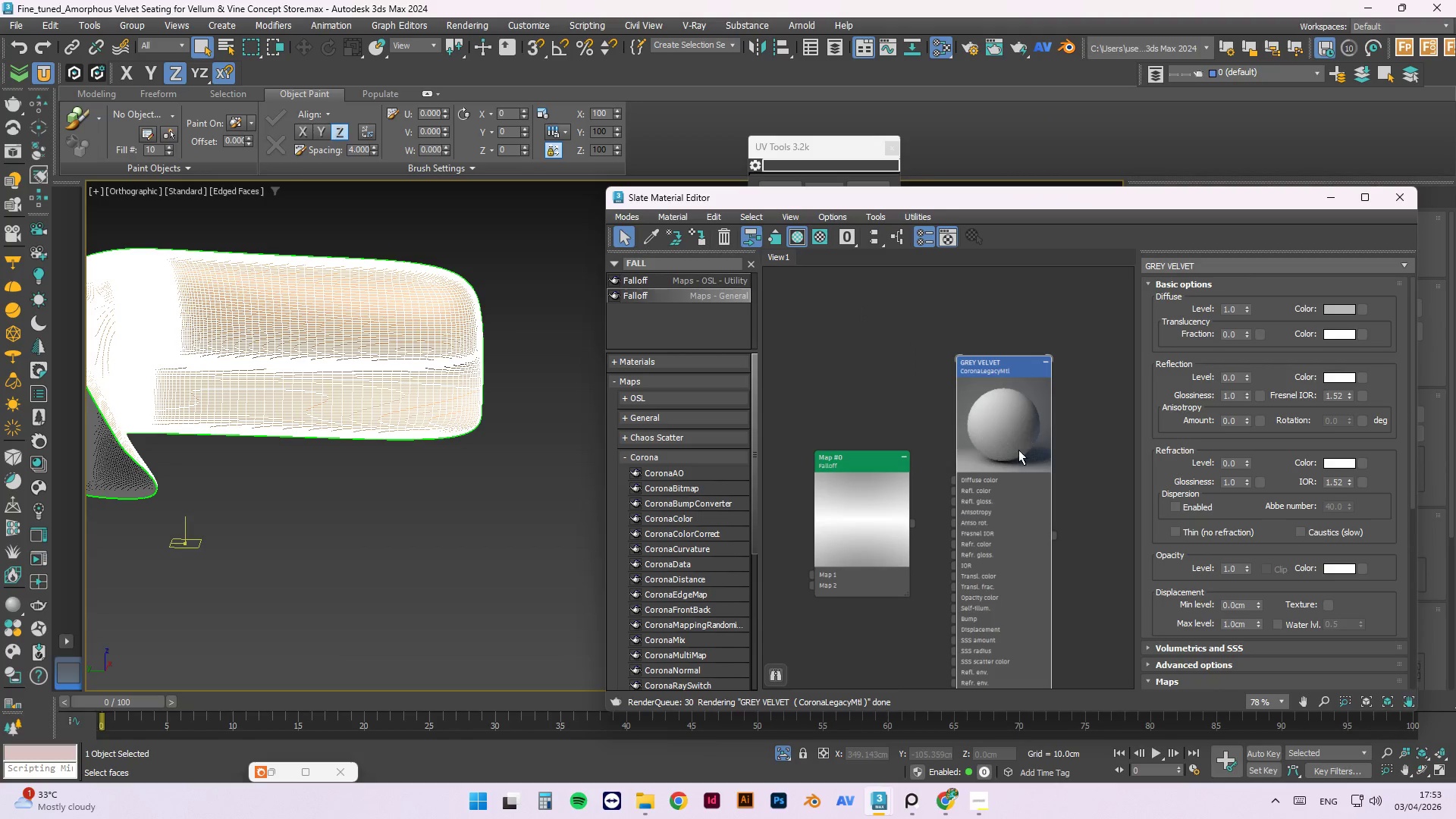 
left_click_drag(start_coordinate=[913, 522], to_coordinate=[1003, 479])
 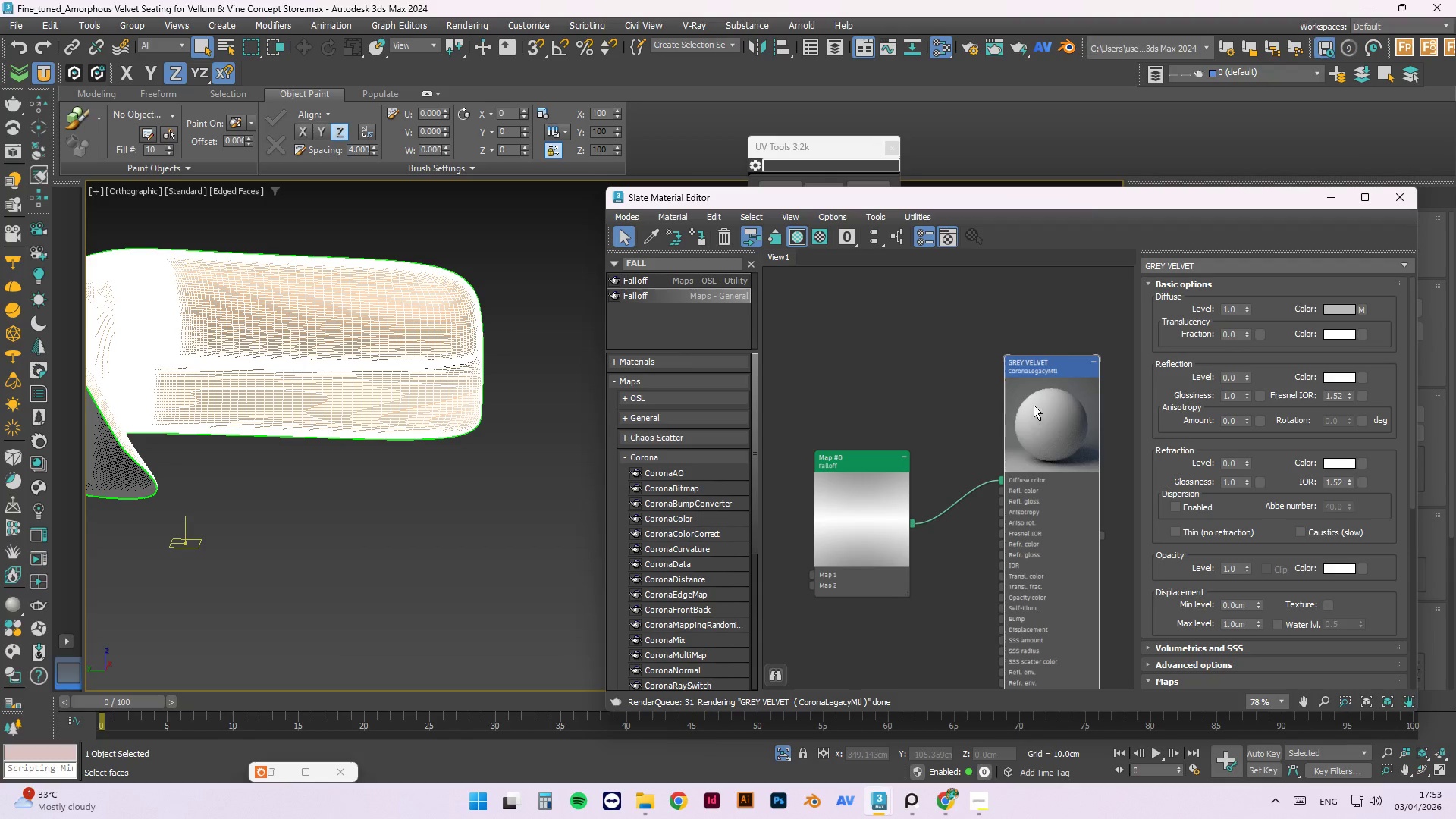 
scroll: coordinate [1042, 407], scroll_direction: down, amount: 3.0
 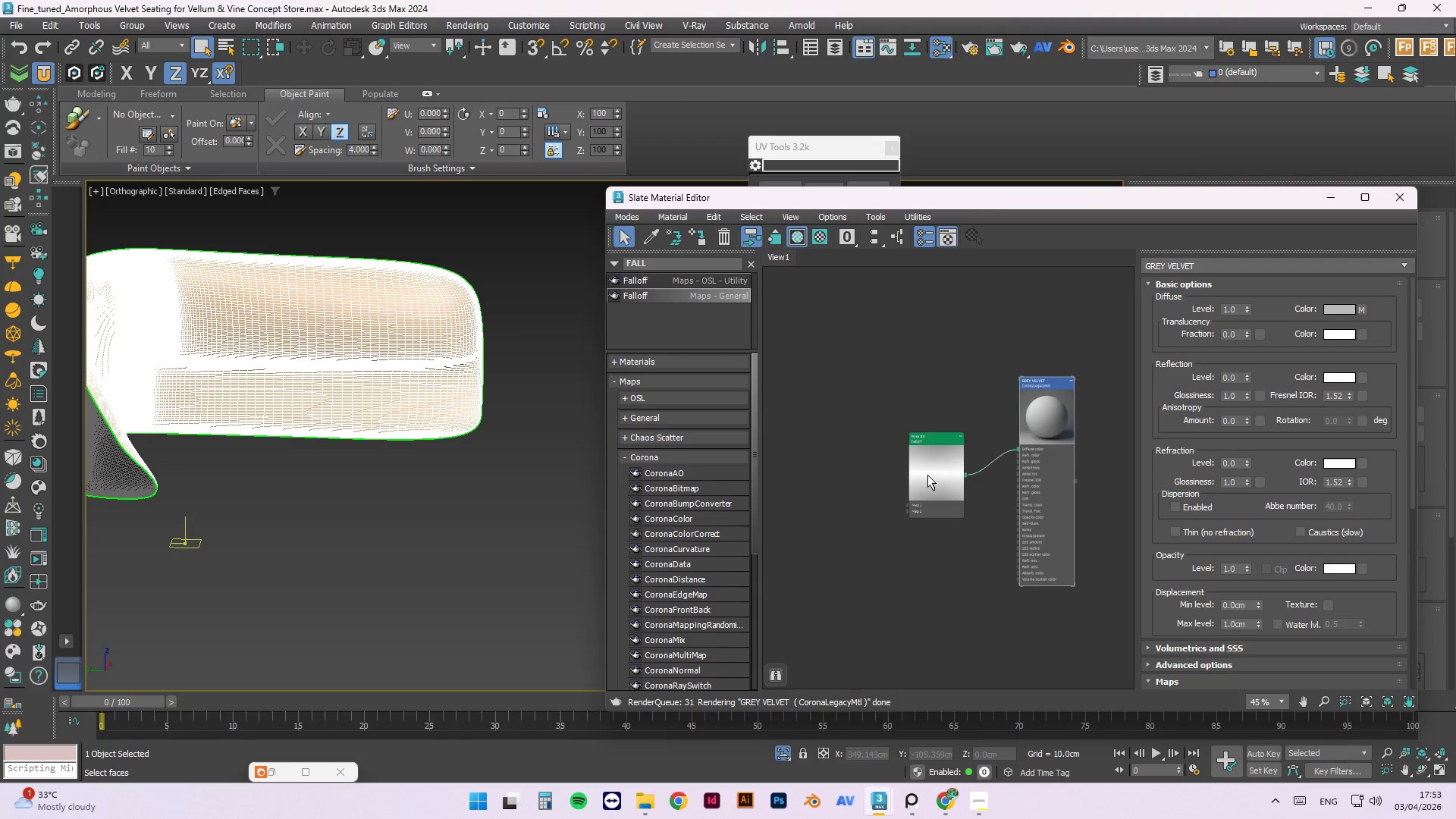 
scroll: coordinate [923, 471], scroll_direction: up, amount: 3.0
 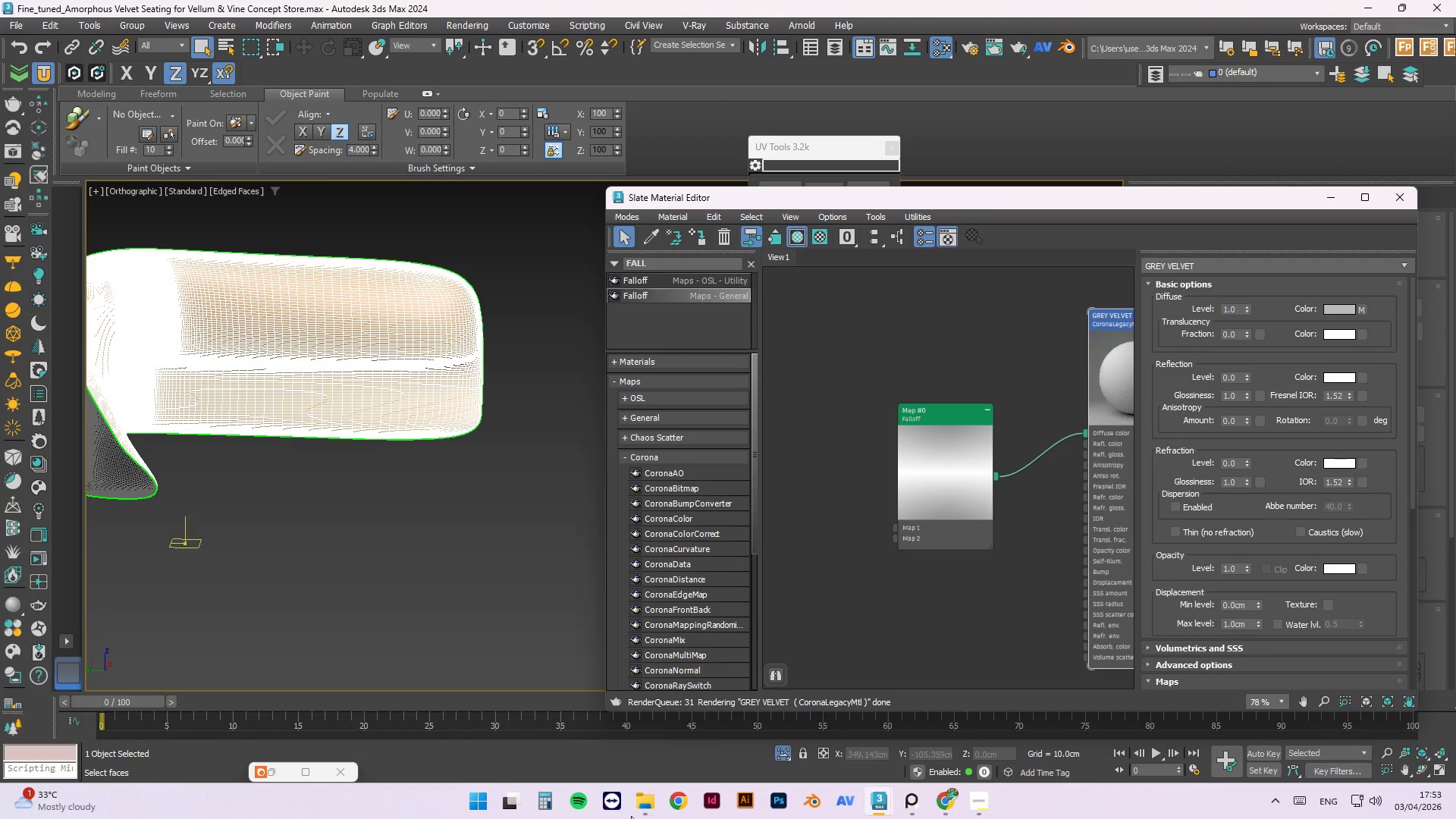 
left_click([652, 817])
 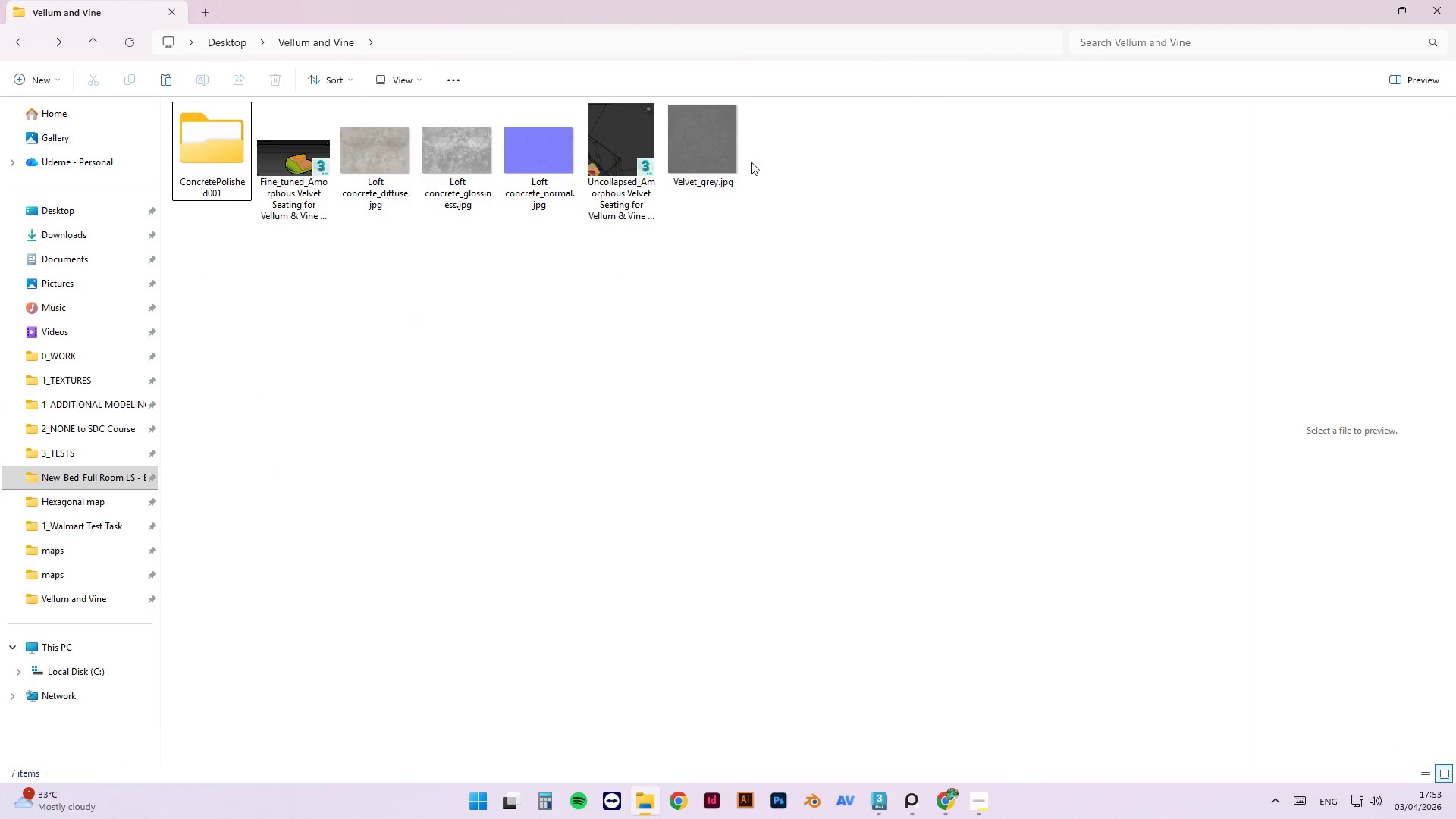 
left_click([725, 167])
 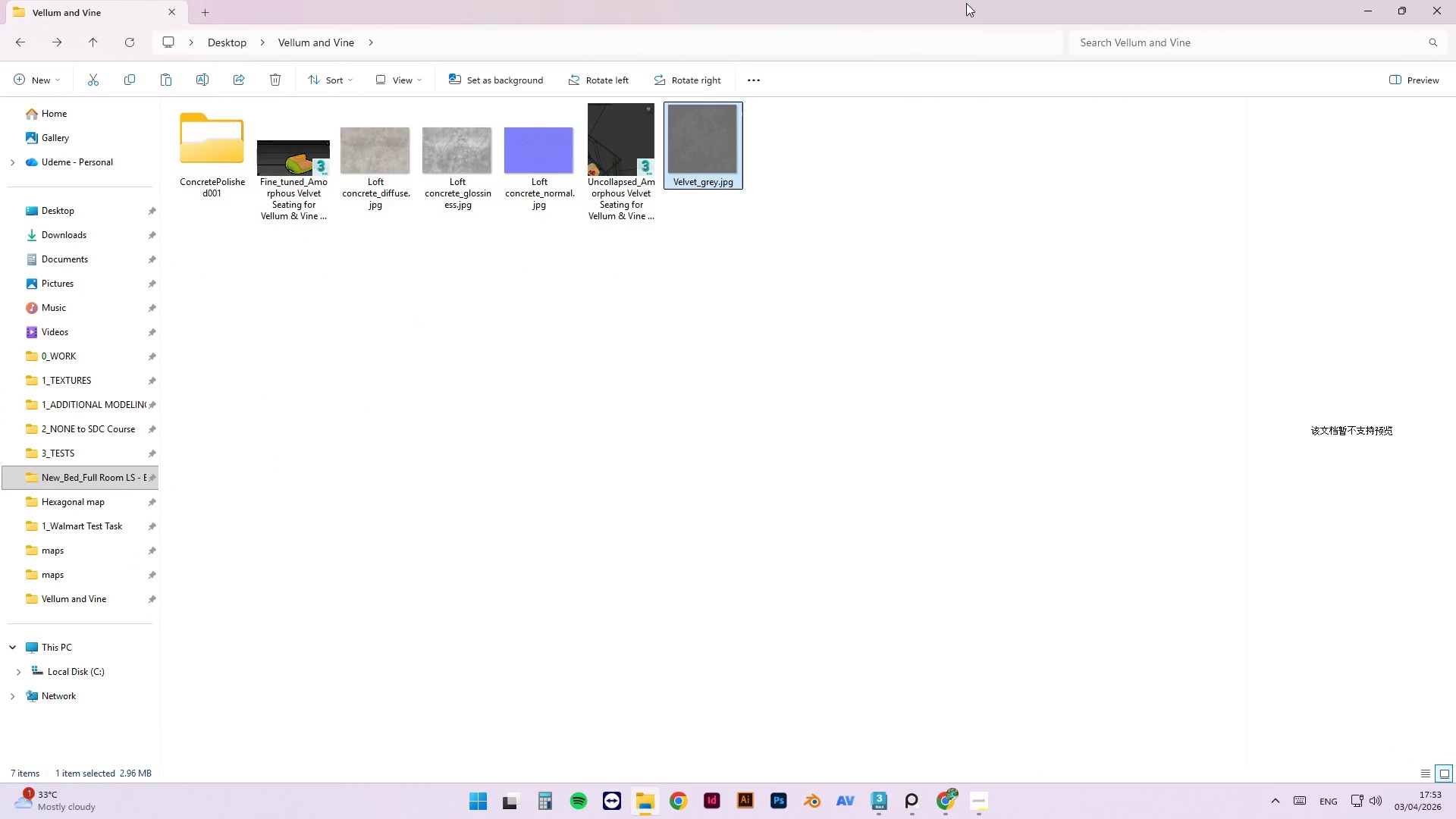 
left_click_drag(start_coordinate=[966, 8], to_coordinate=[547, 225])
 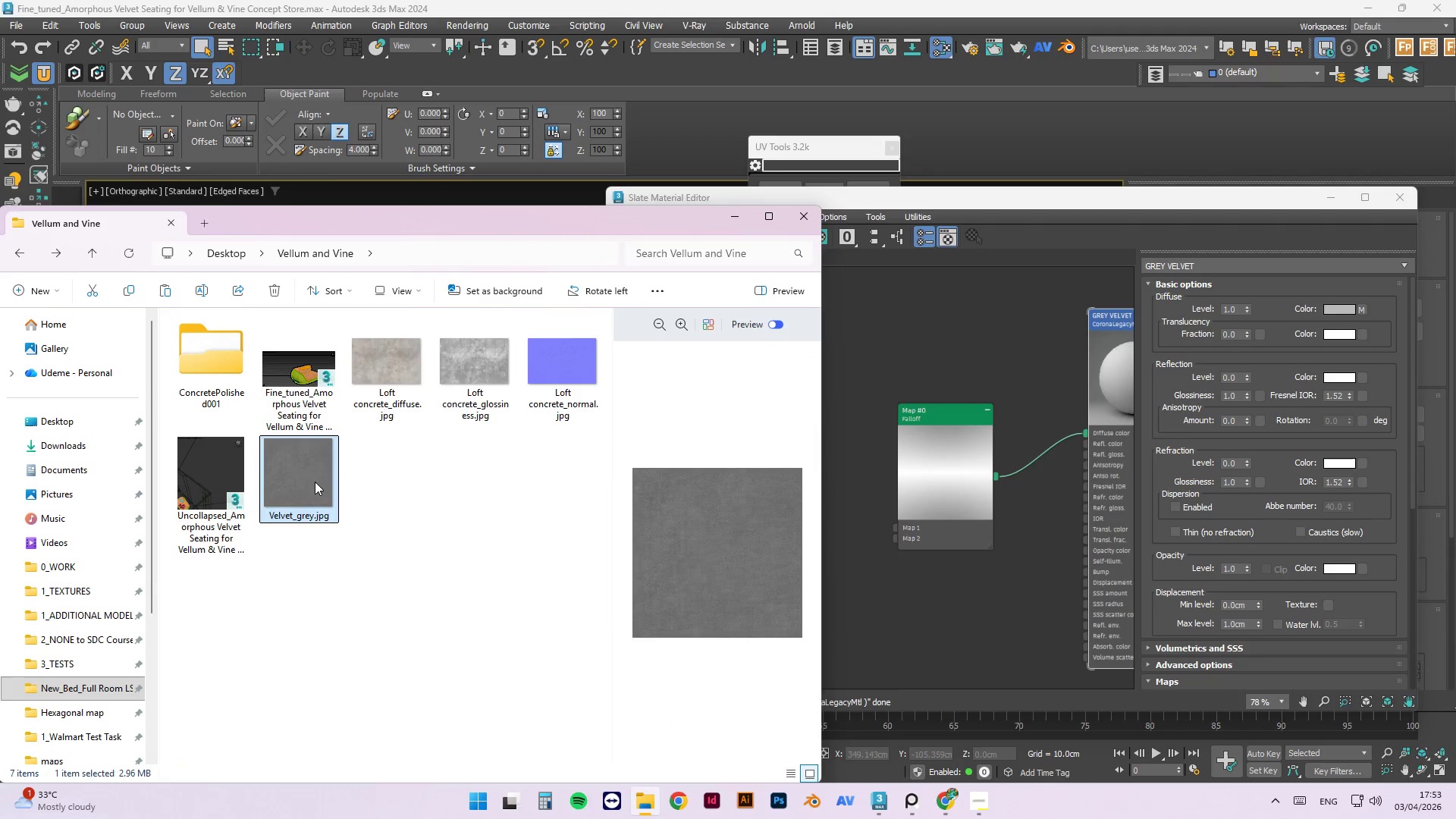 
double_click([315, 481])
 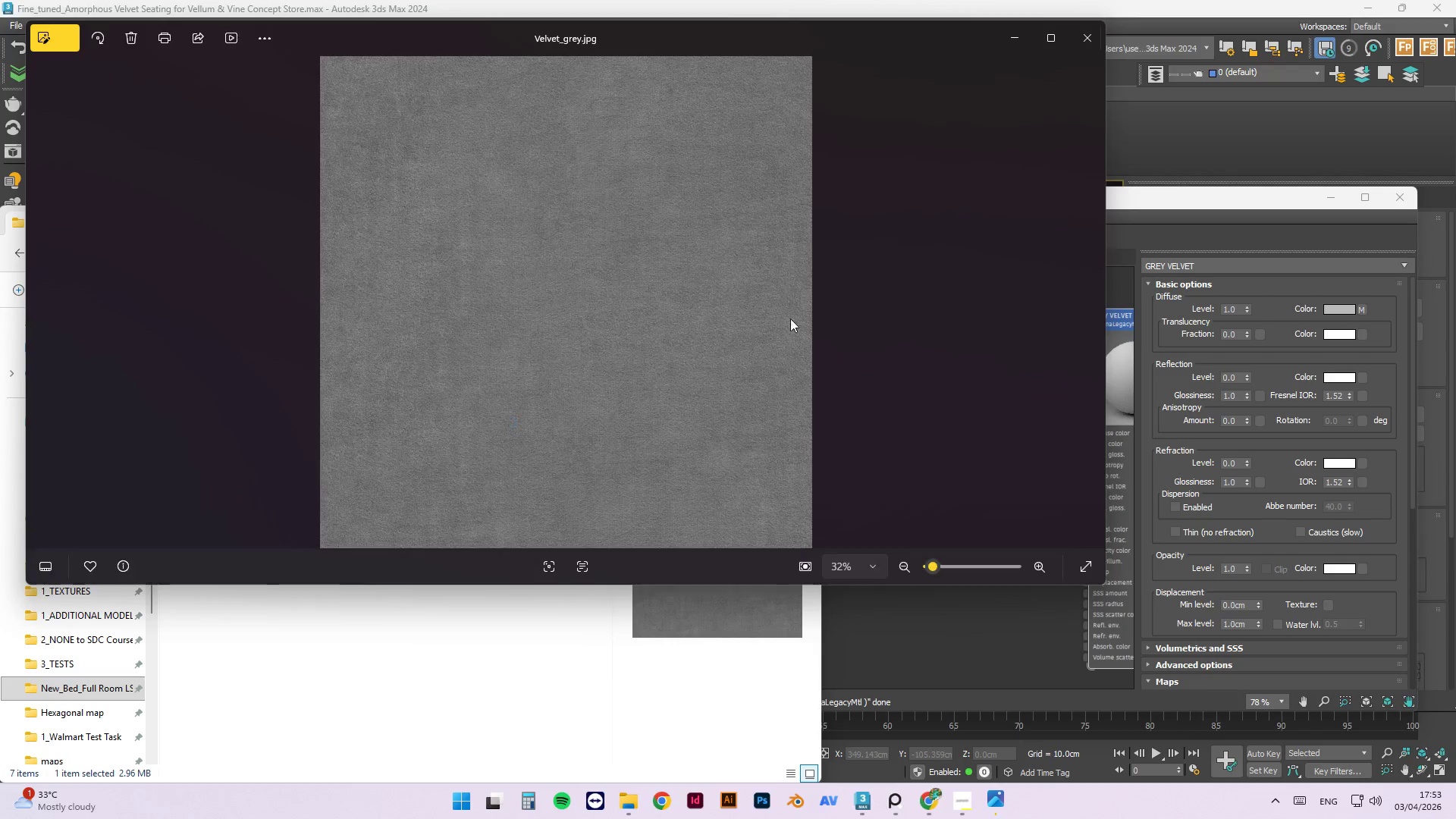 
scroll: coordinate [585, 391], scroll_direction: up, amount: 19.0
 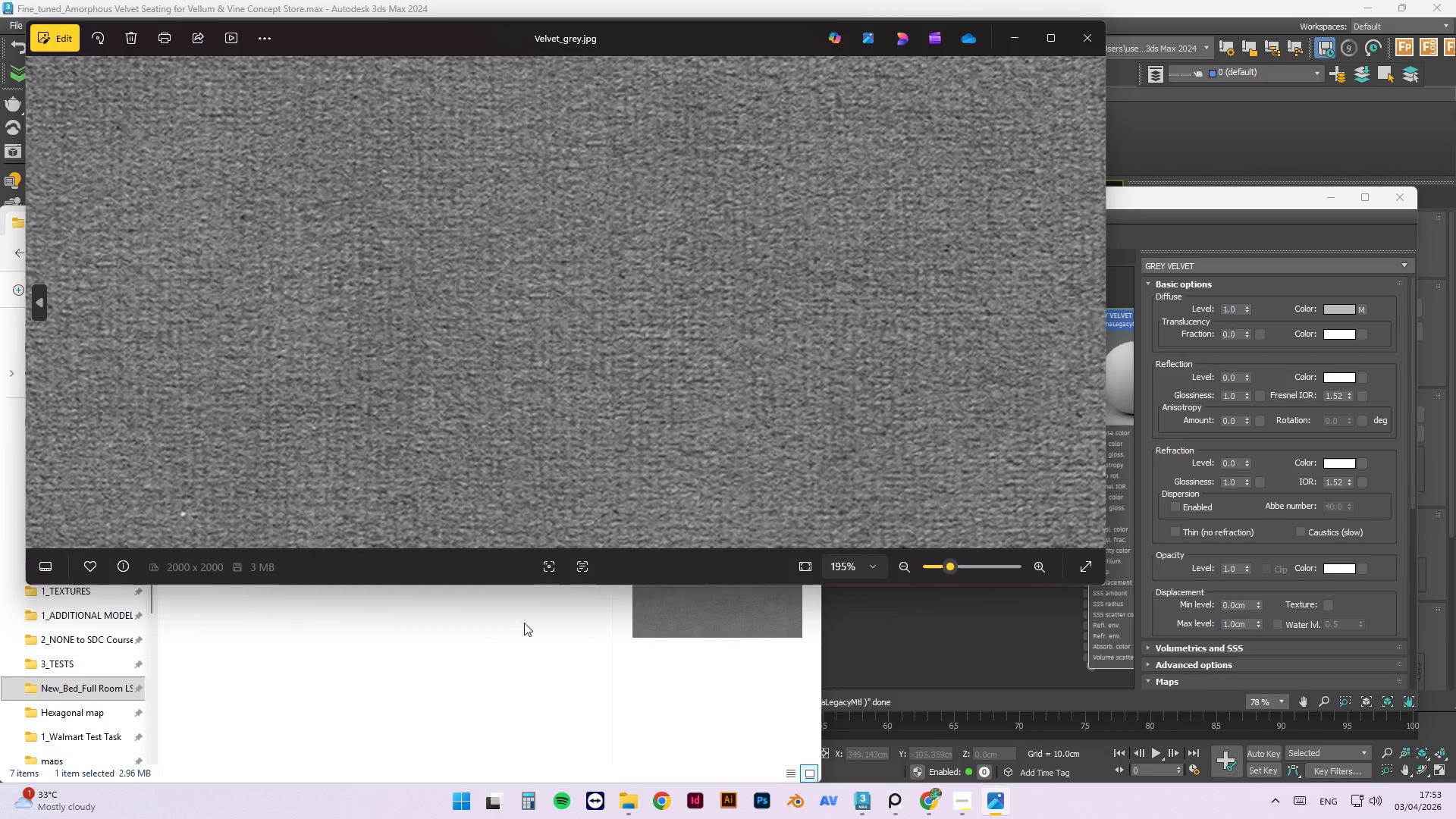 
left_click([519, 623])
 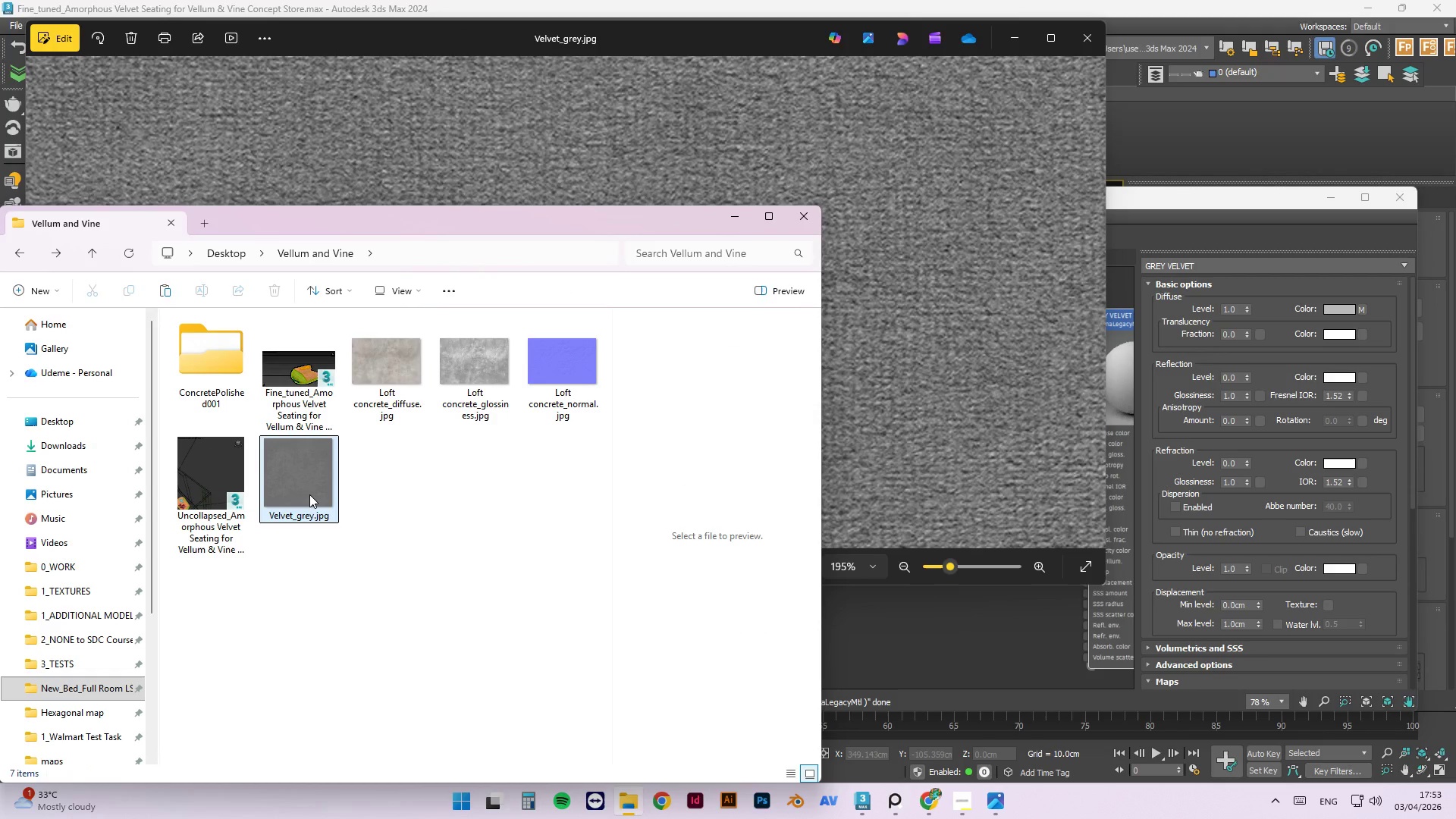 
left_click_drag(start_coordinate=[309, 494], to_coordinate=[903, 623])
 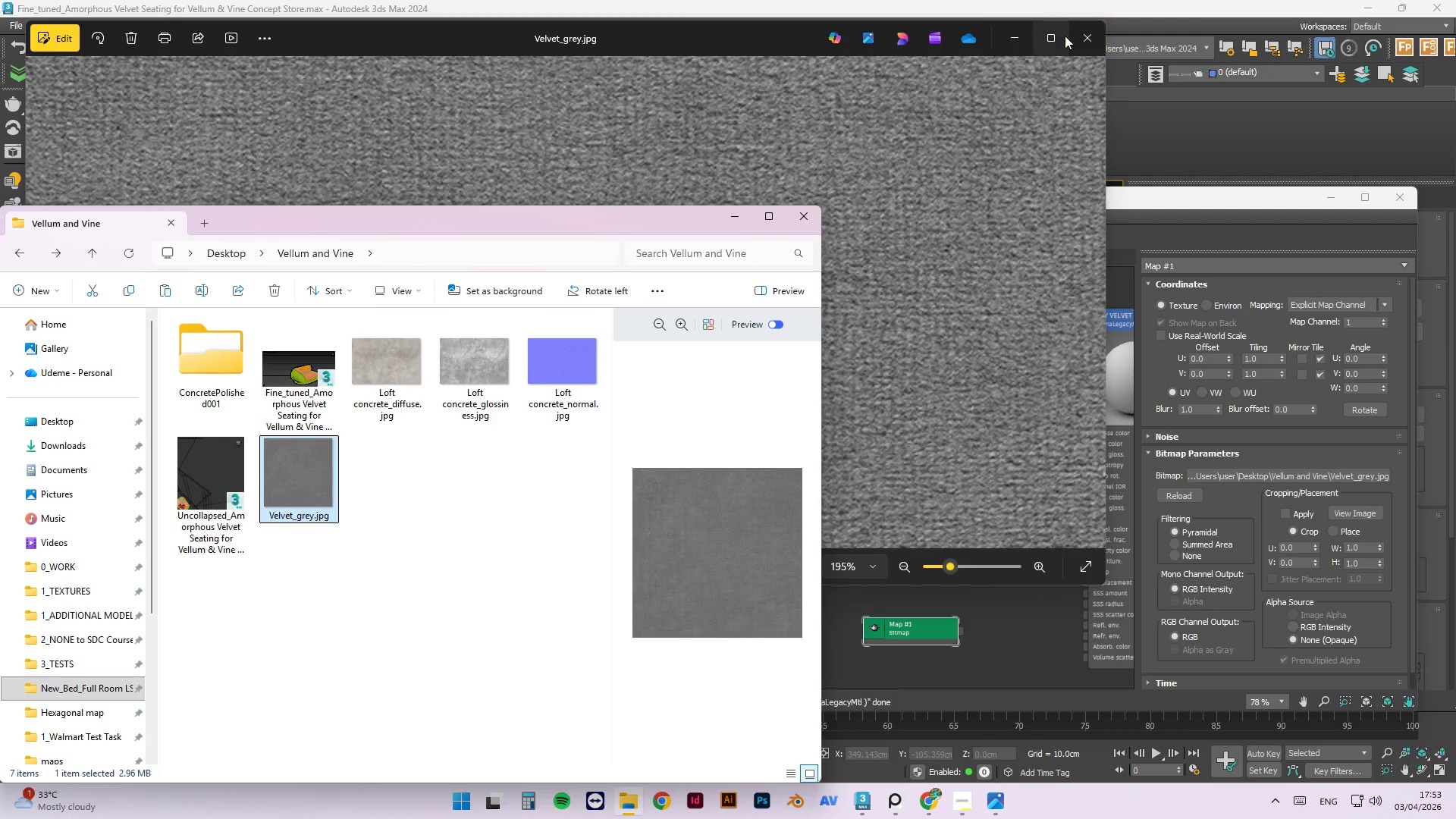 
left_click([1018, 32])
 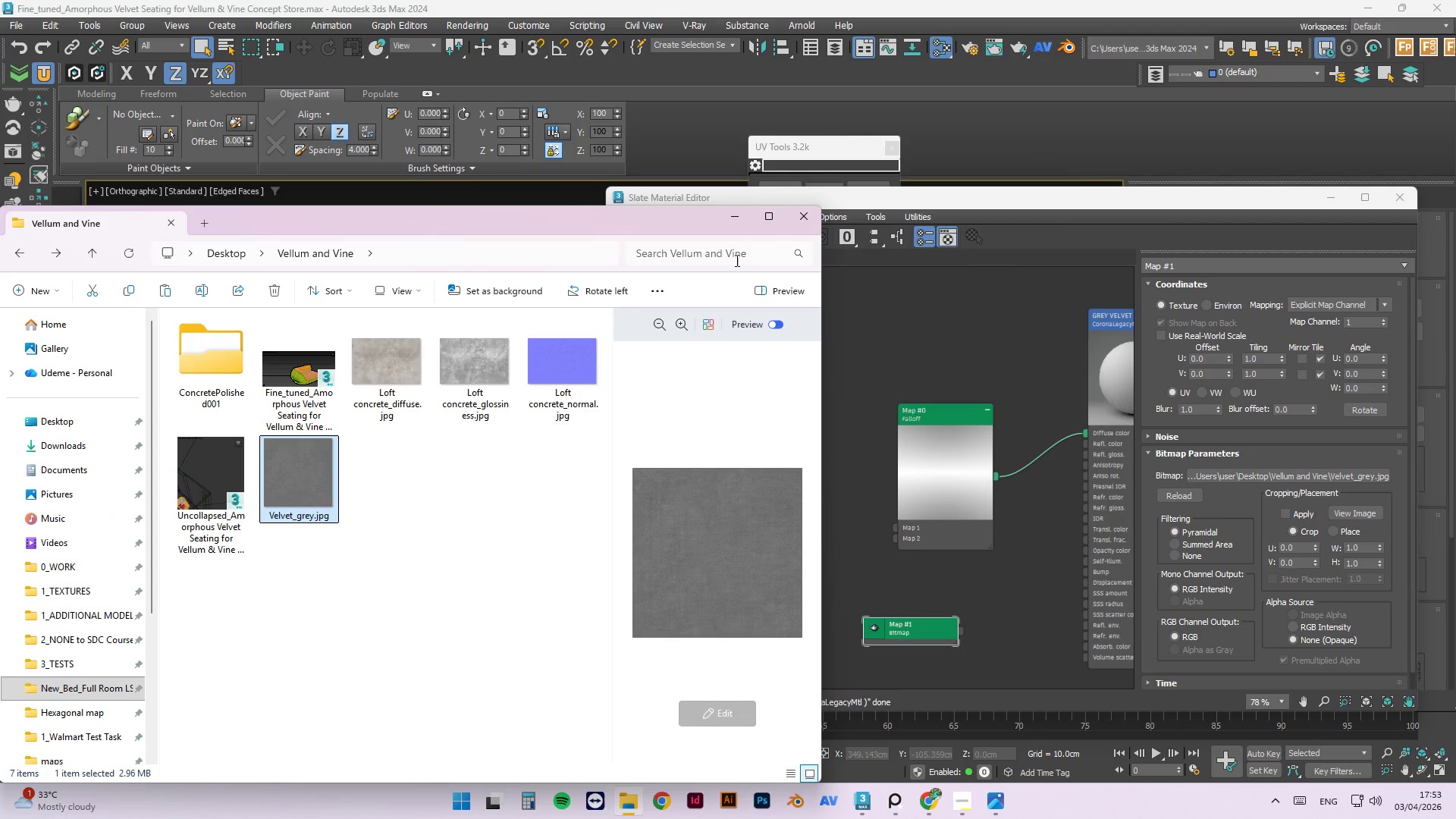 
left_click([731, 218])
 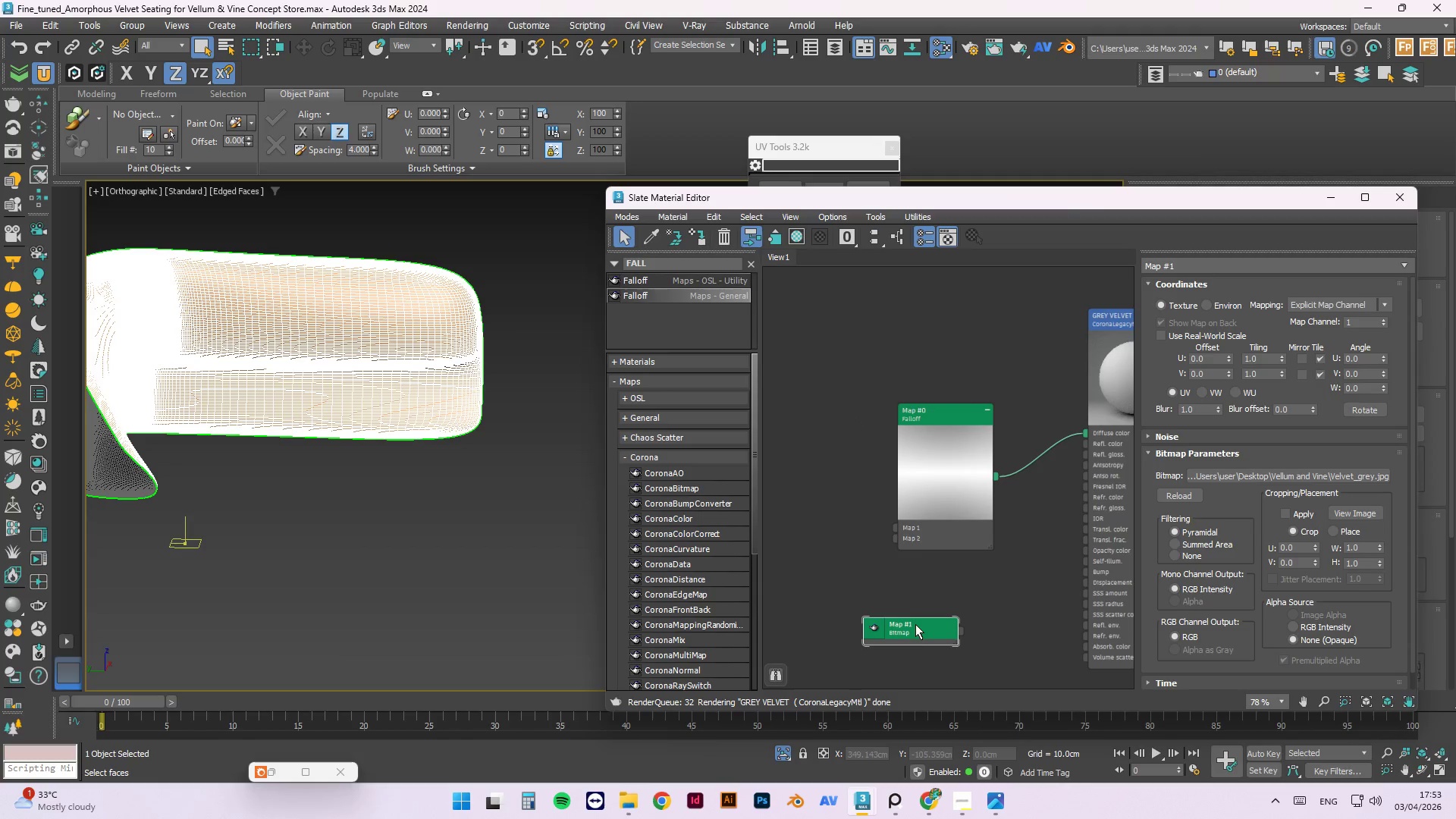 
left_click_drag(start_coordinate=[915, 633], to_coordinate=[838, 459])
 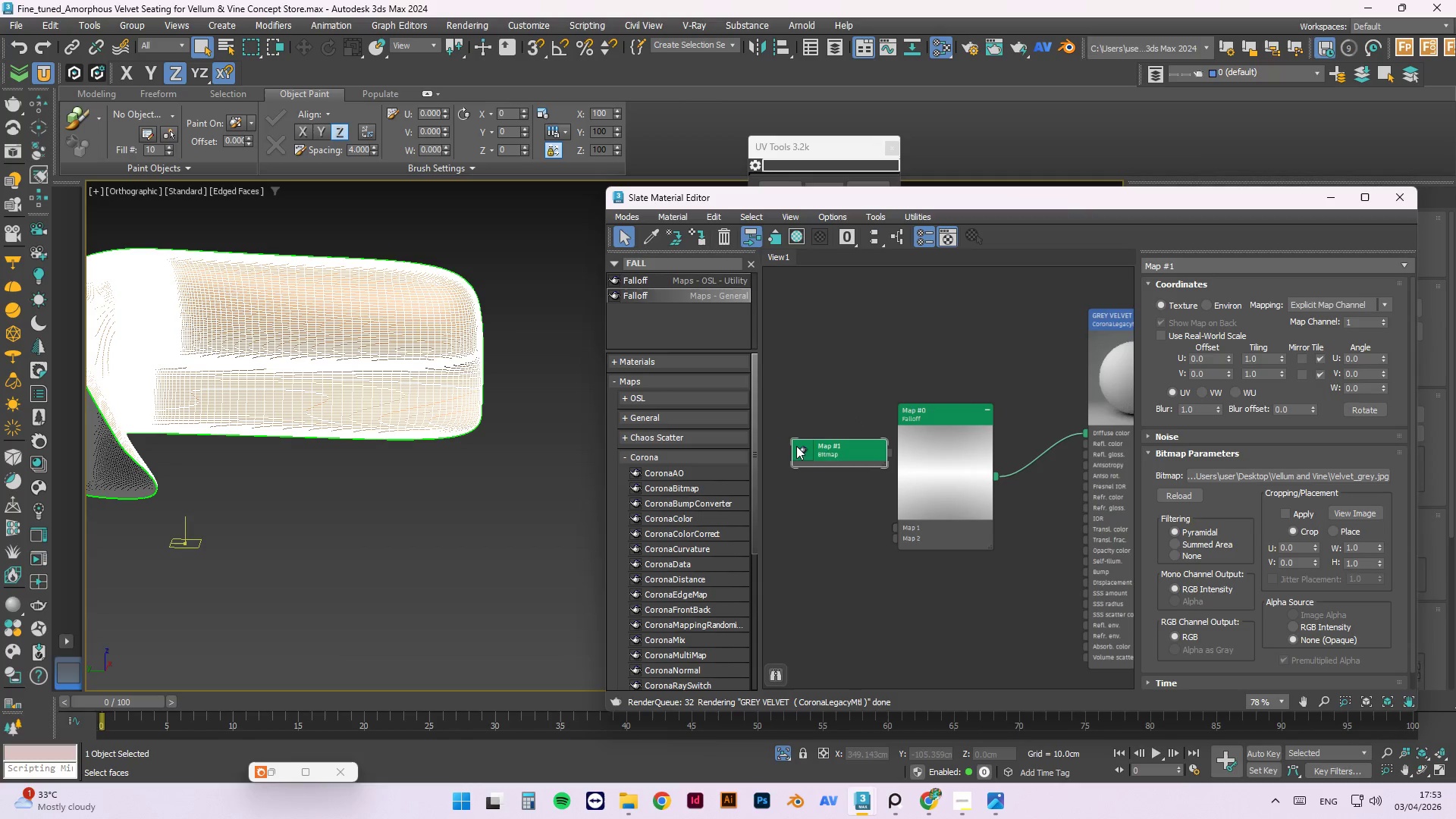 
double_click([796, 446])
 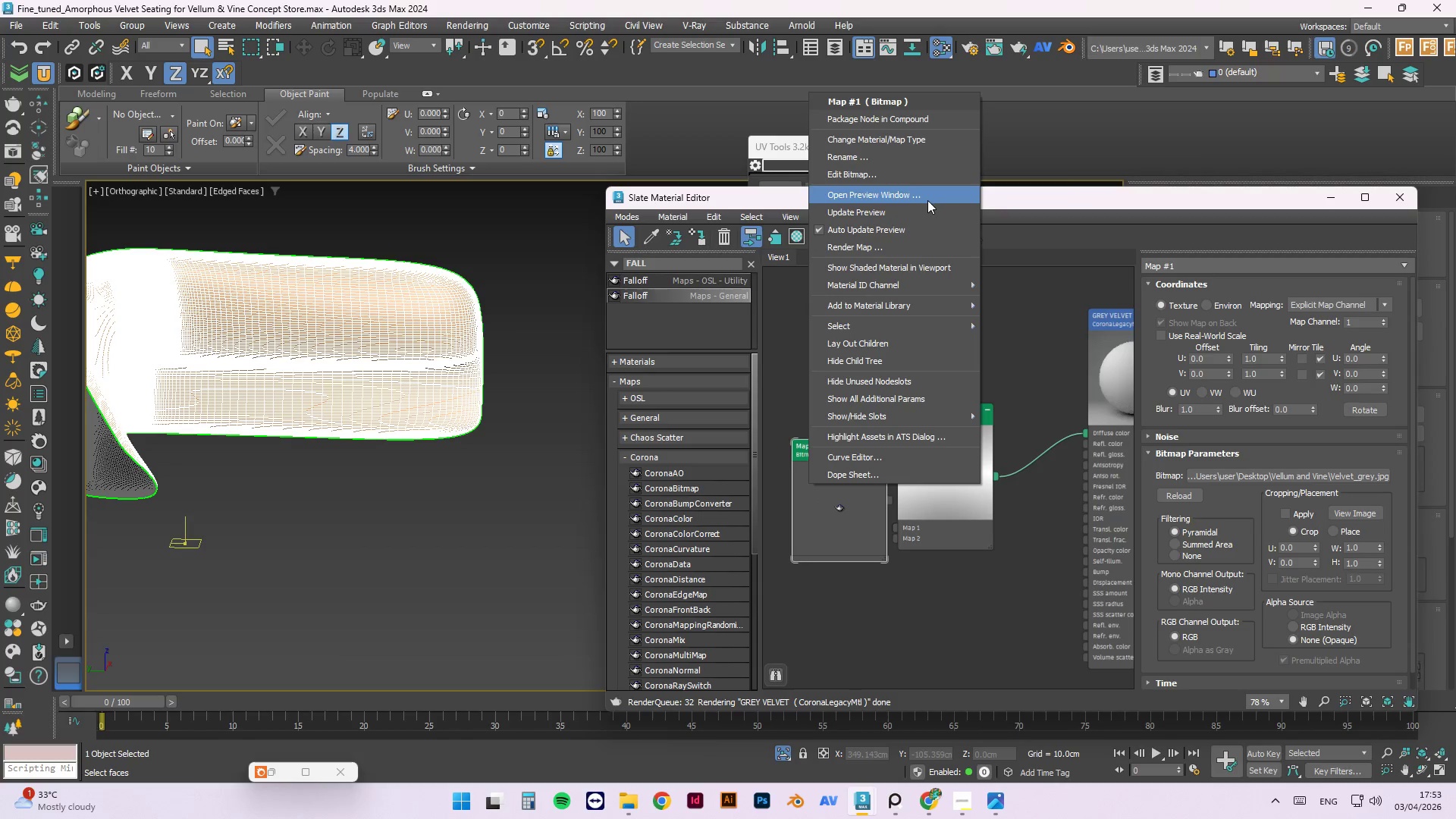 
left_click([927, 207])
 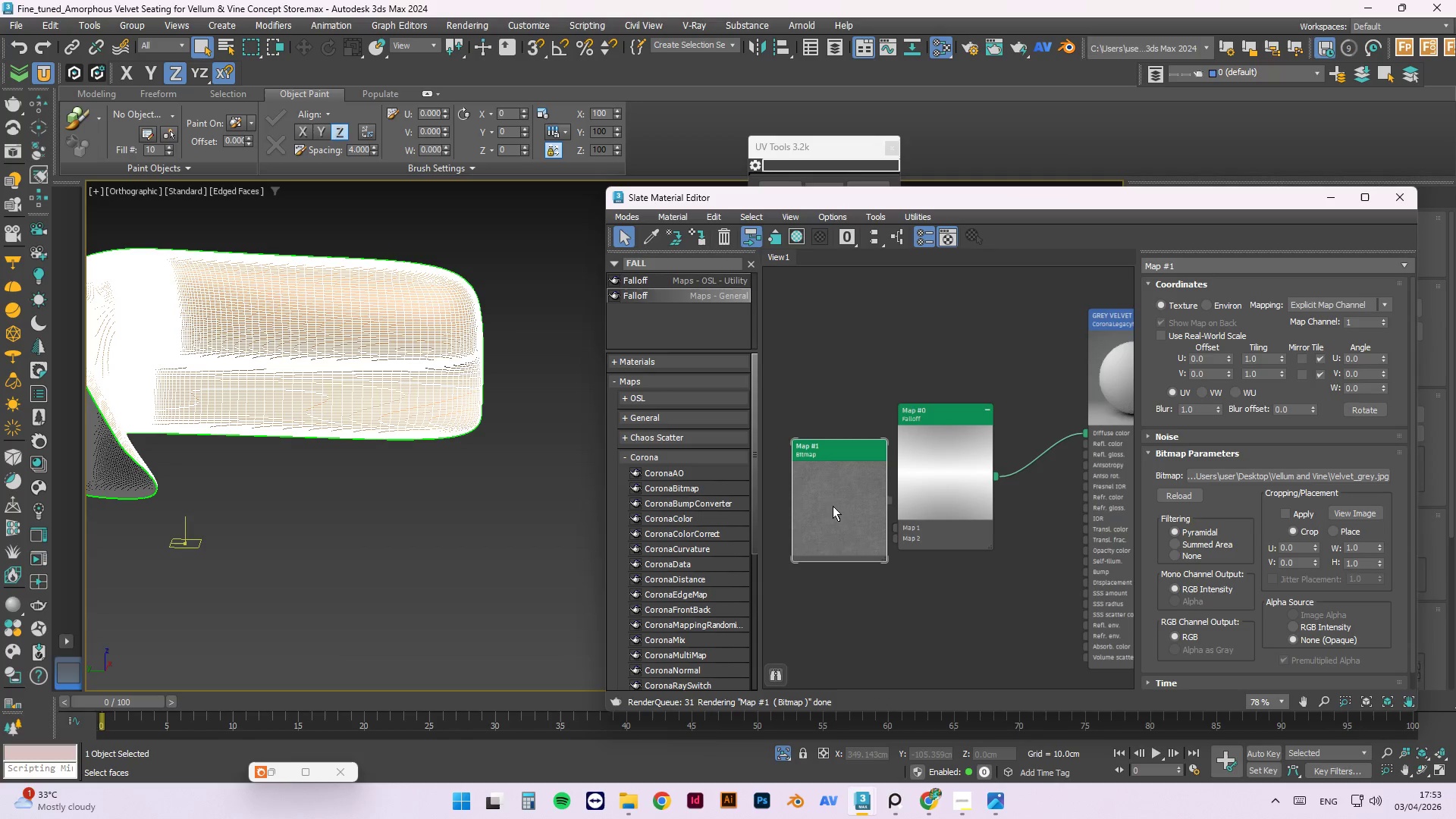 
left_click_drag(start_coordinate=[827, 502], to_coordinate=[776, 441])
 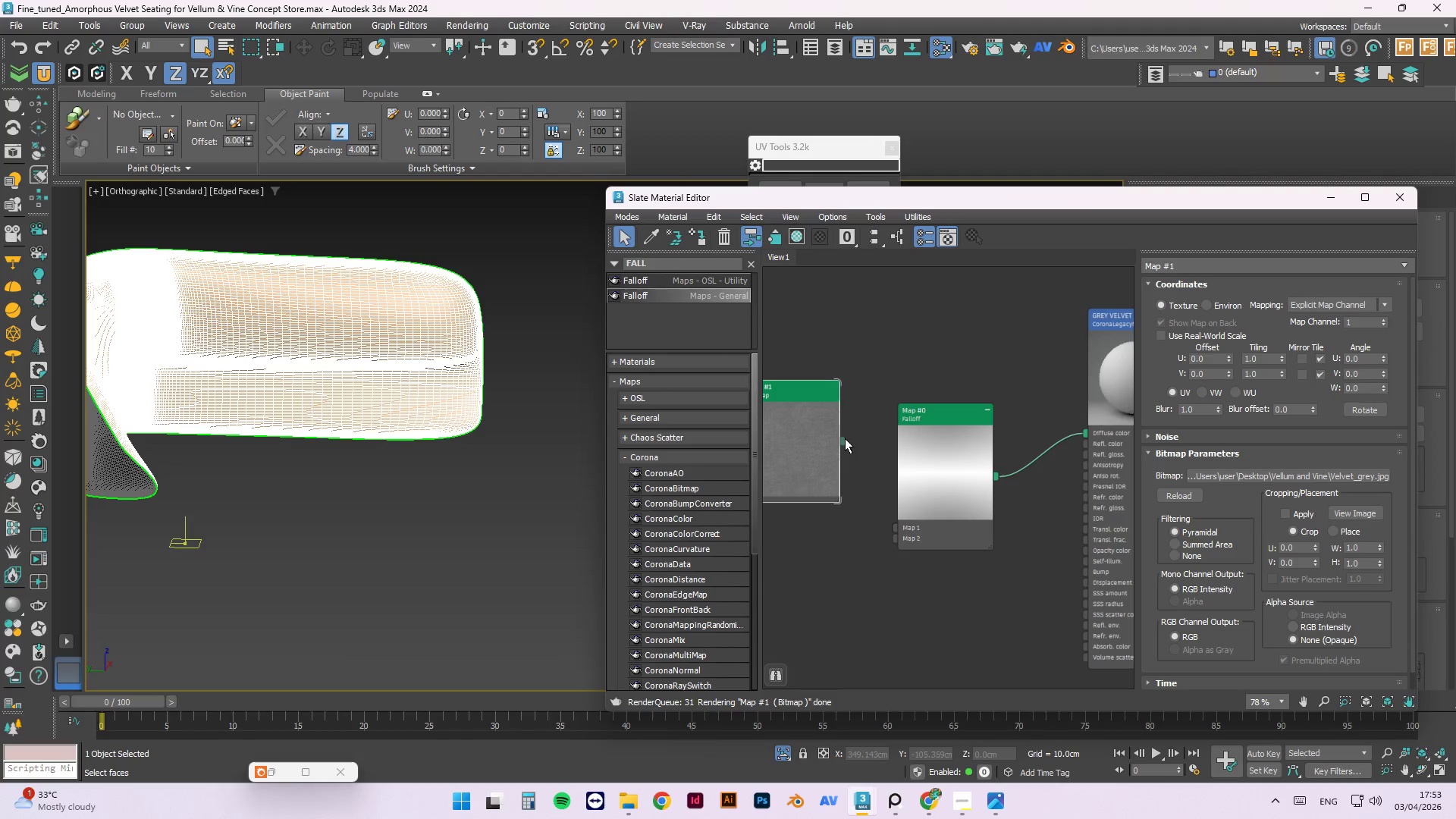 
left_click_drag(start_coordinate=[845, 439], to_coordinate=[857, 462])
 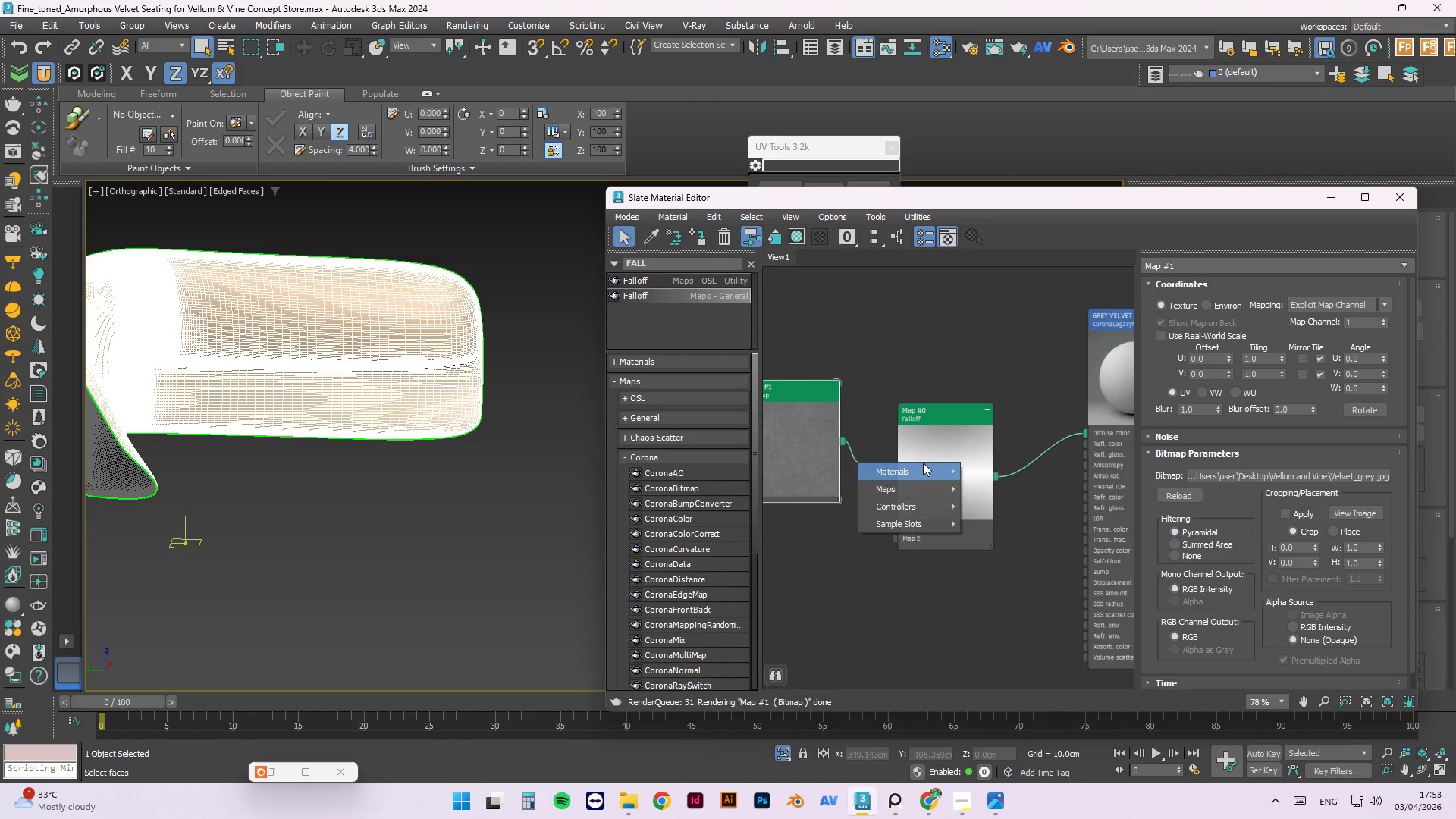 
left_click([923, 463])
 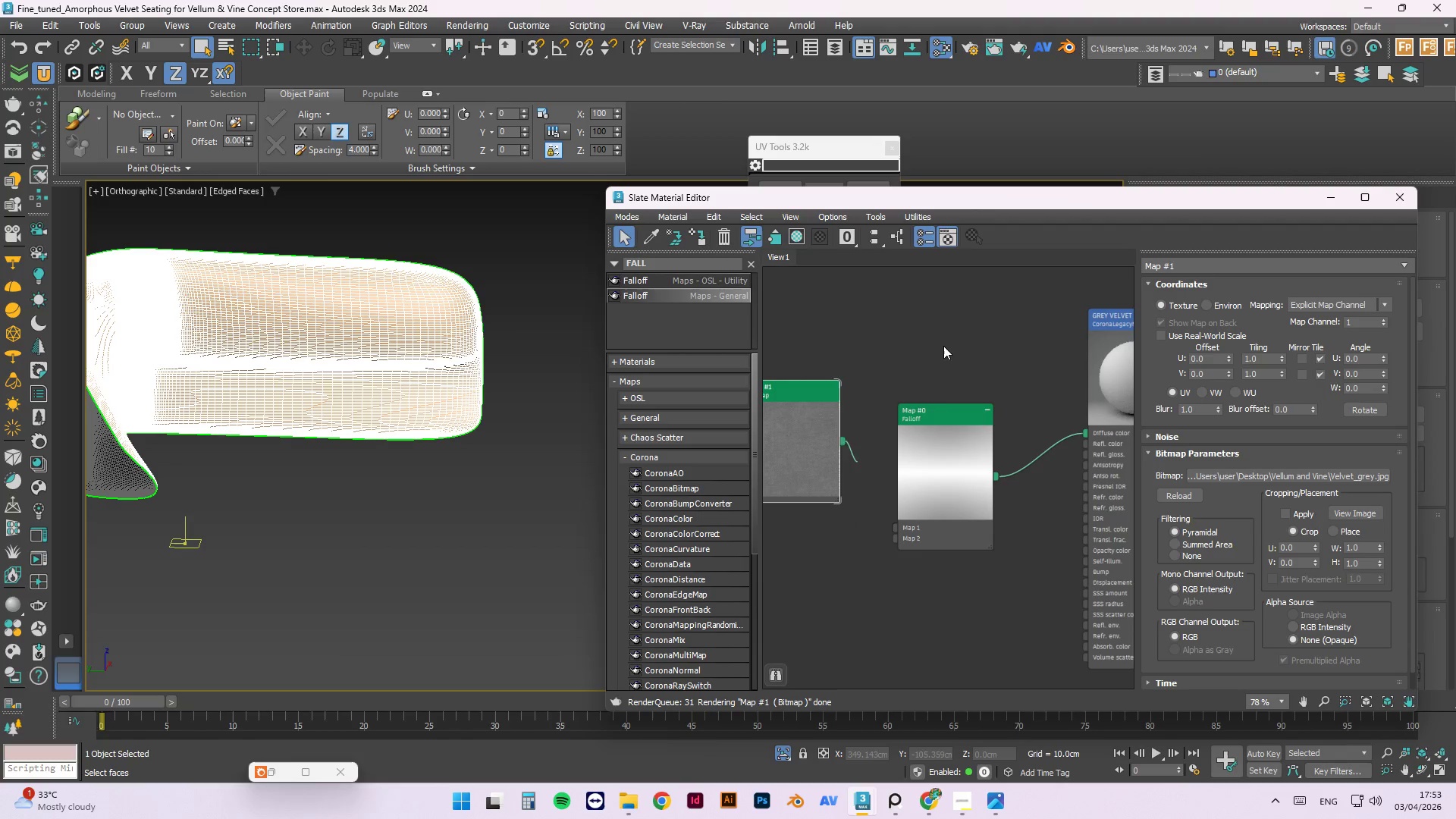 
double_click([946, 424])
 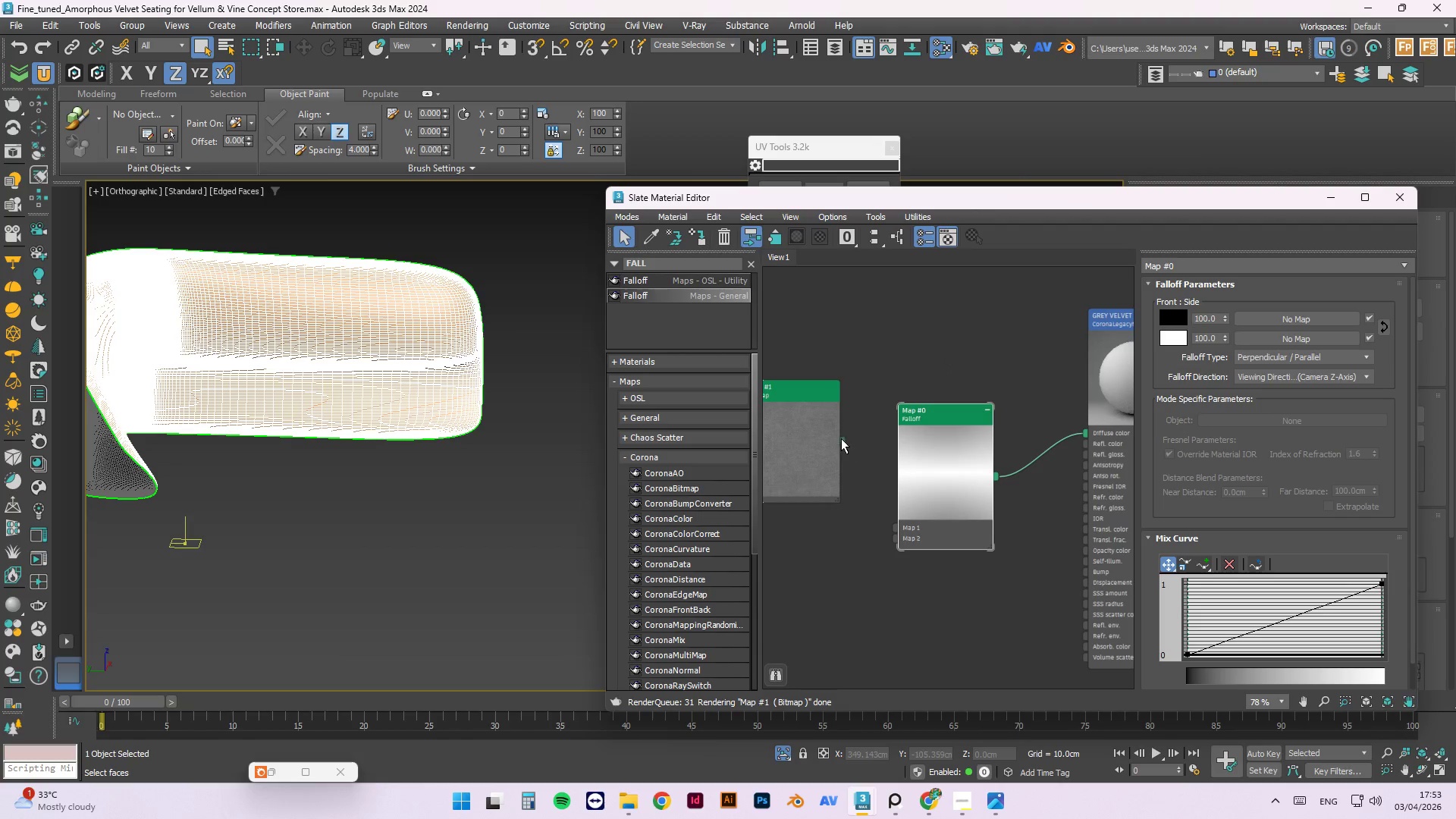 
left_click_drag(start_coordinate=[841, 438], to_coordinate=[1262, 313])
 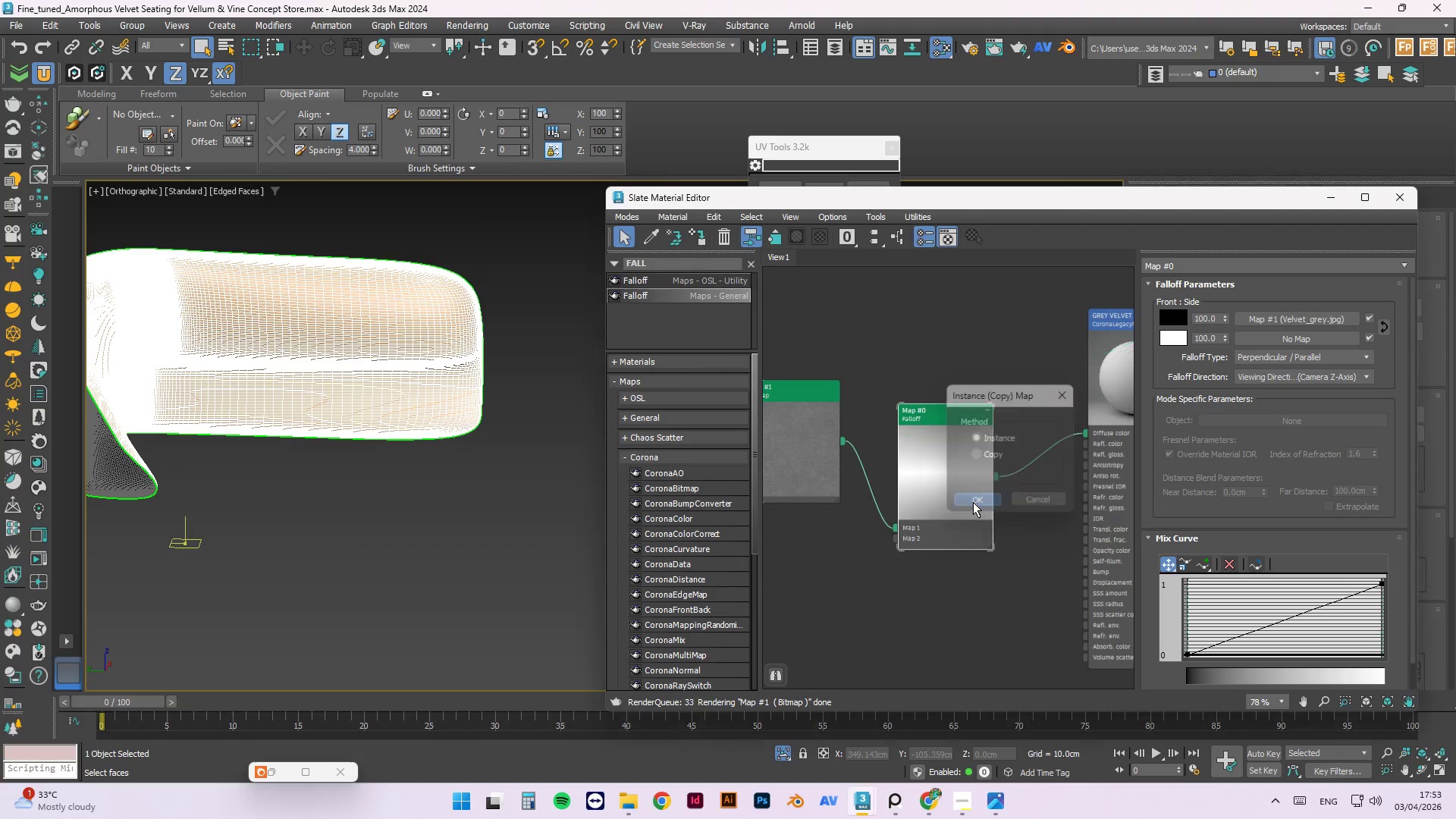 
scroll: coordinate [994, 375], scroll_direction: down, amount: 3.0
 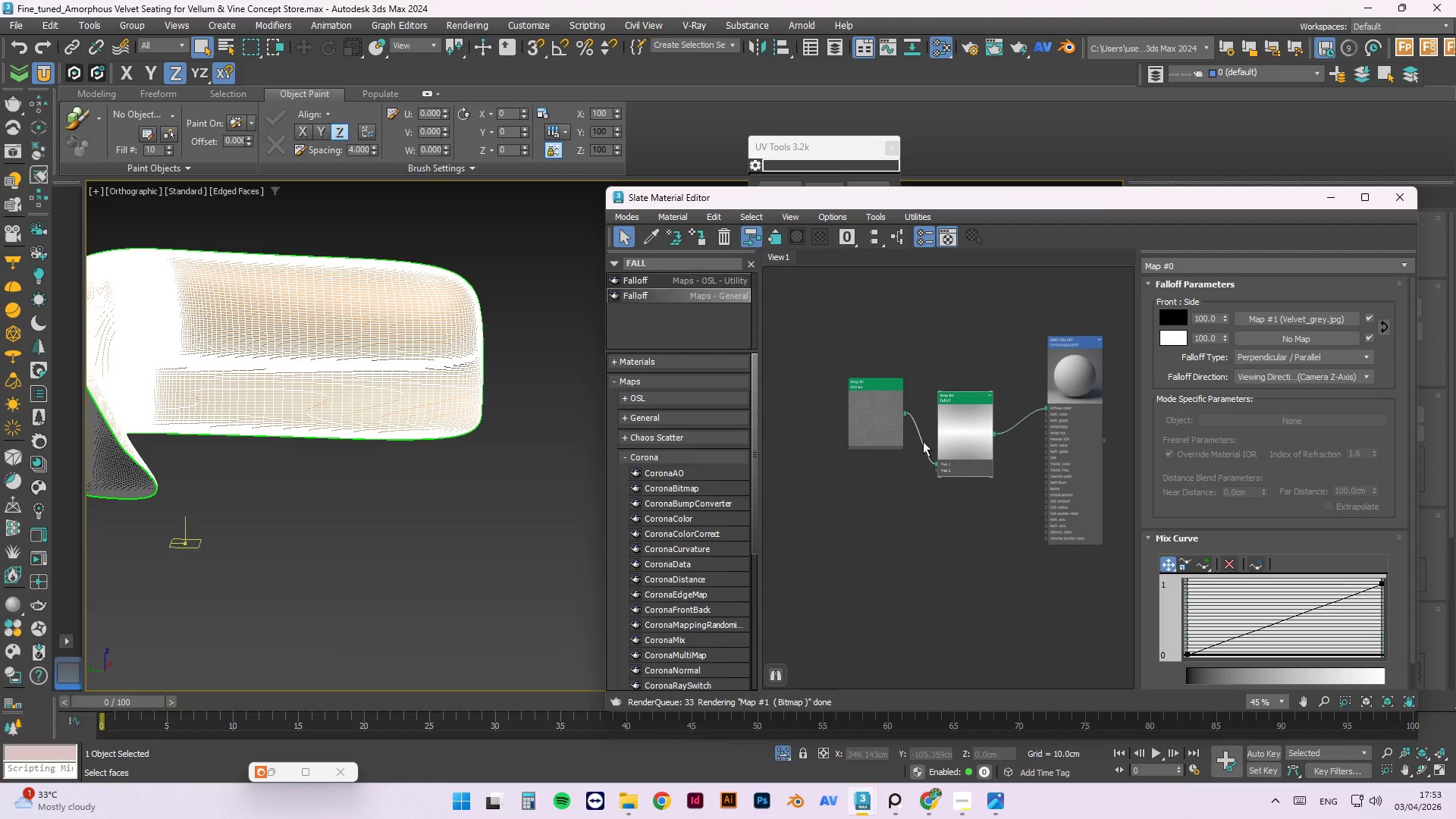 
left_click_drag(start_coordinate=[871, 428], to_coordinate=[823, 429])
 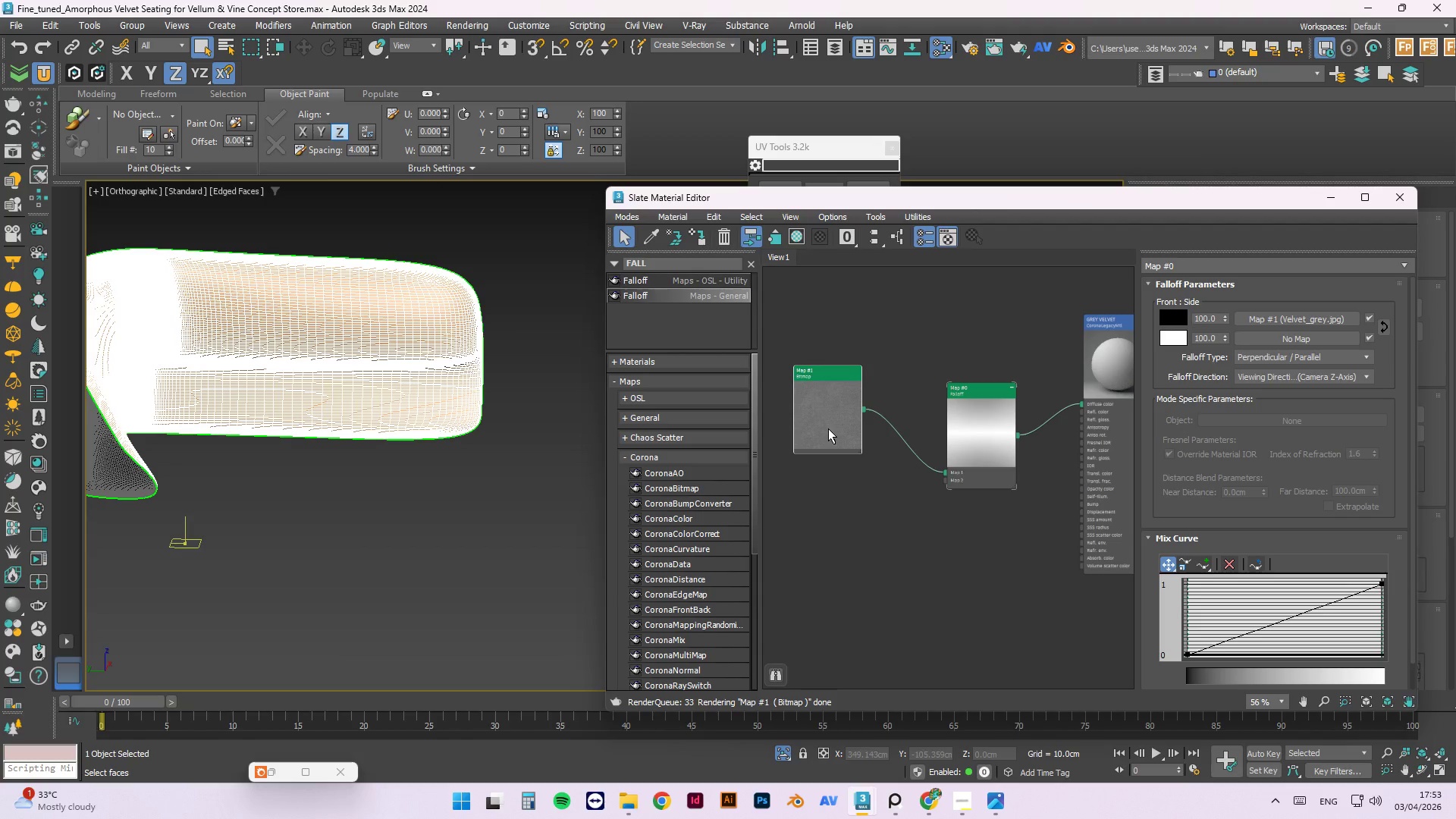 
scroll: coordinate [898, 428], scroll_direction: up, amount: 1.0
 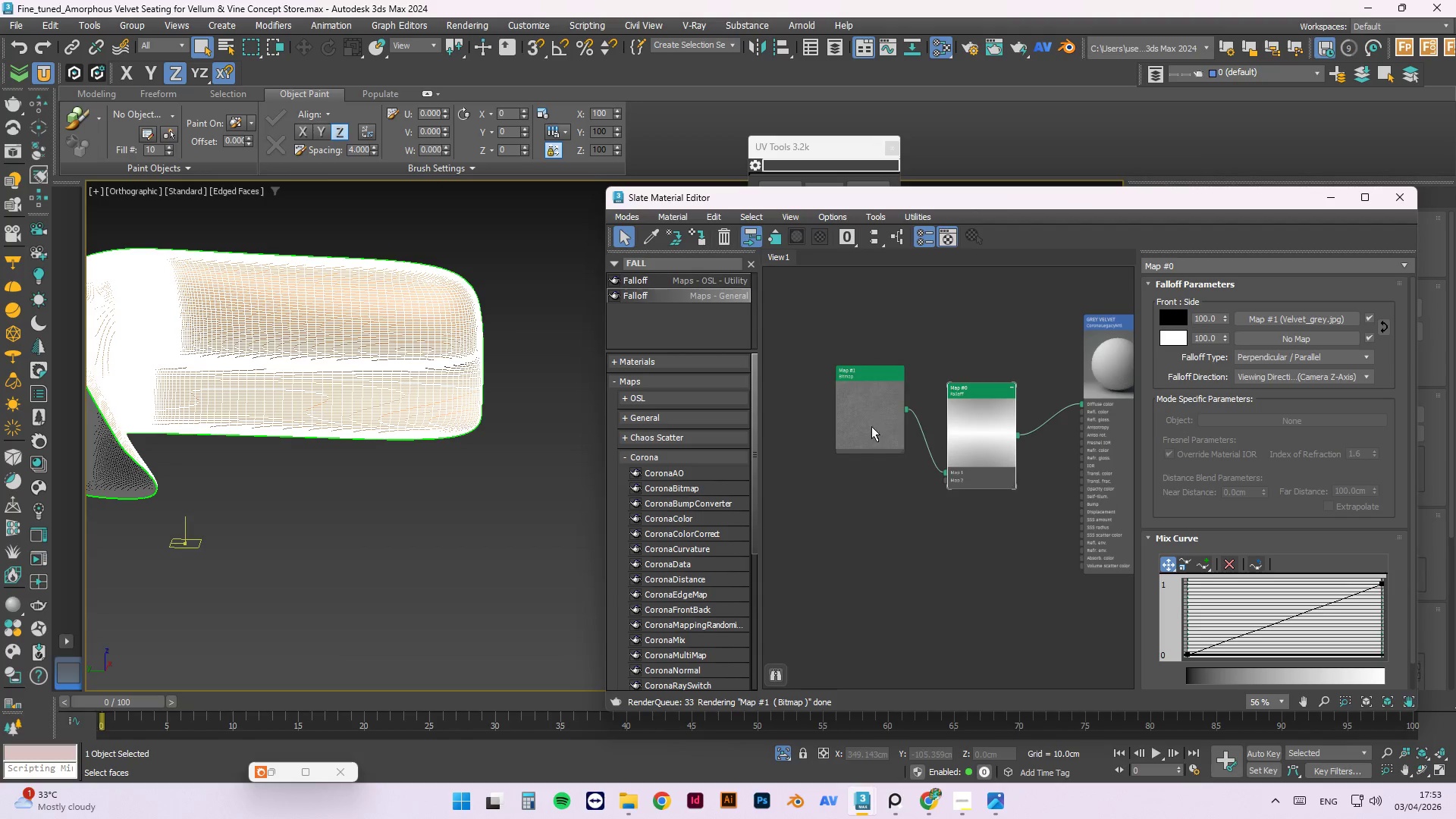 
hold_key(key=ShiftLeft, duration=0.7)
left_click_drag(start_coordinate=[828, 428], to_coordinate=[829, 555])
 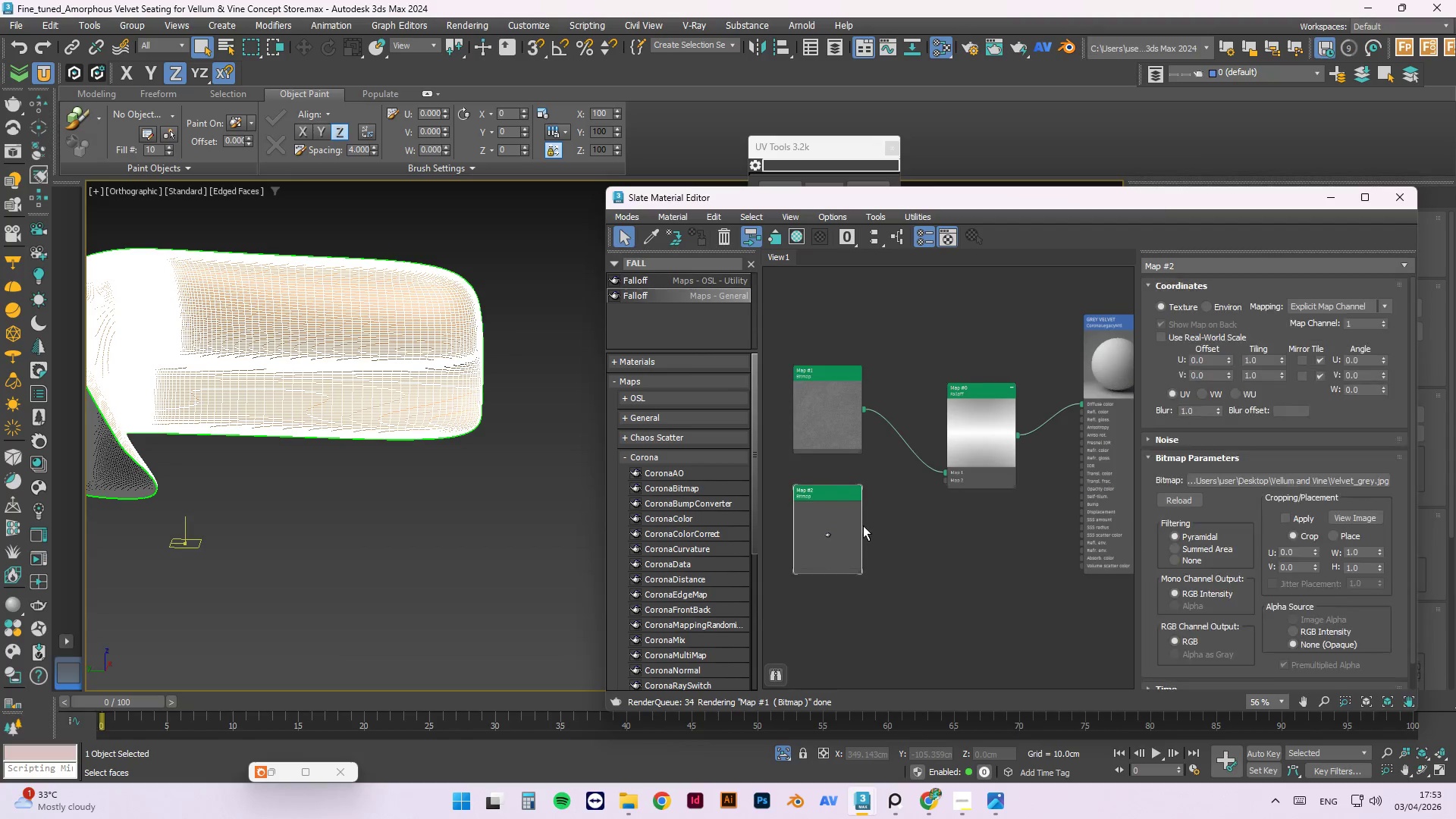 
scroll: coordinate [863, 526], scroll_direction: up, amount: 1.0
 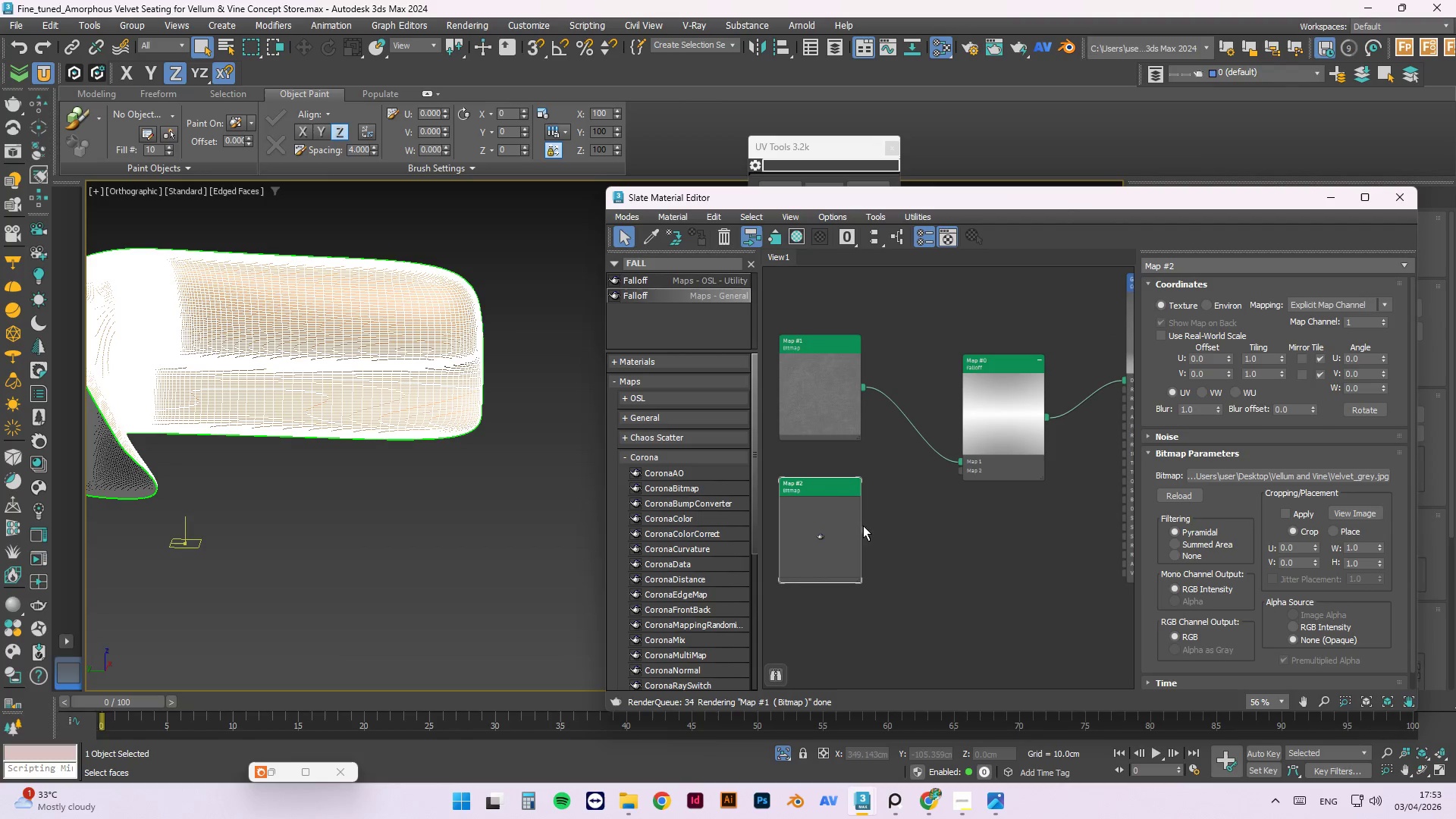 
left_click_drag(start_coordinate=[839, 535], to_coordinate=[792, 567])
 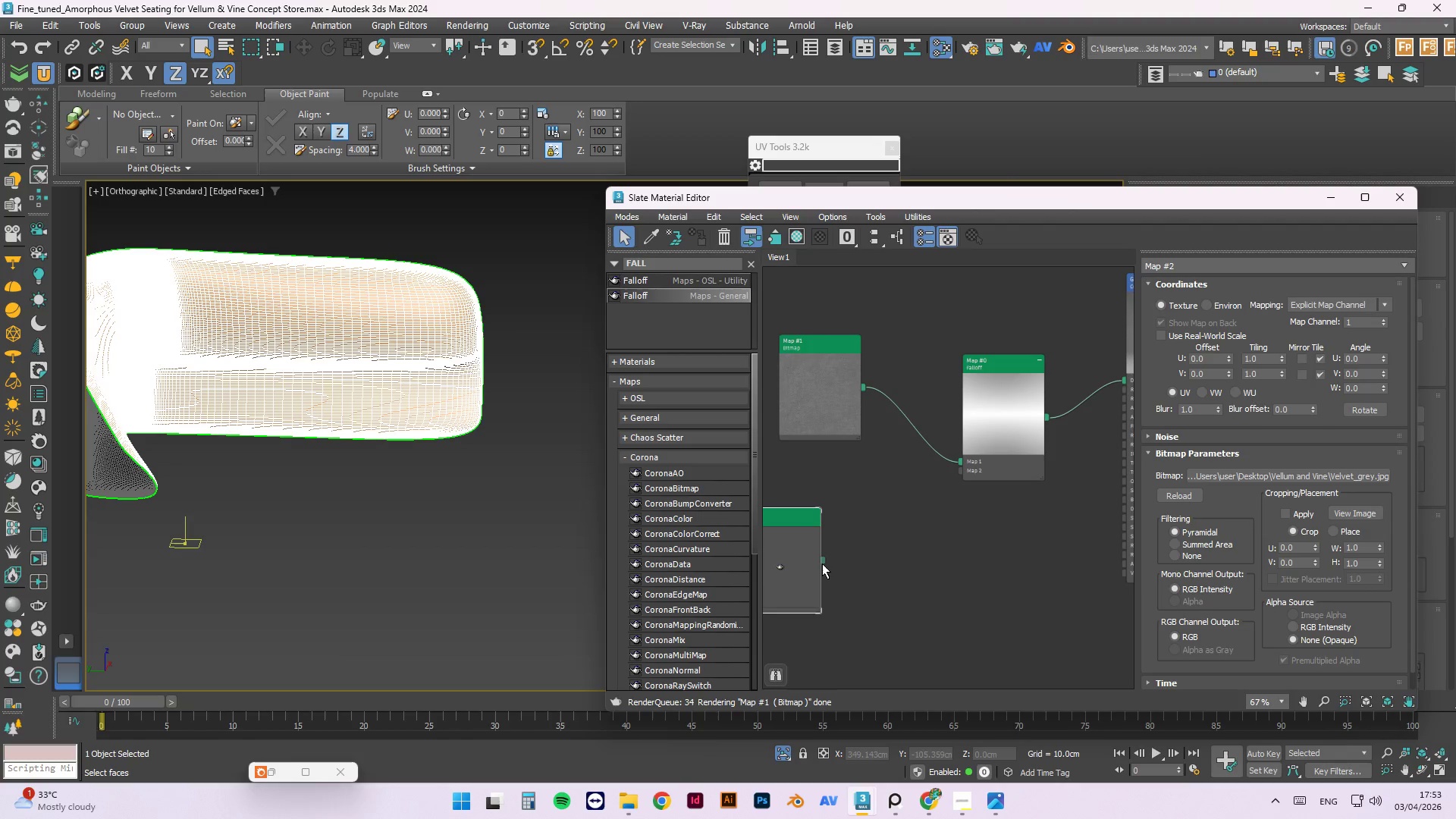 
left_click_drag(start_coordinate=[822, 563], to_coordinate=[999, 471])
 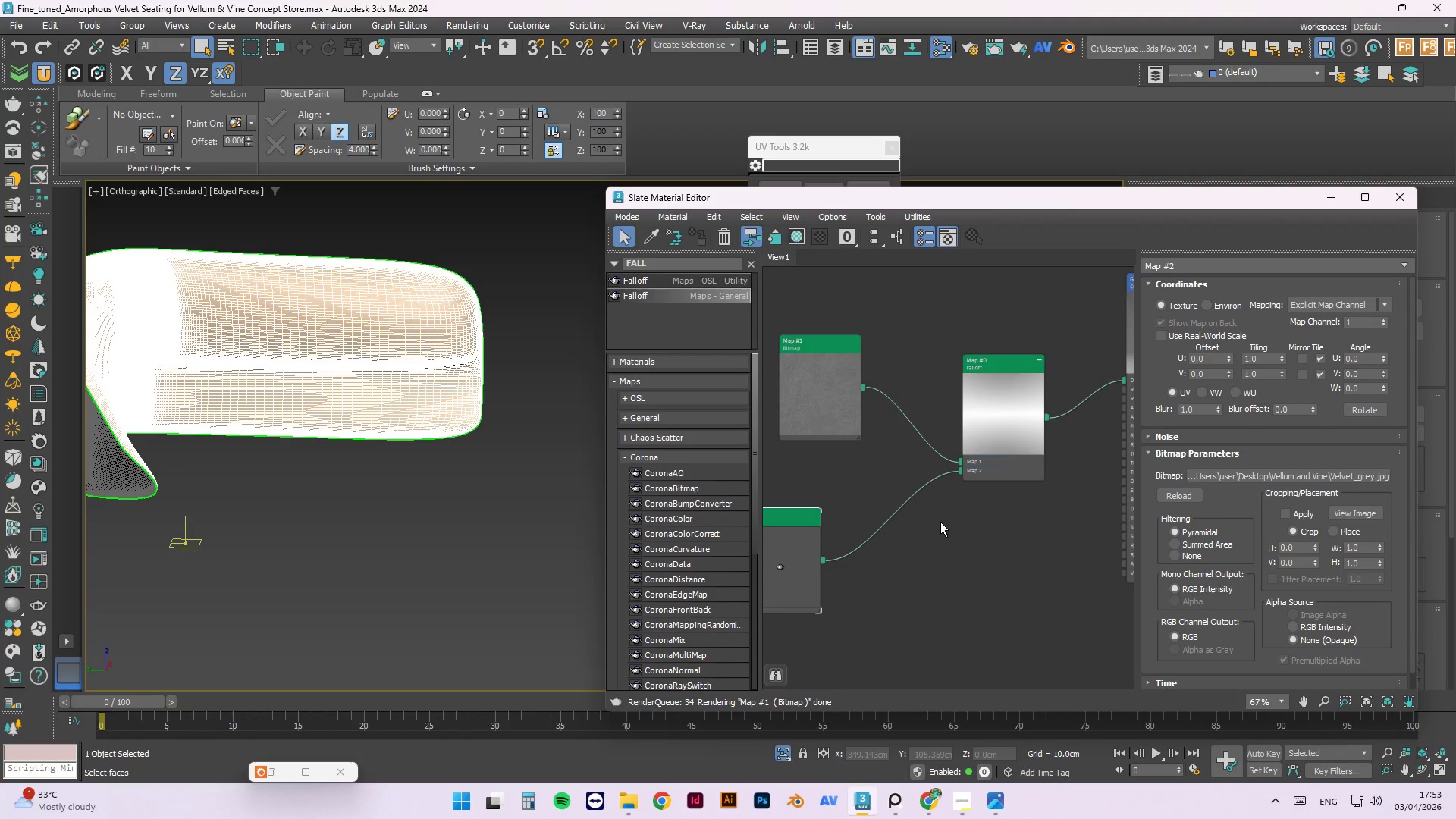 
scroll: coordinate [1084, 431], scroll_direction: down, amount: 3.0
 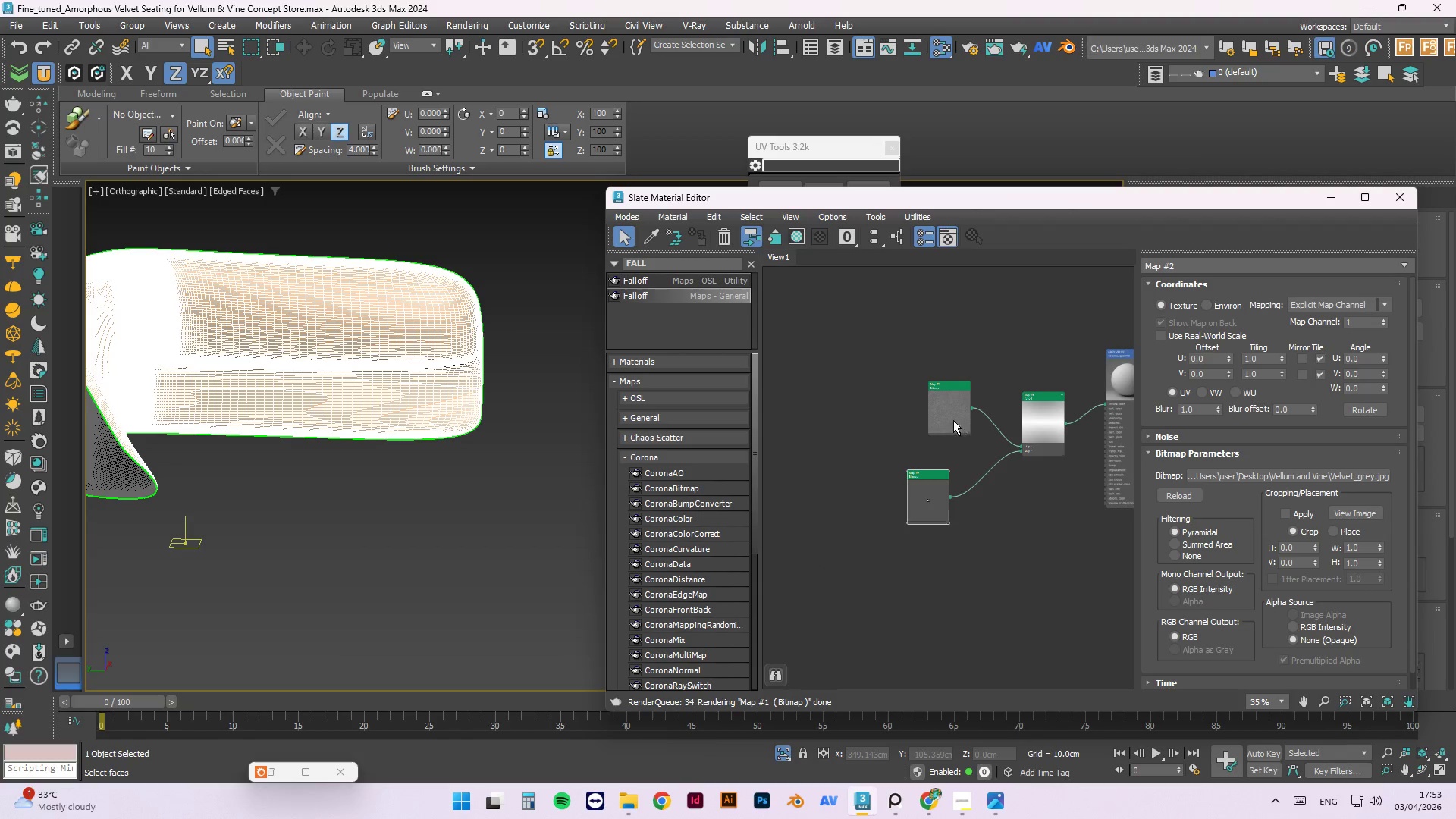 
left_click_drag(start_coordinate=[952, 418], to_coordinate=[929, 403])
 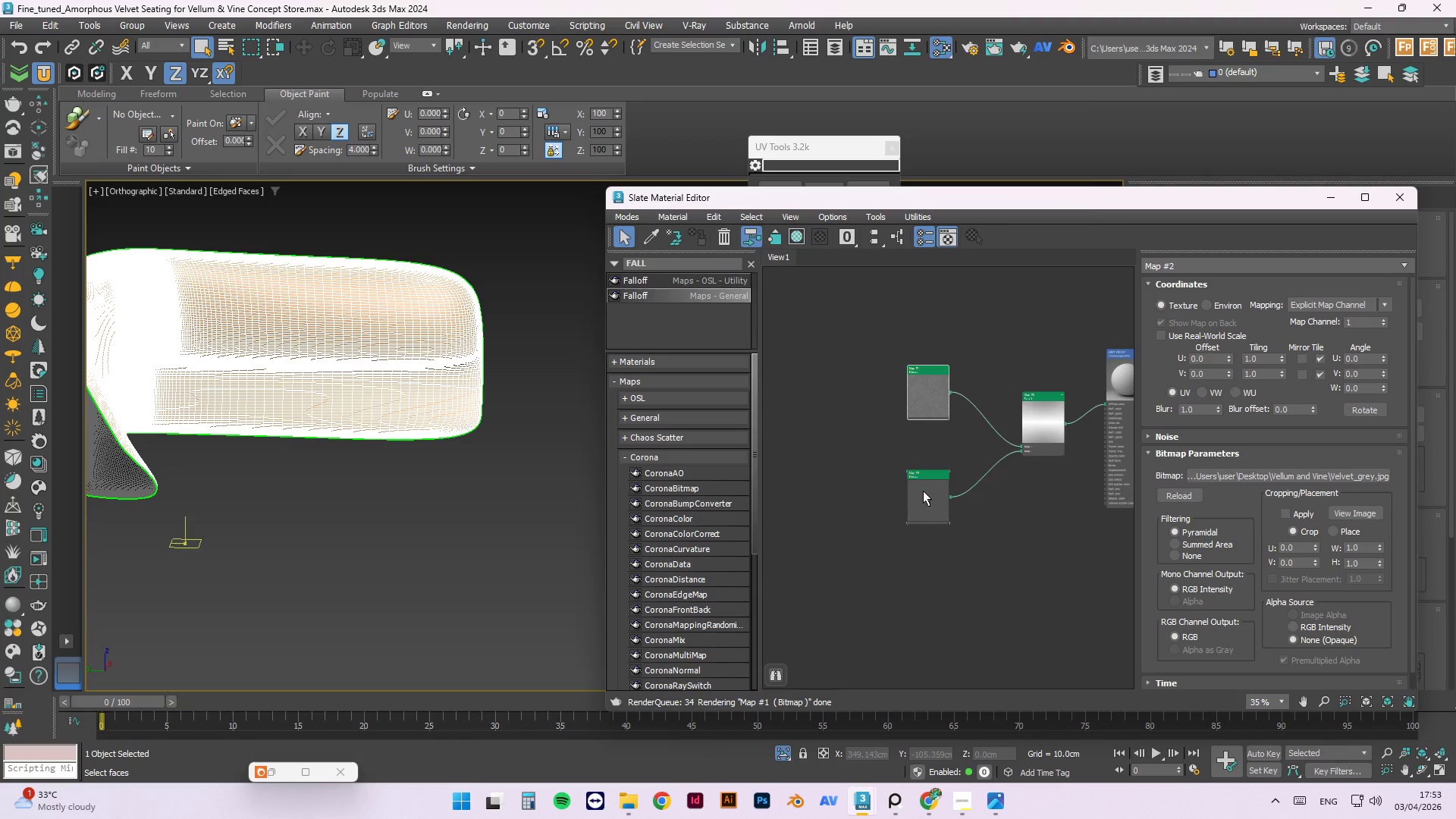 
right_click([923, 491])
 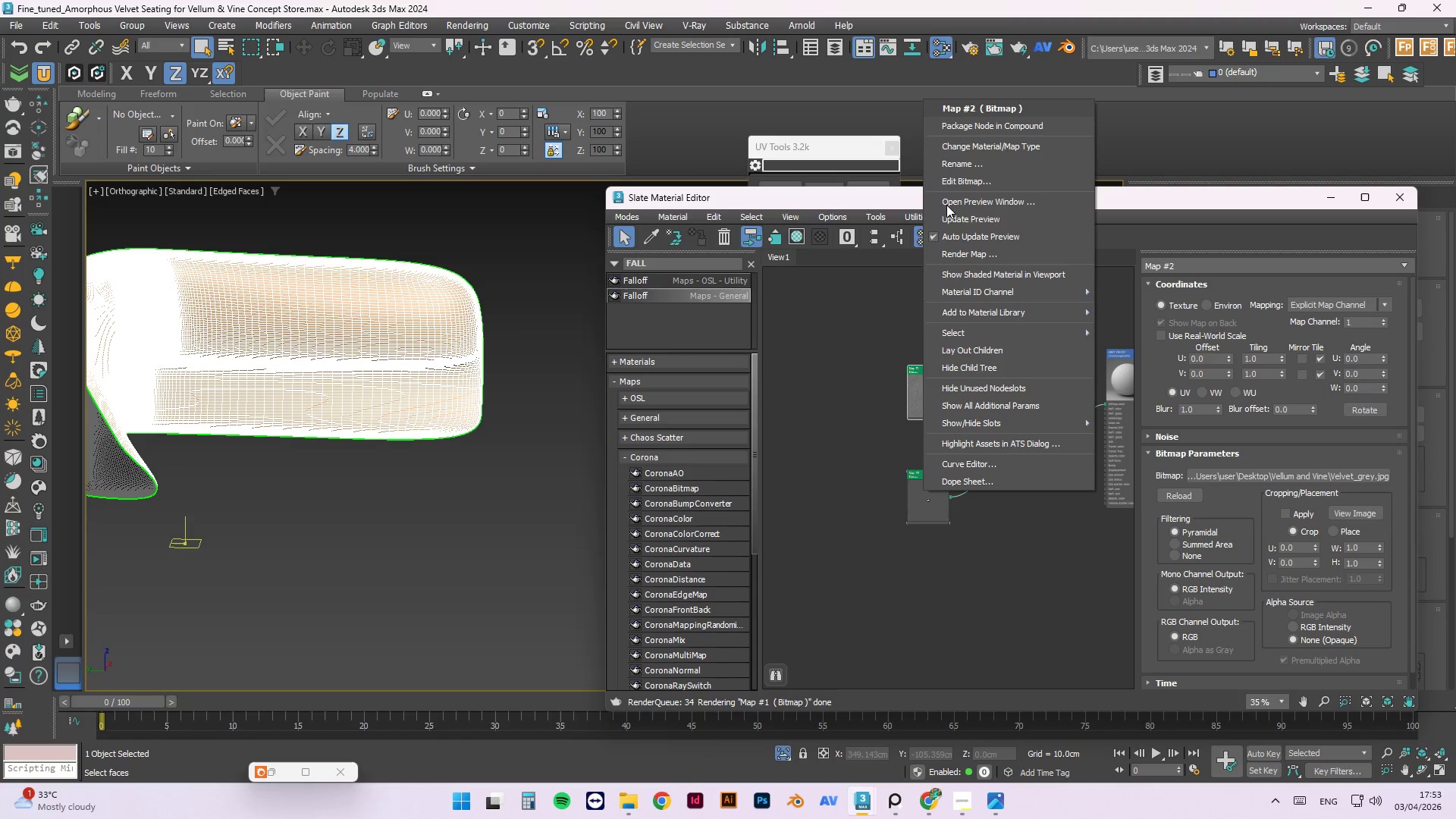 
left_click([952, 224])
 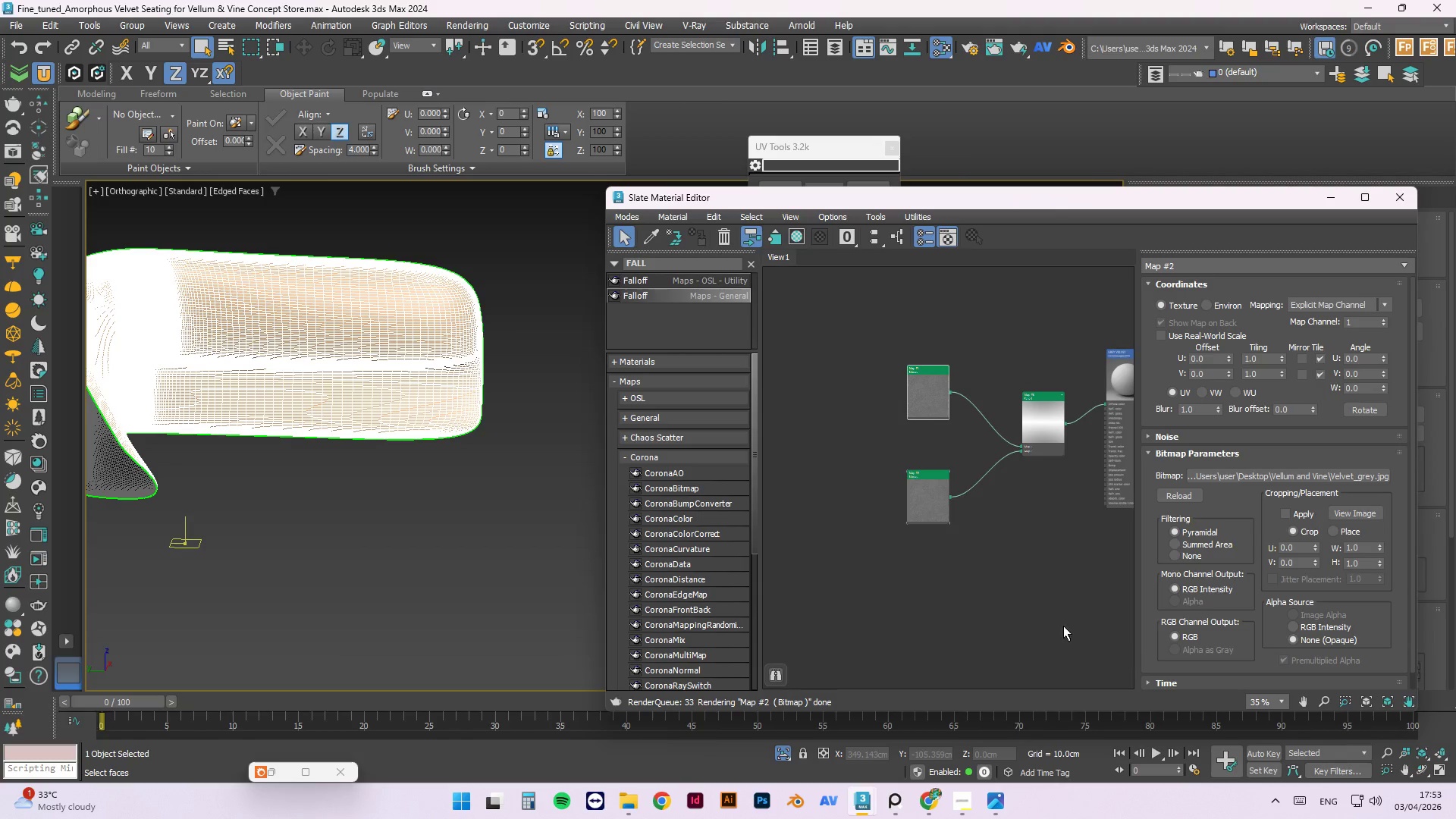 
scroll: coordinate [977, 539], scroll_direction: up, amount: 3.0
 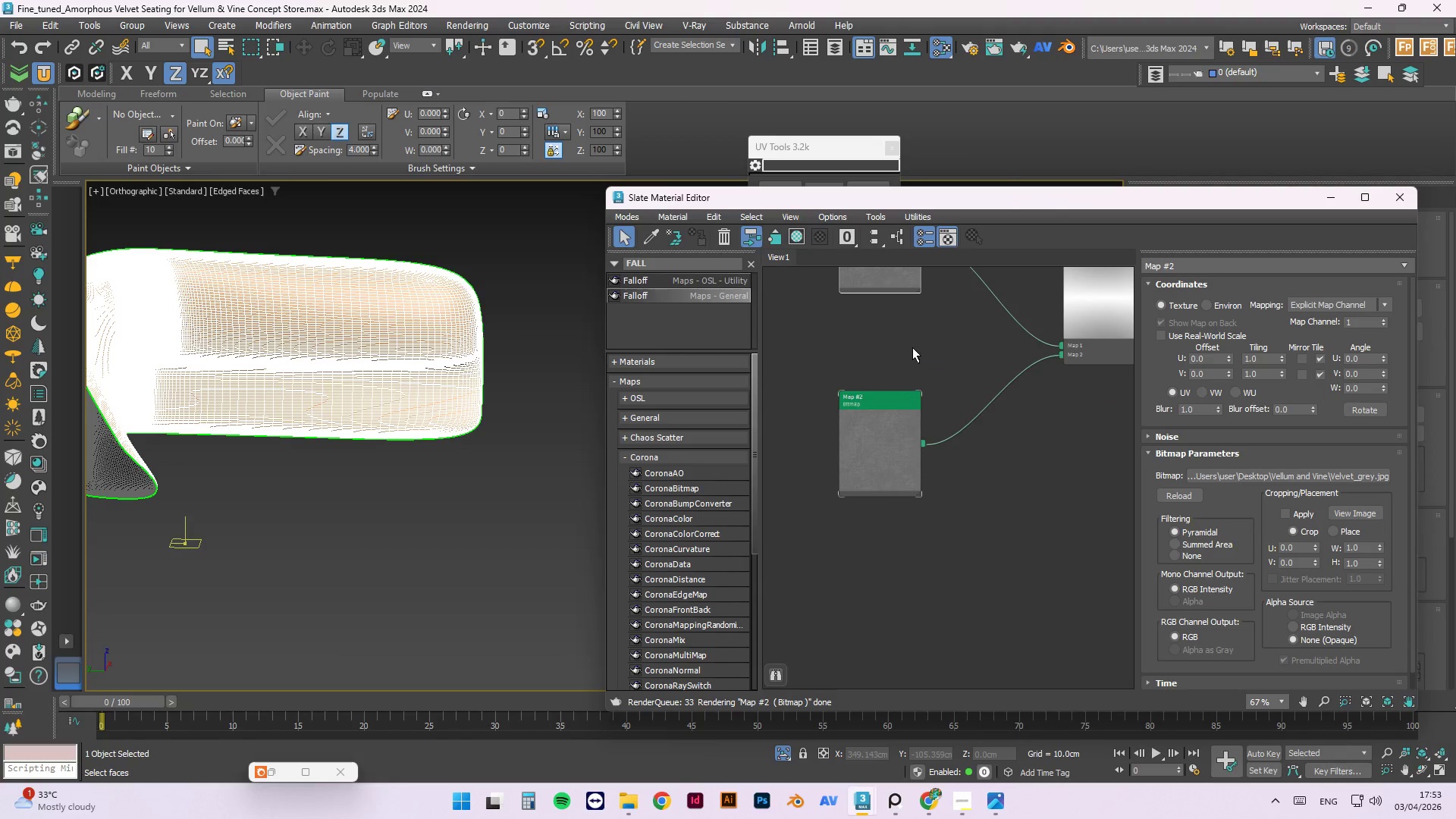 
right_click([912, 347])
 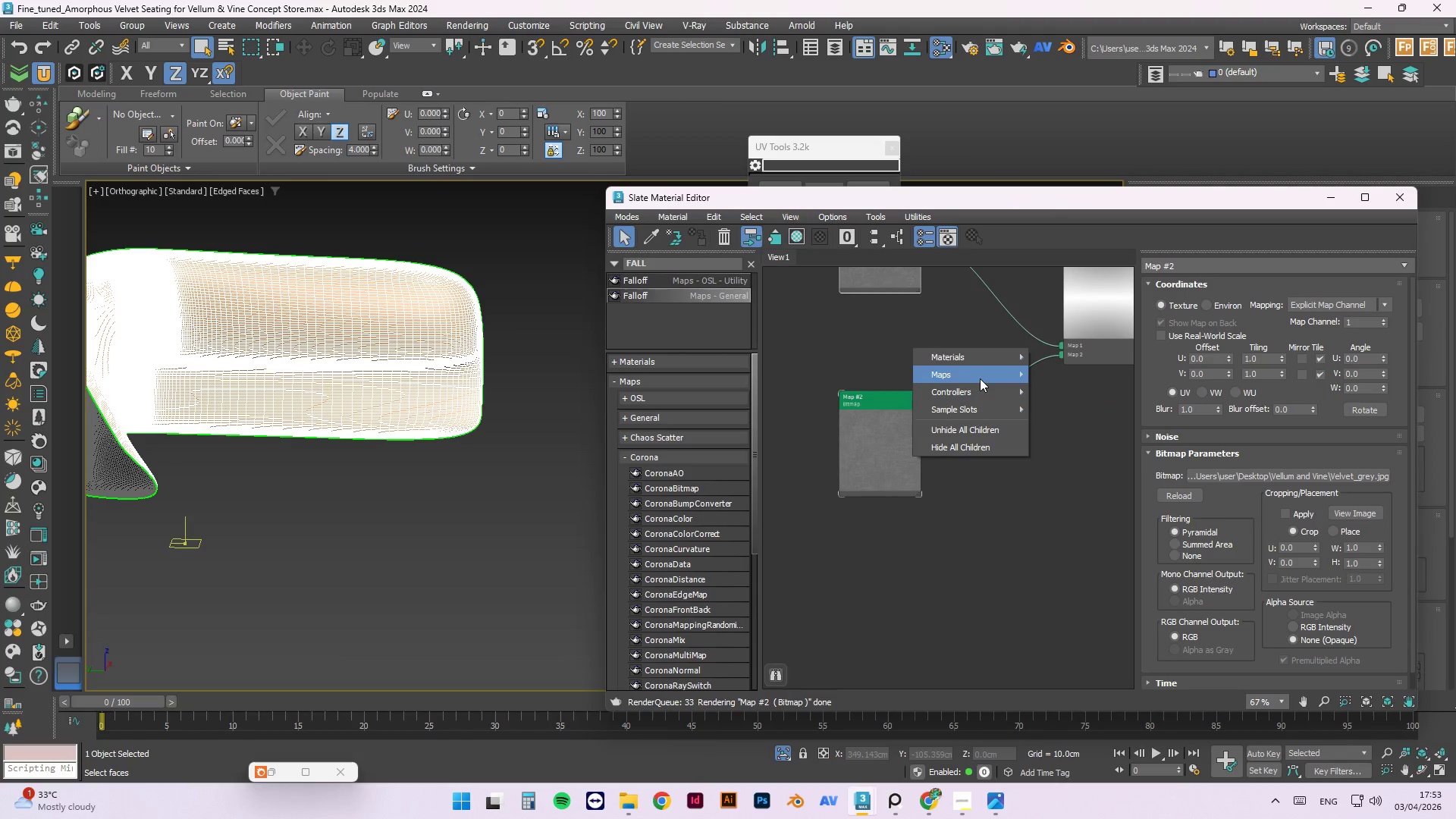 
left_click([980, 378])
 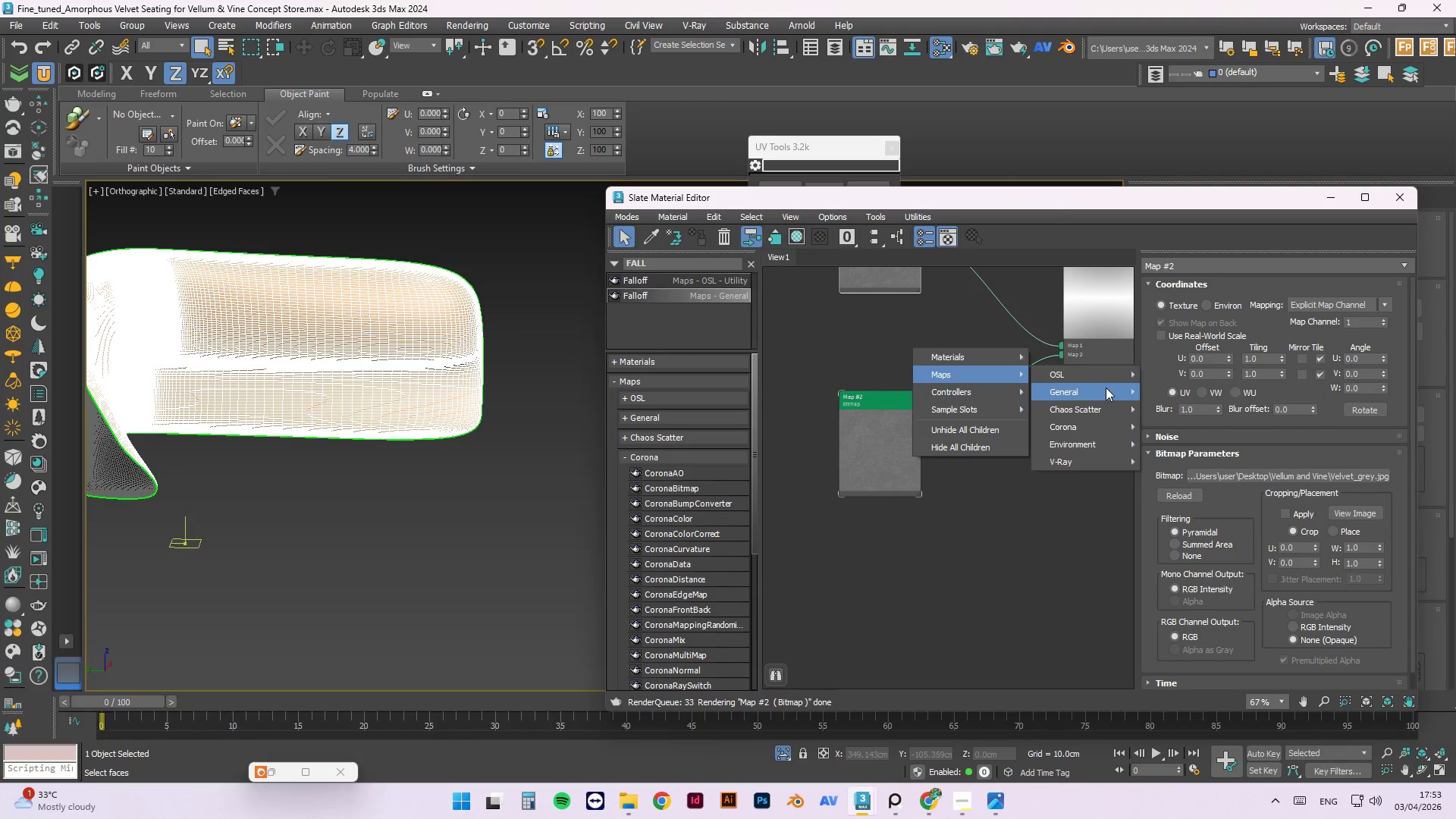 
left_click([1106, 388])
 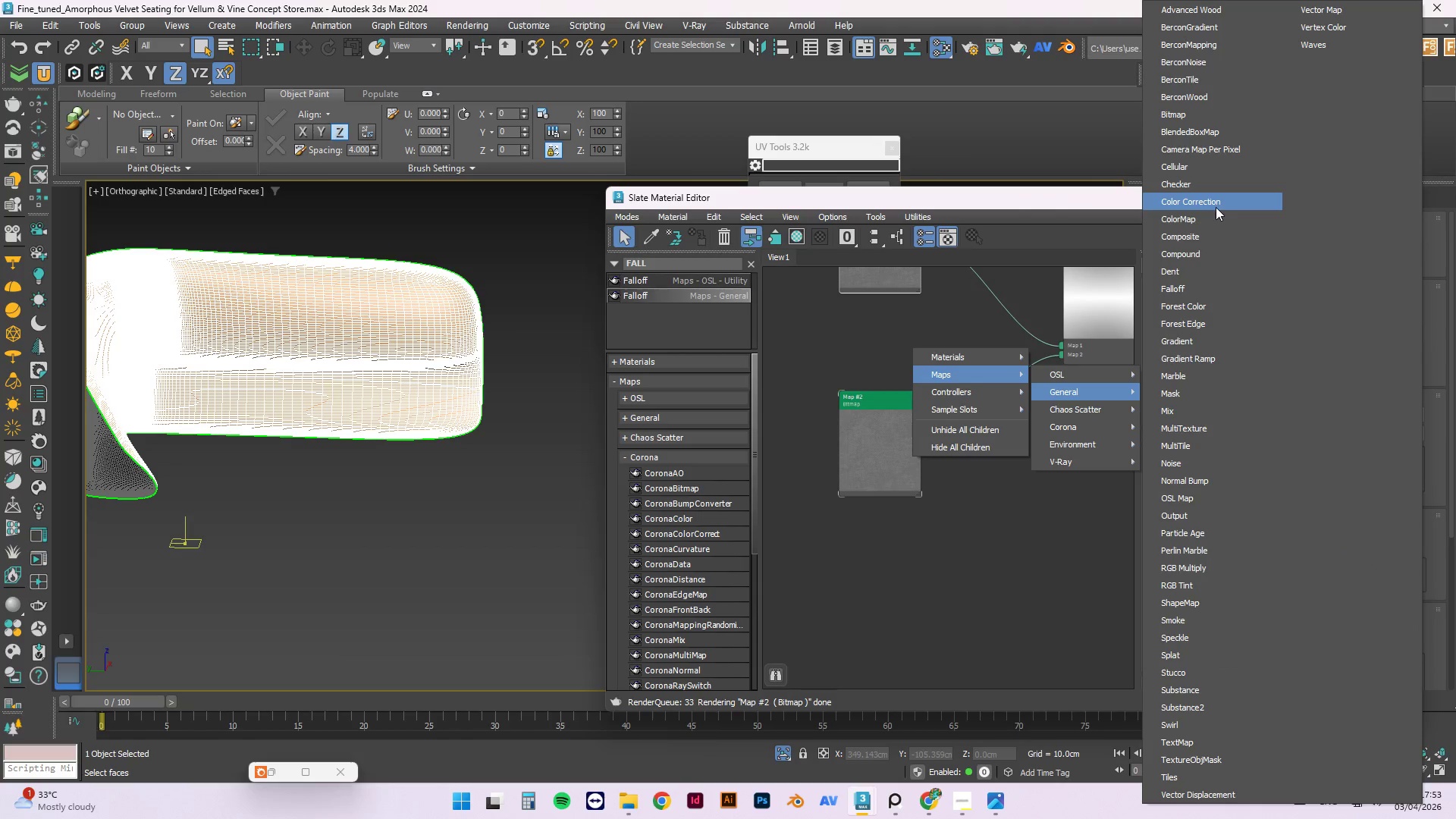 
left_click([1216, 201])
 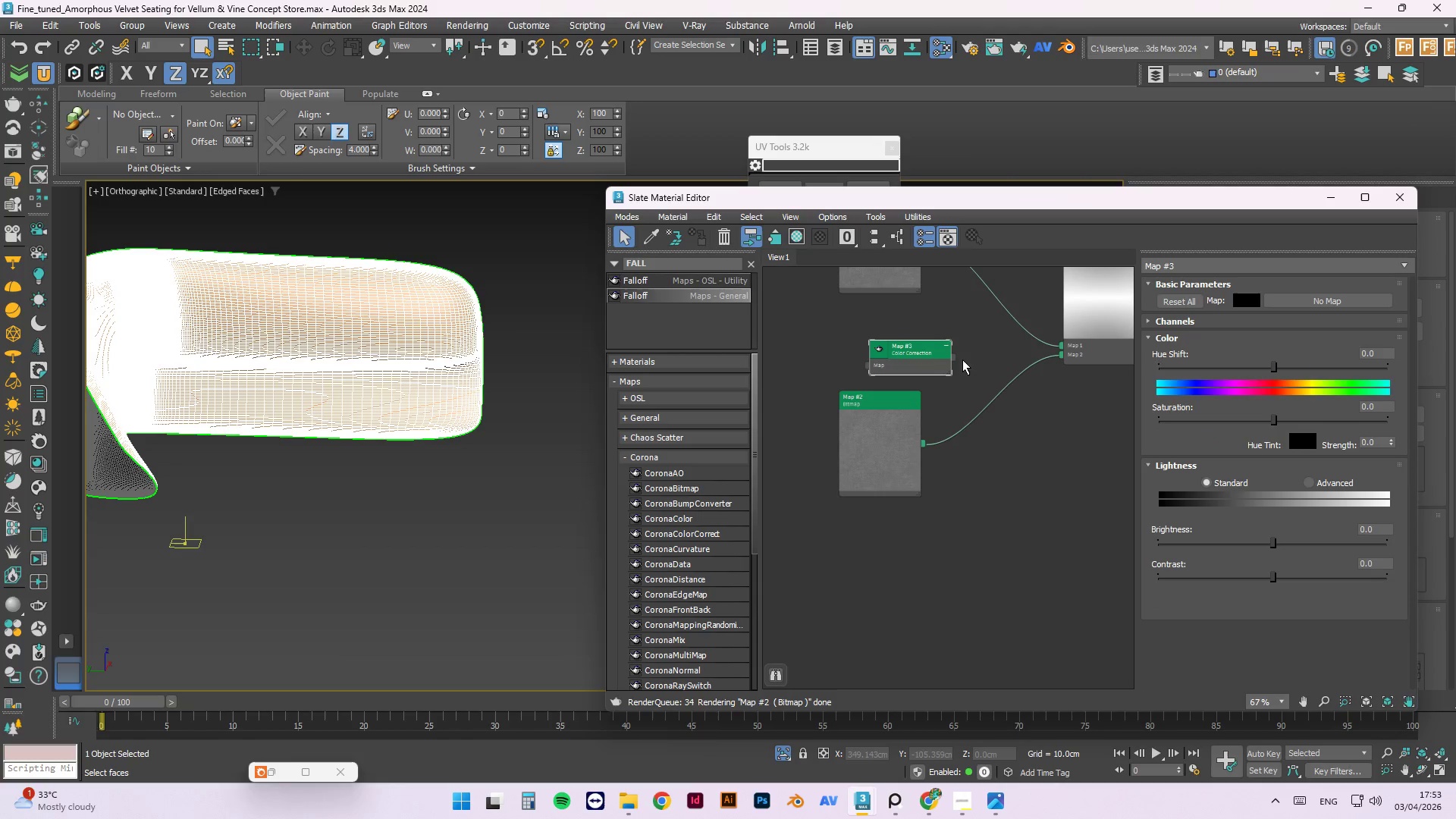 
left_click_drag(start_coordinate=[956, 357], to_coordinate=[1003, 391])
 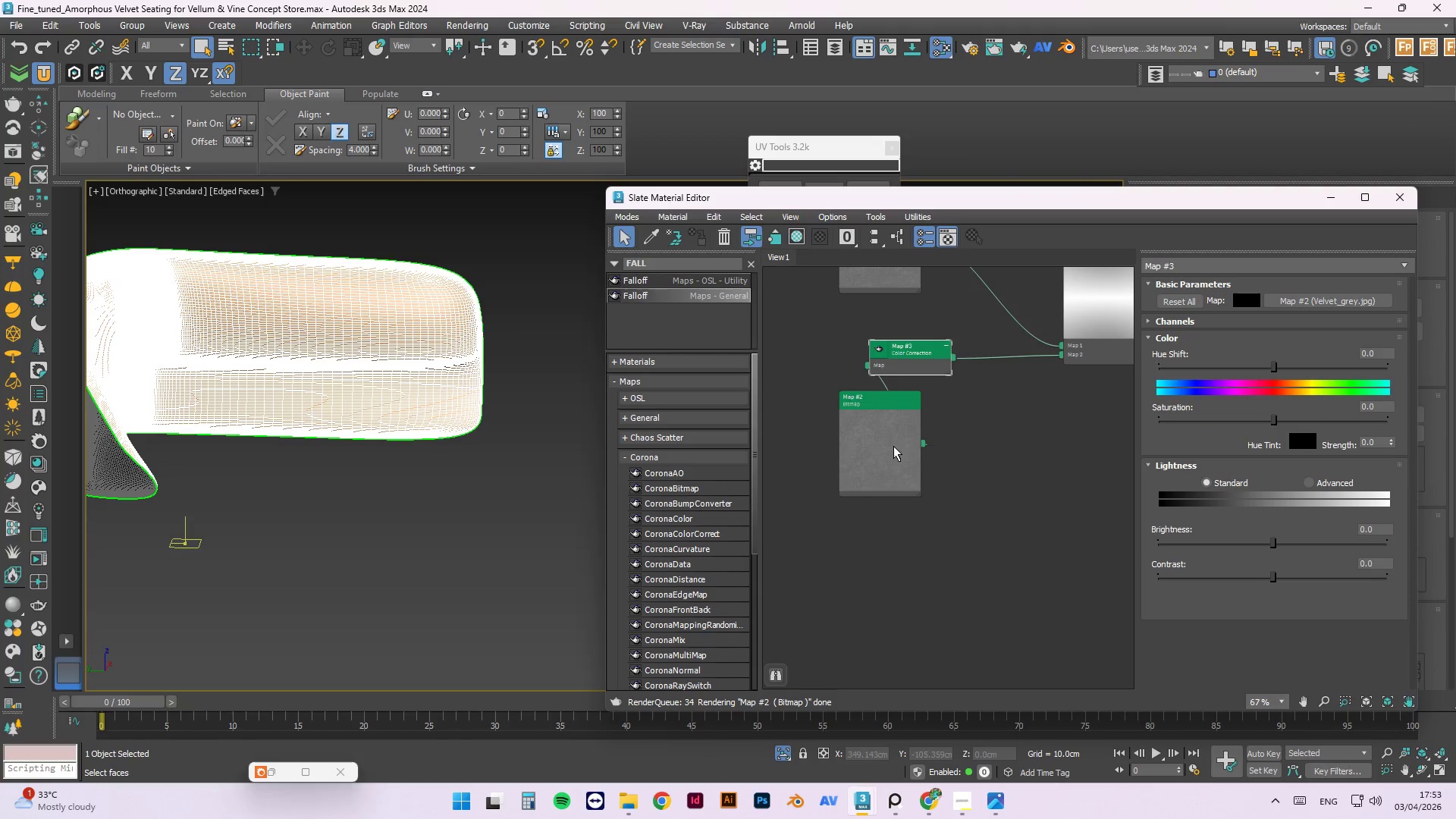 
left_click_drag(start_coordinate=[891, 446], to_coordinate=[790, 431])
 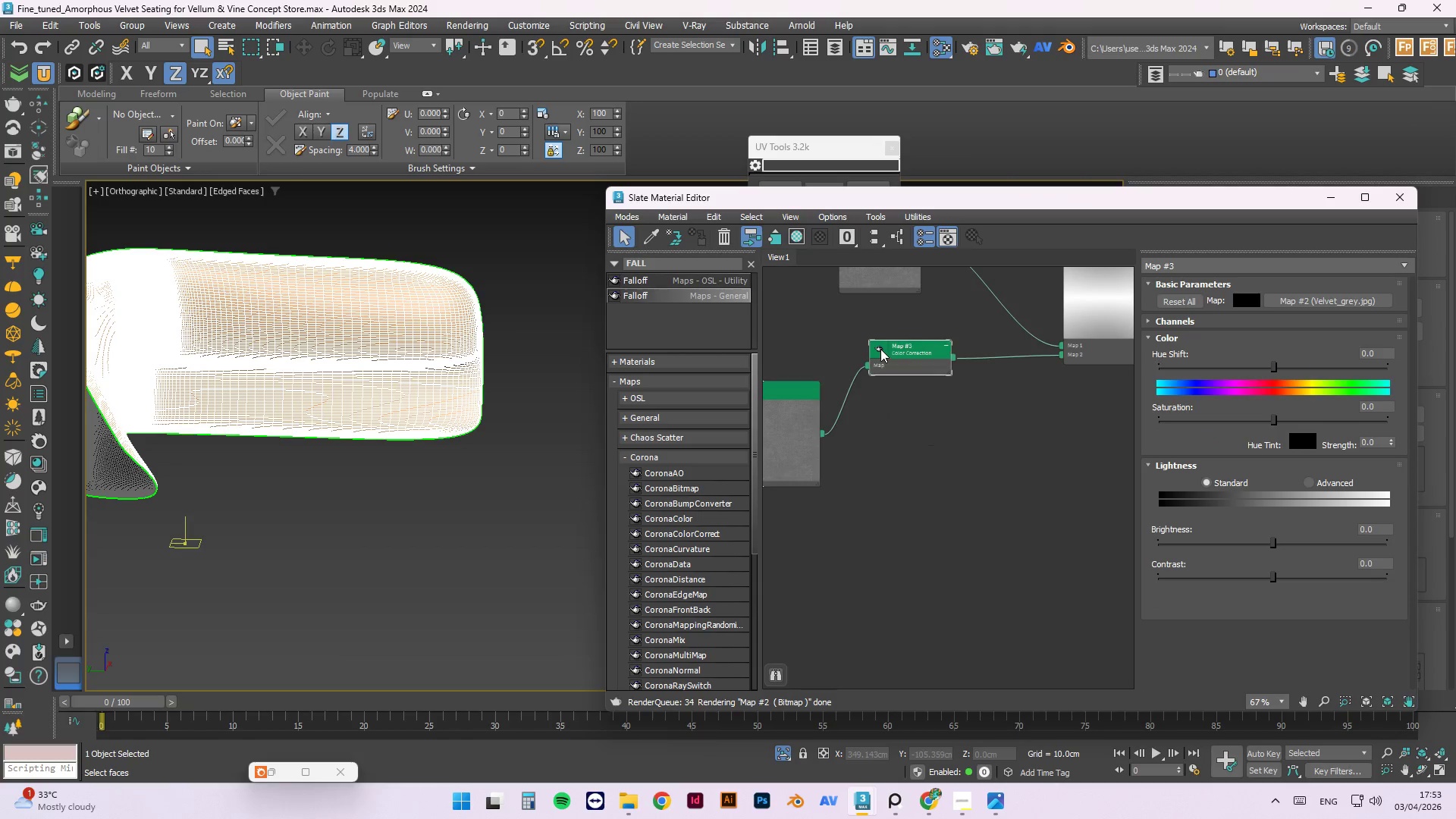 
double_click([880, 349])
 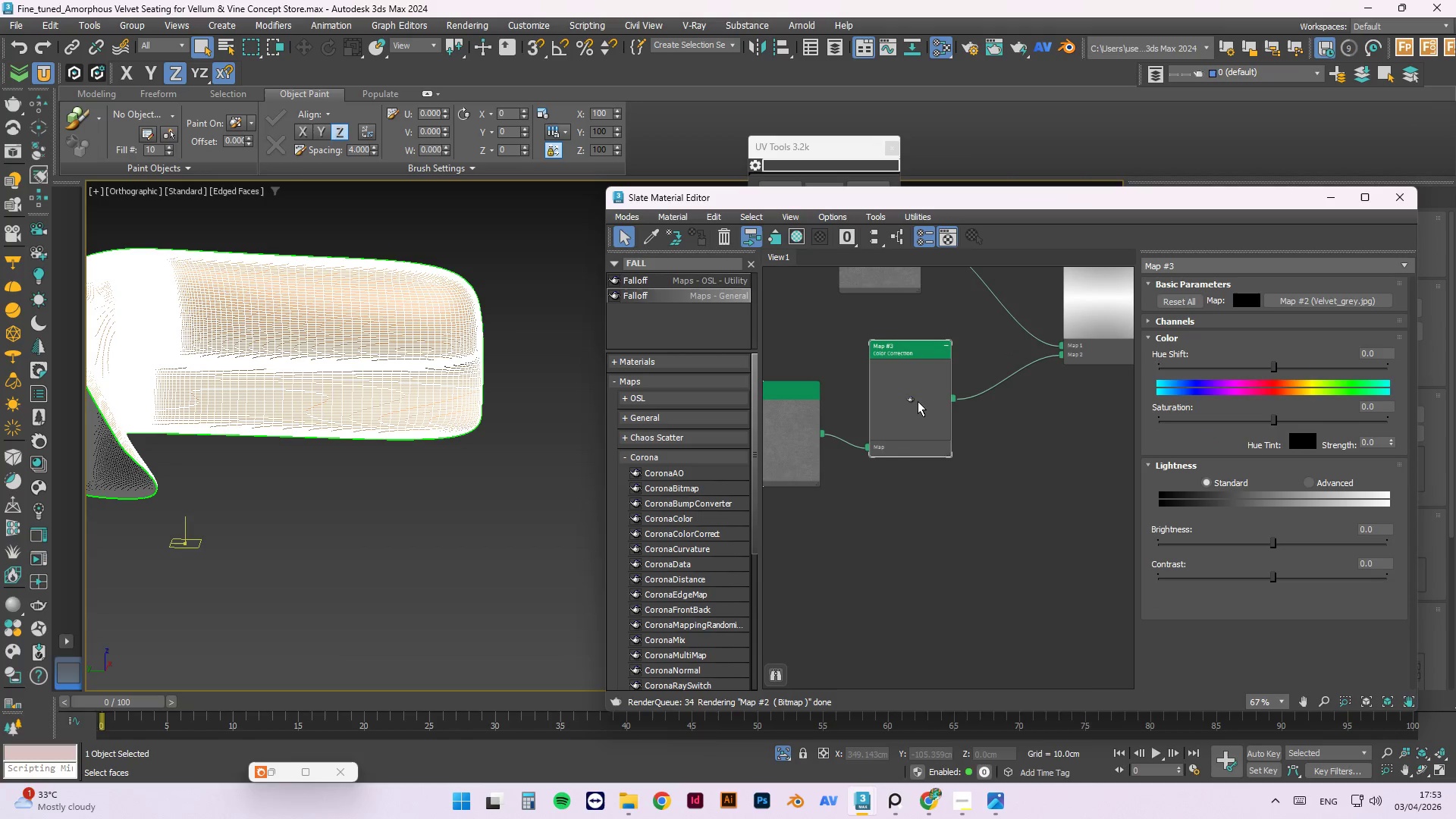 
right_click([918, 401])
 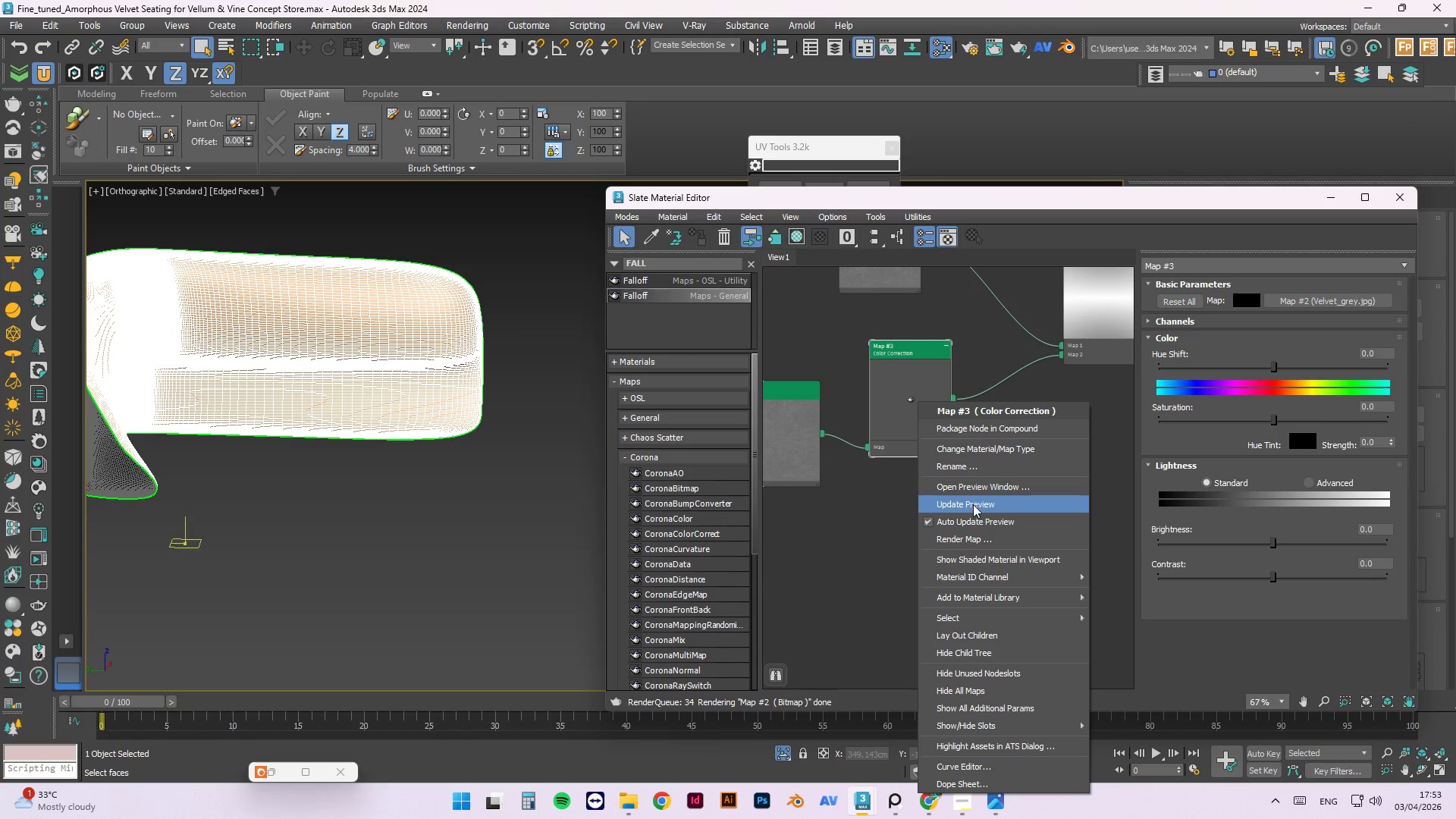 
left_click([973, 506])
 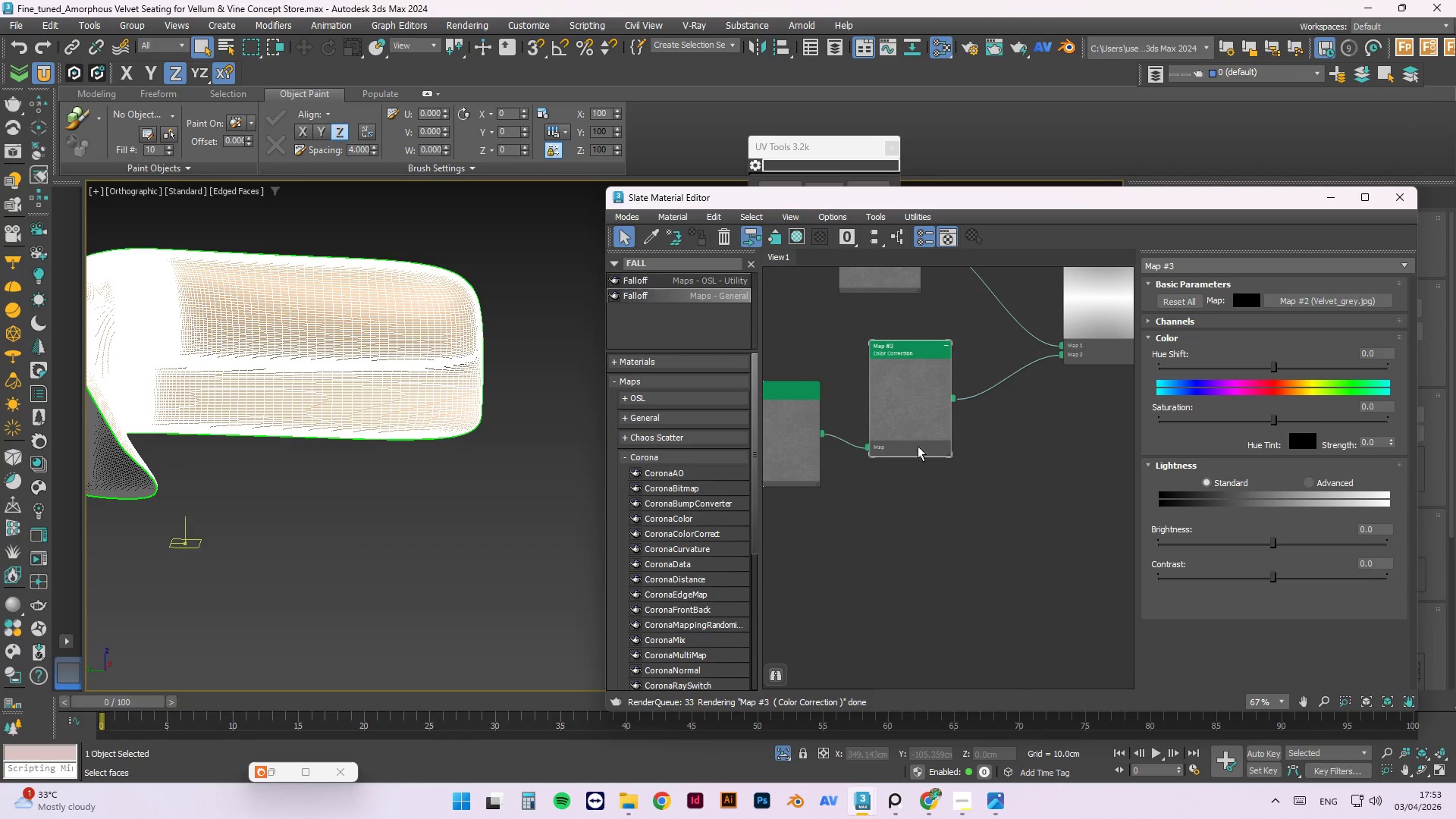 
left_click([912, 434])
 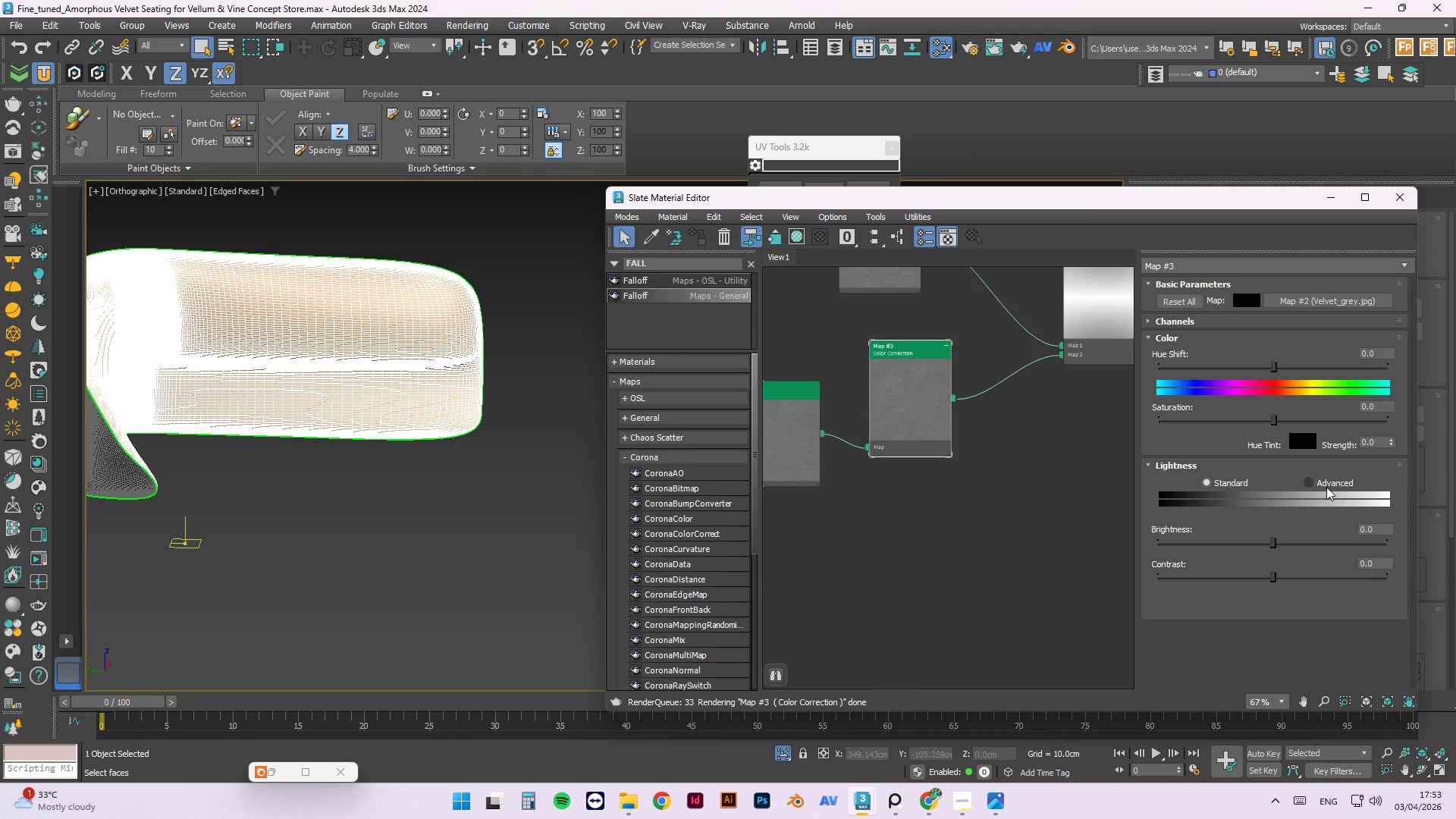 
left_click([1316, 477])
 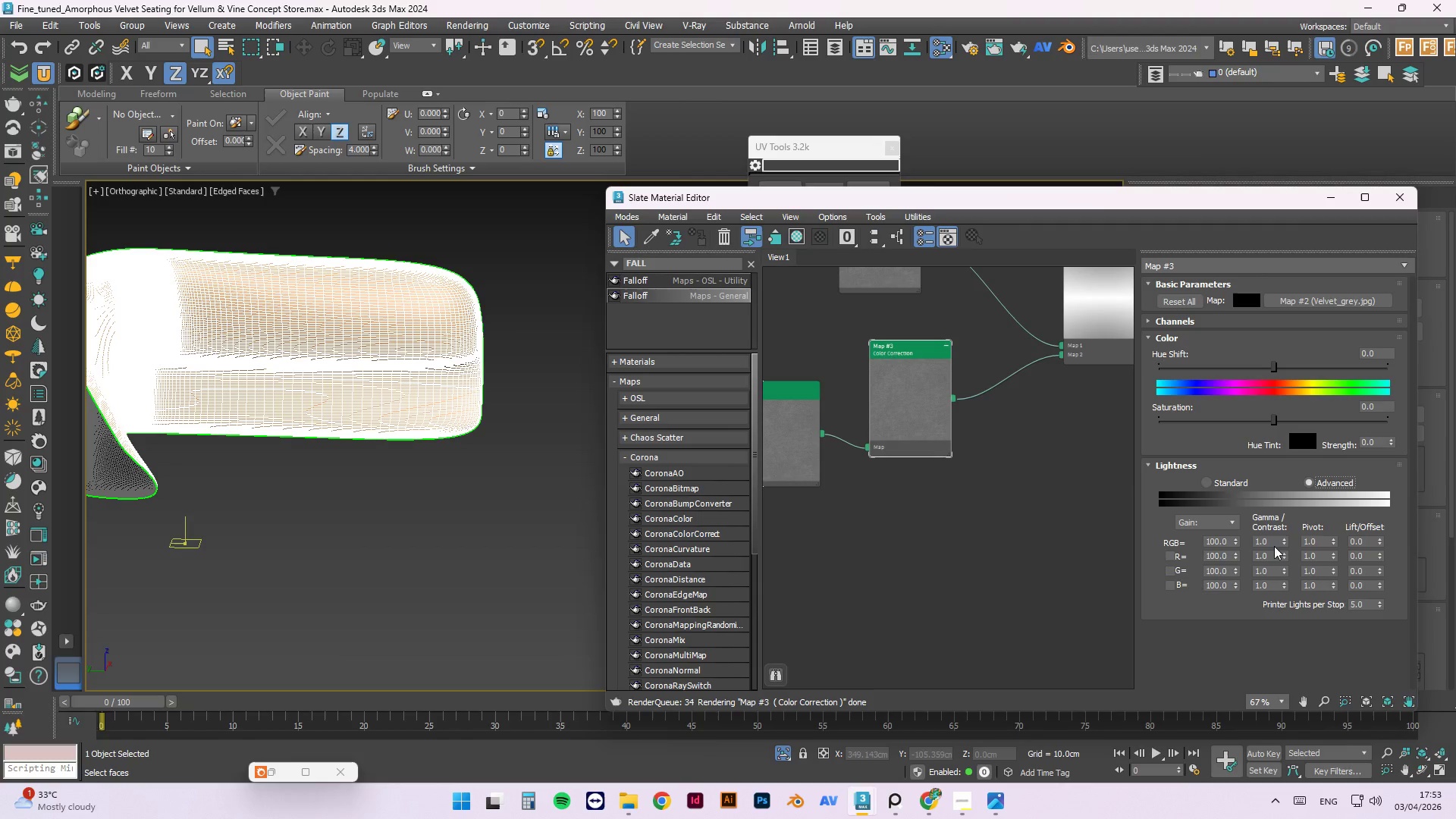 
left_click_drag(start_coordinate=[1268, 541], to_coordinate=[1194, 544])
 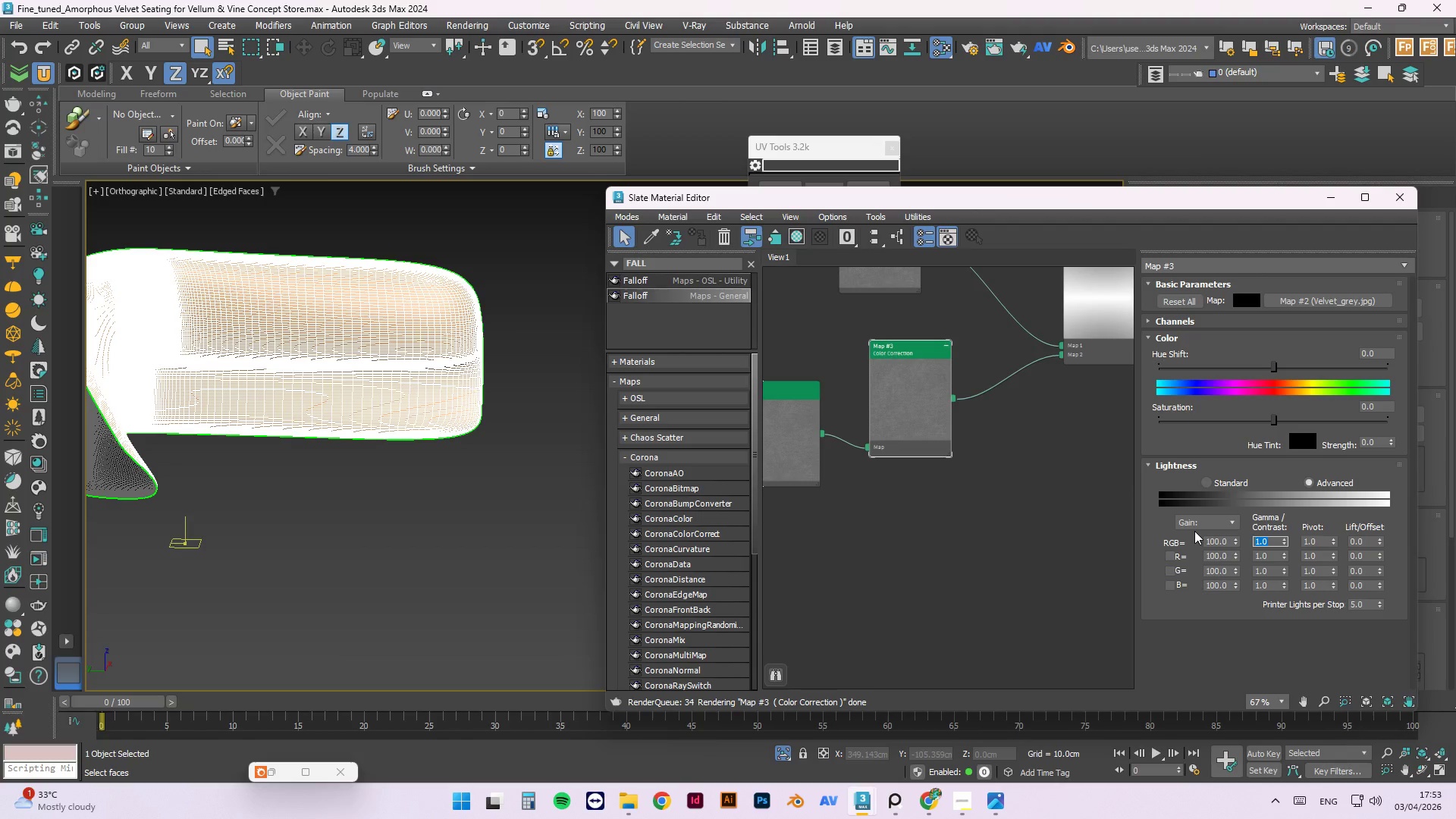 
key(Numpad3)
 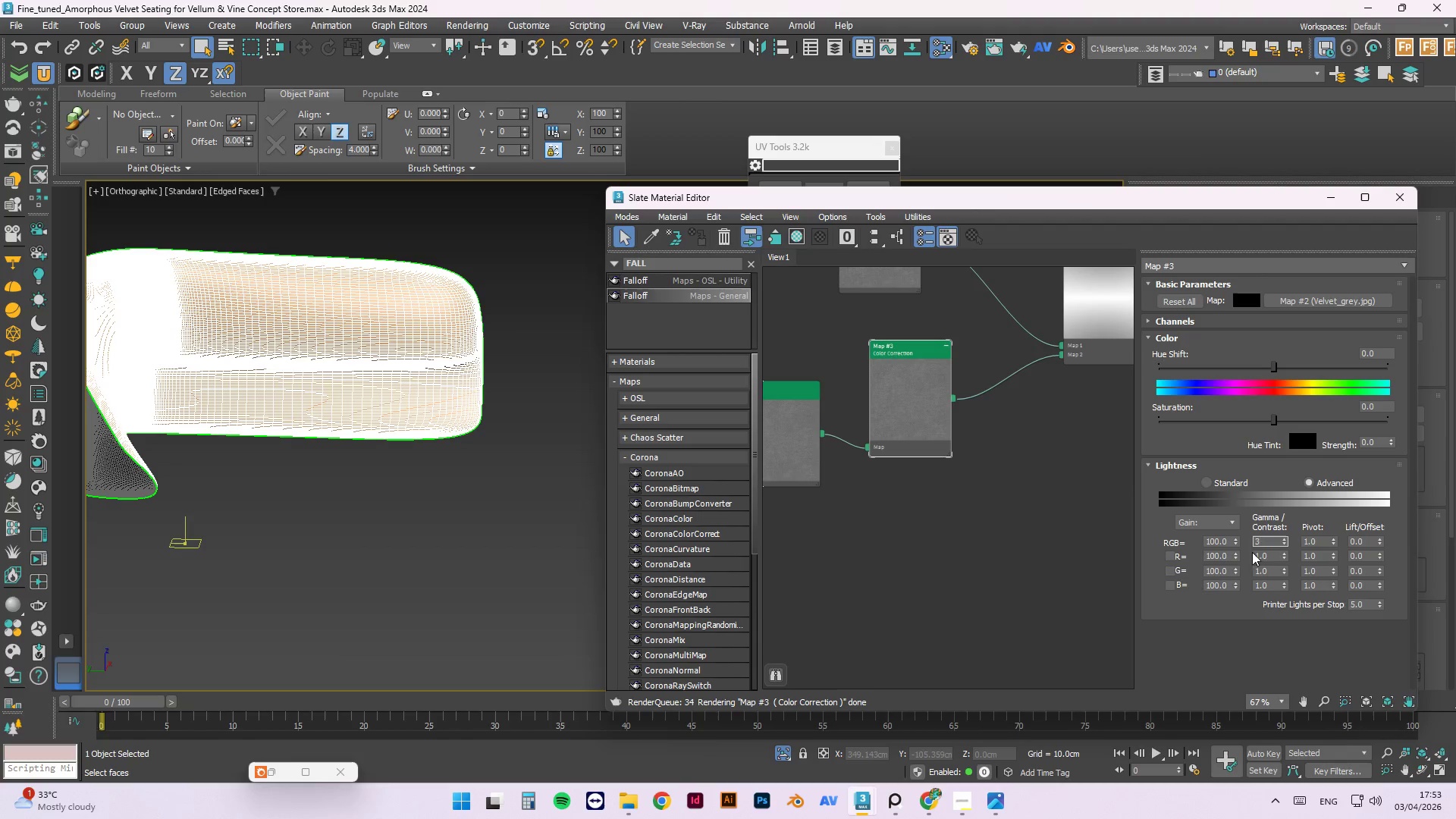 
left_click([1266, 553])
 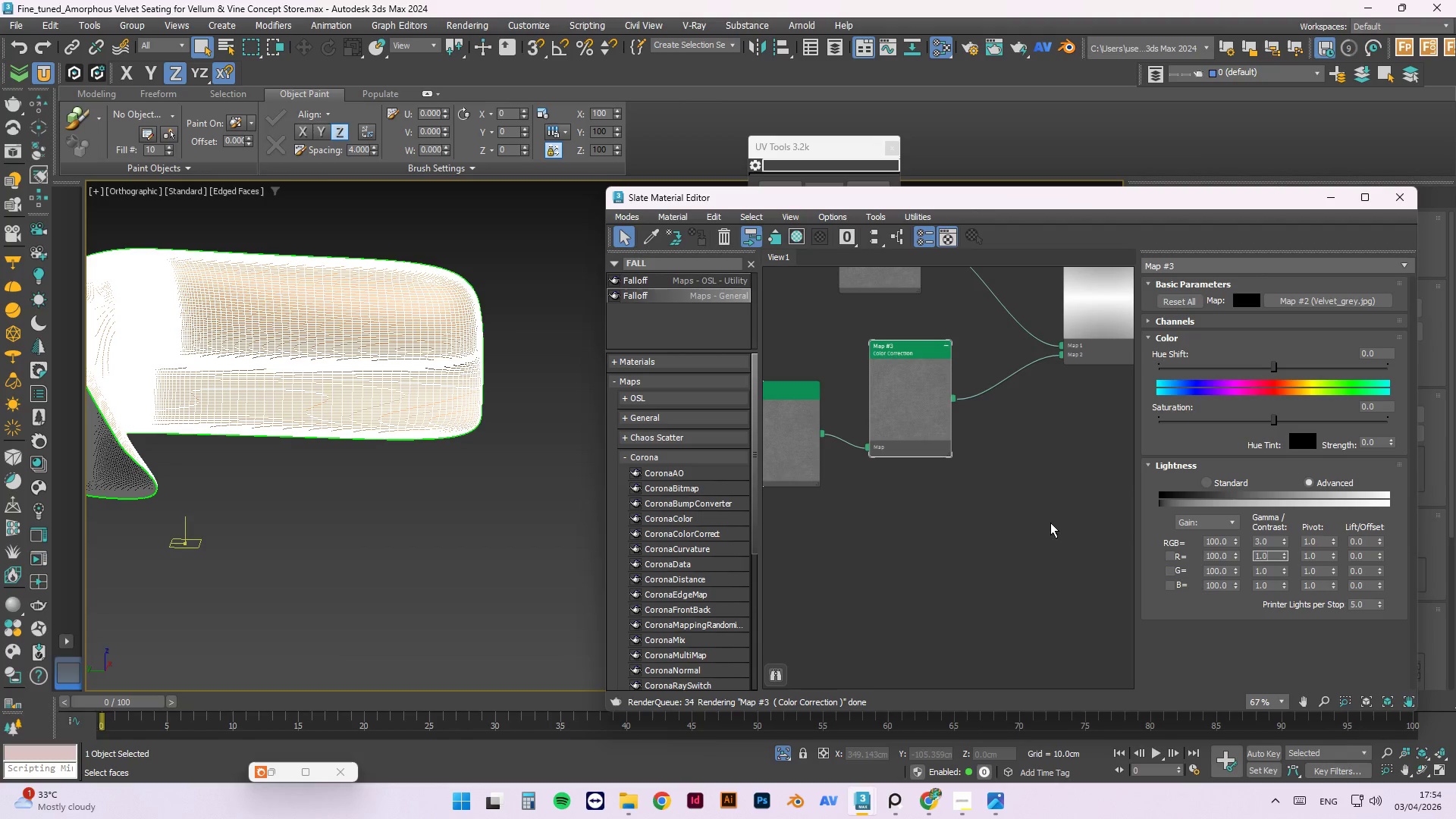 
left_click([1050, 522])
 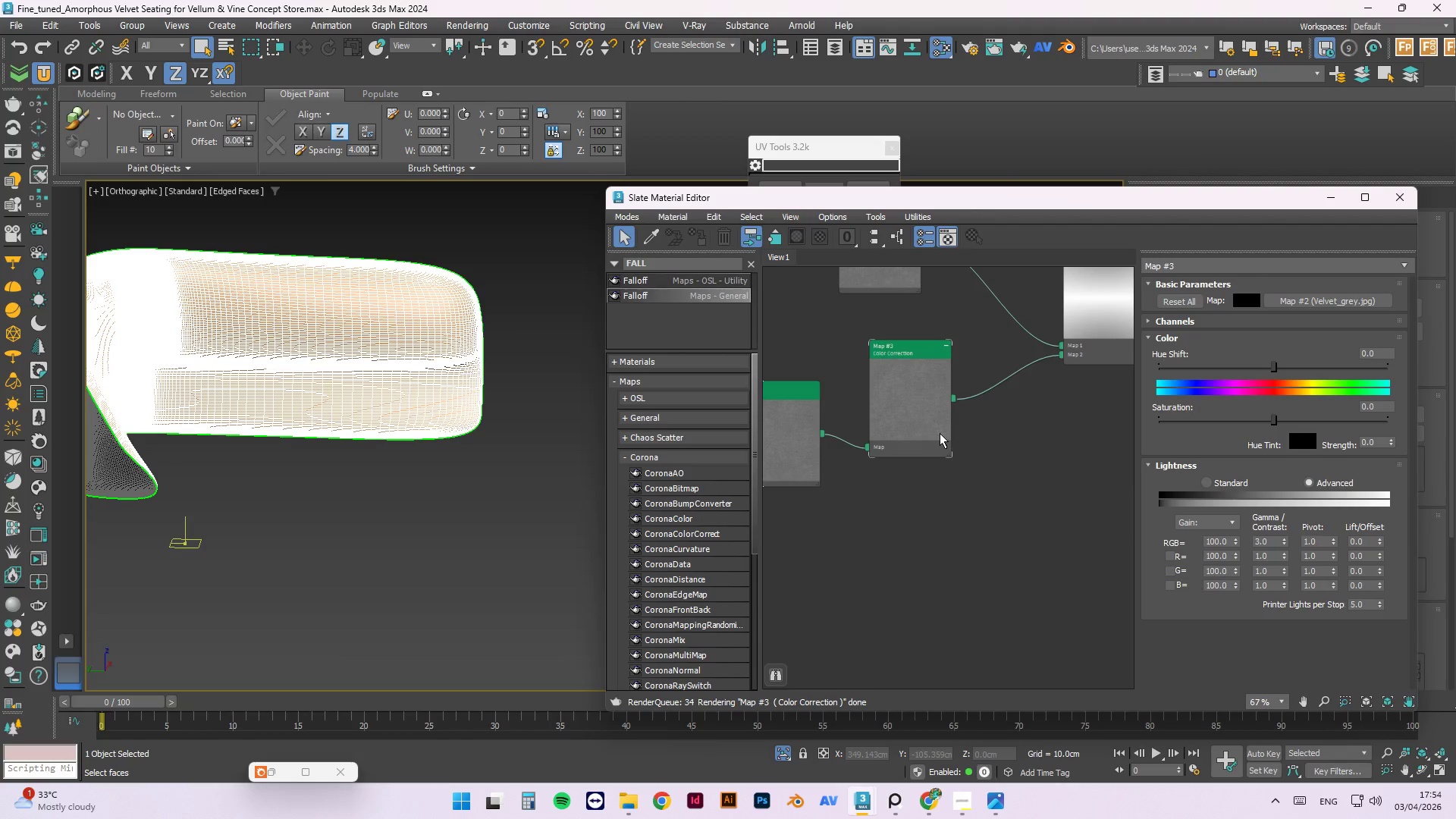 
right_click([936, 431])
 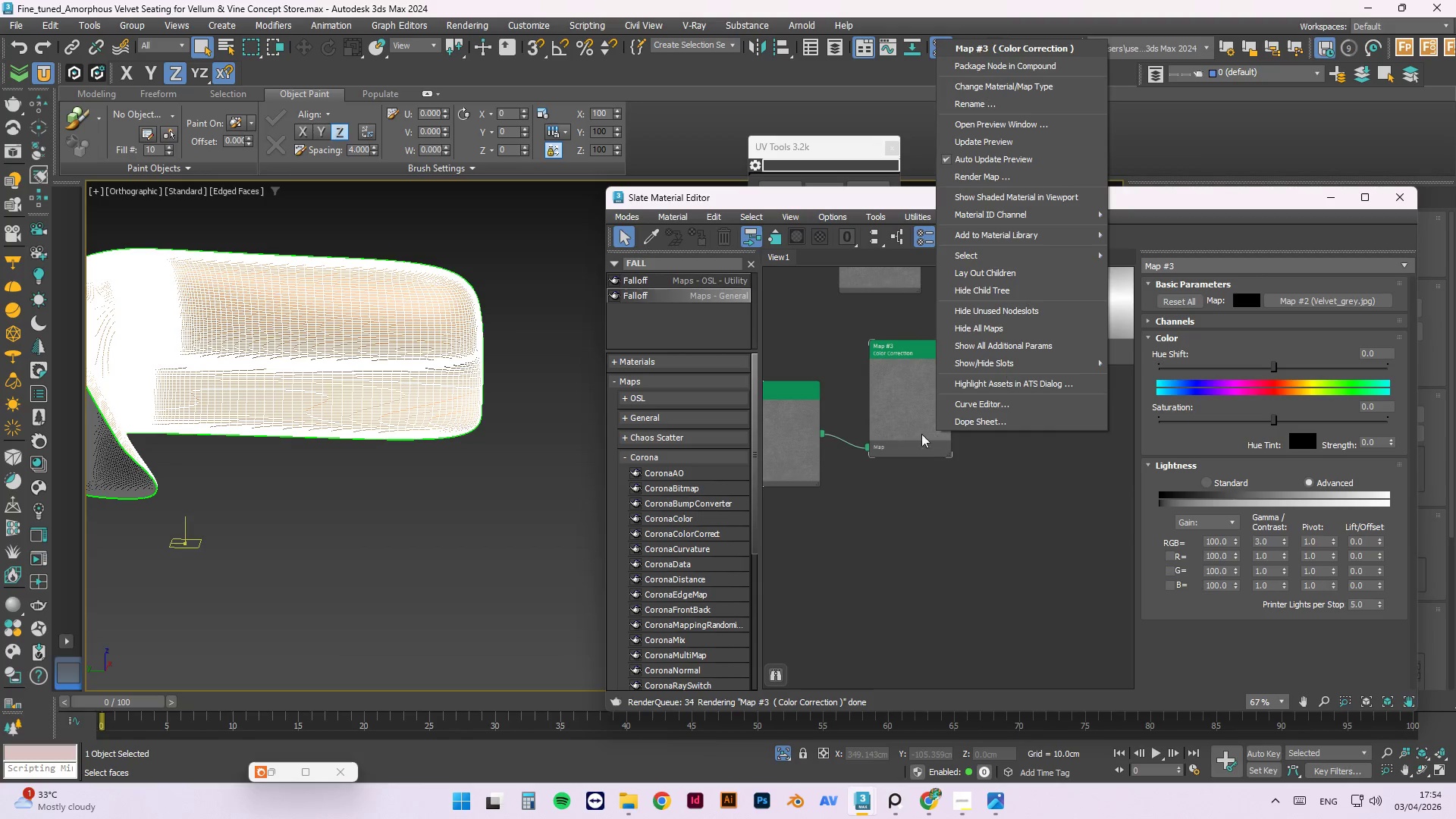 
left_click([915, 425])
 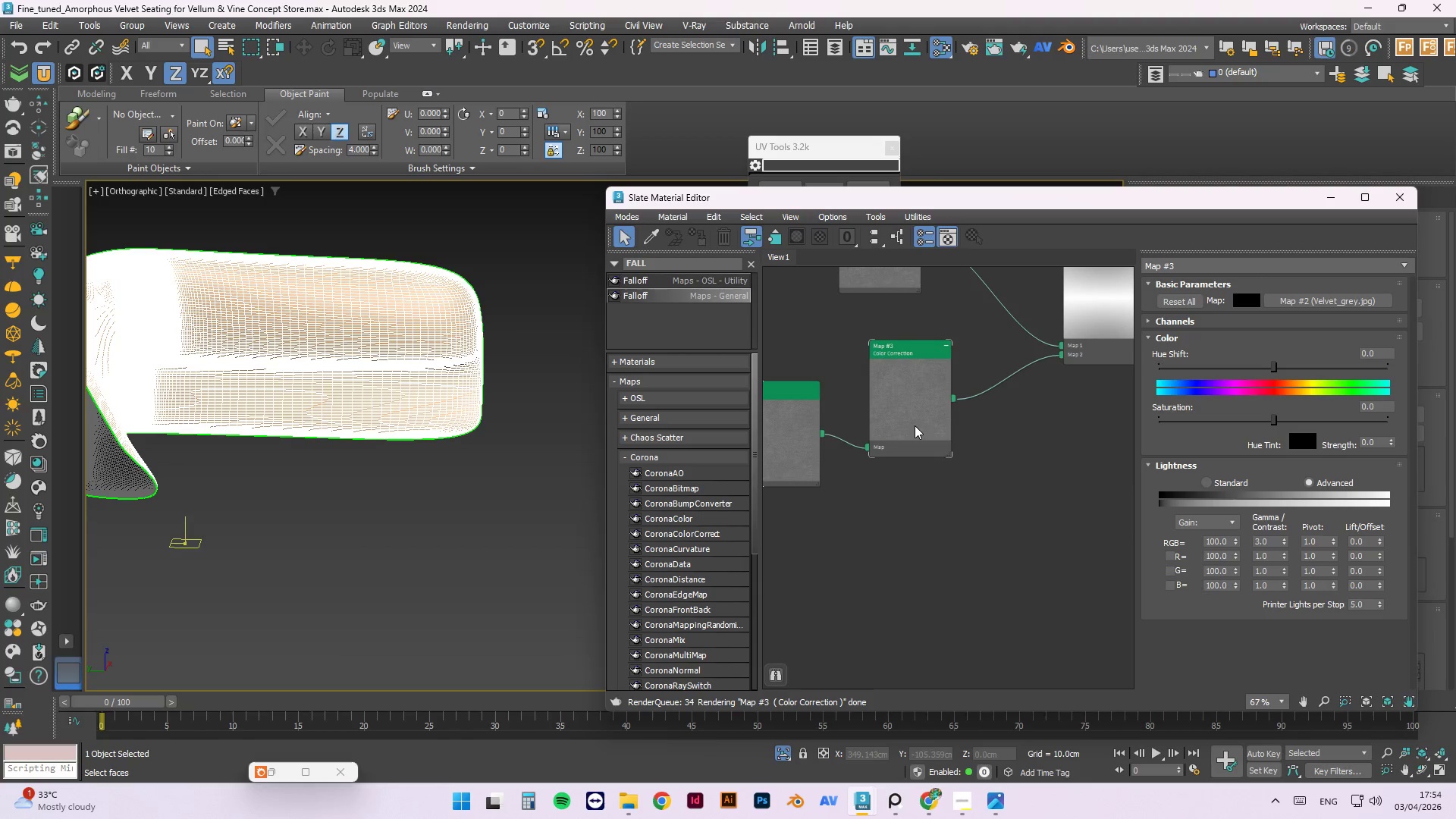 
right_click([915, 425])
 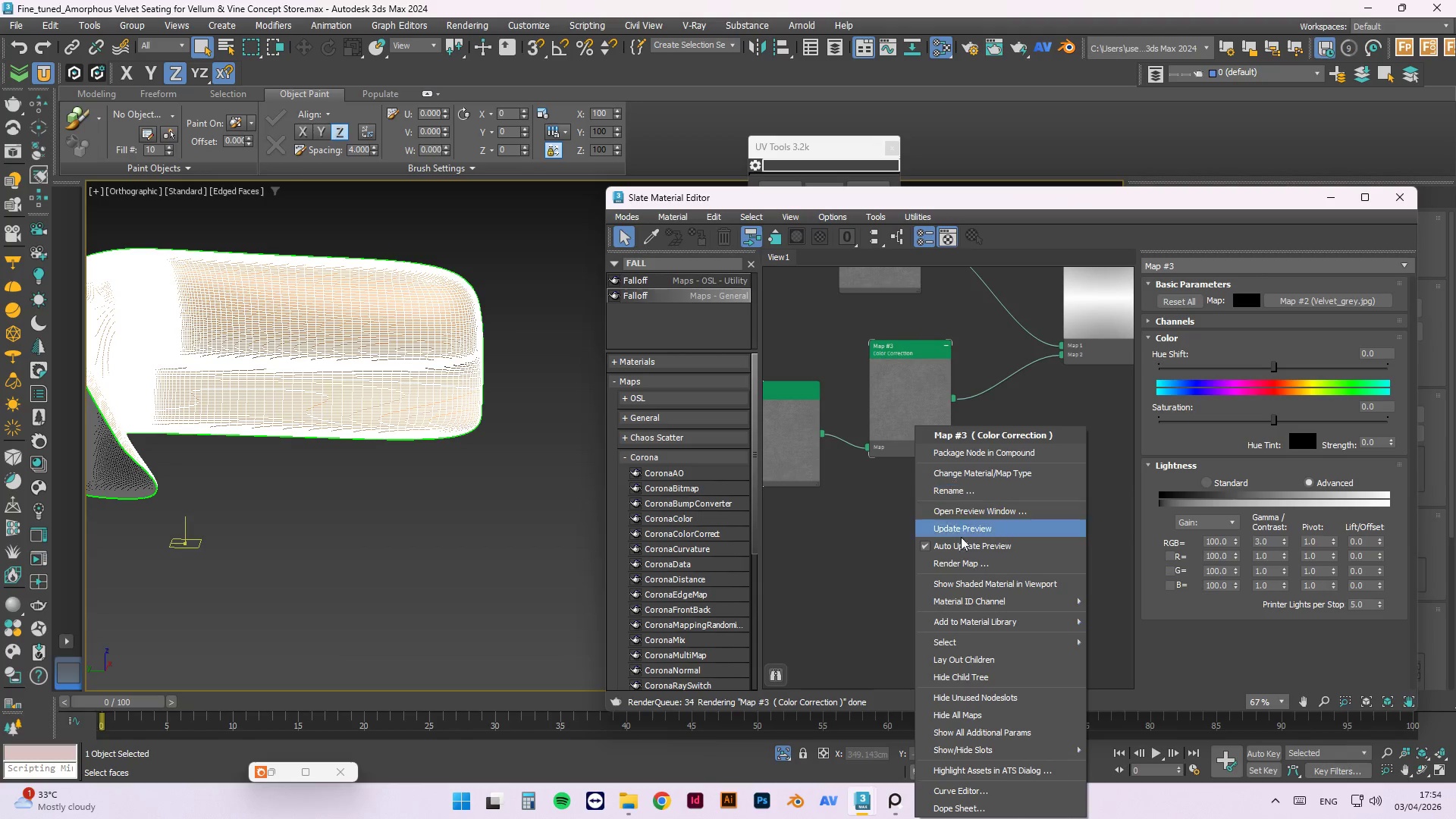 
left_click([961, 538])
 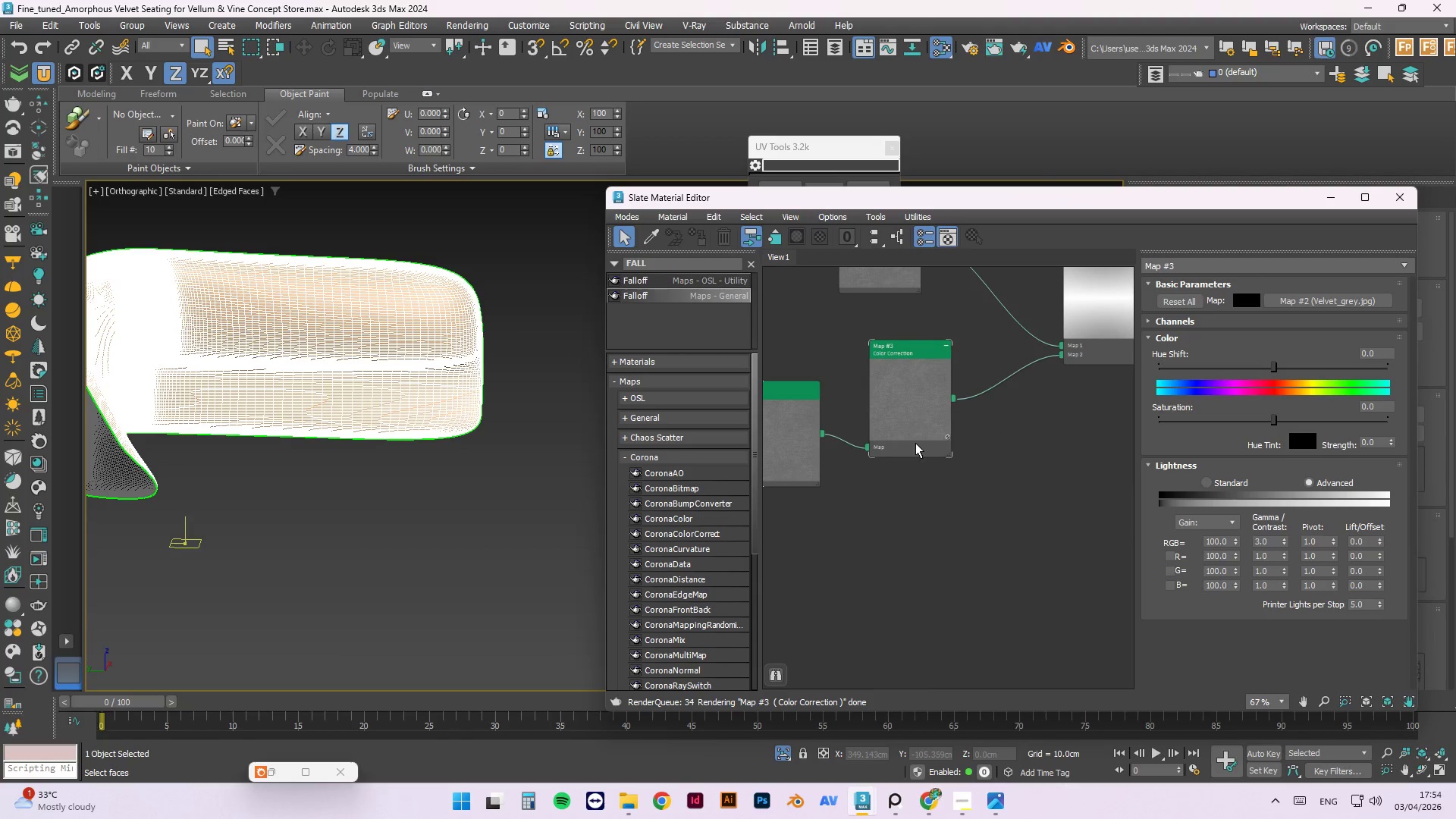 
right_click([914, 428])
 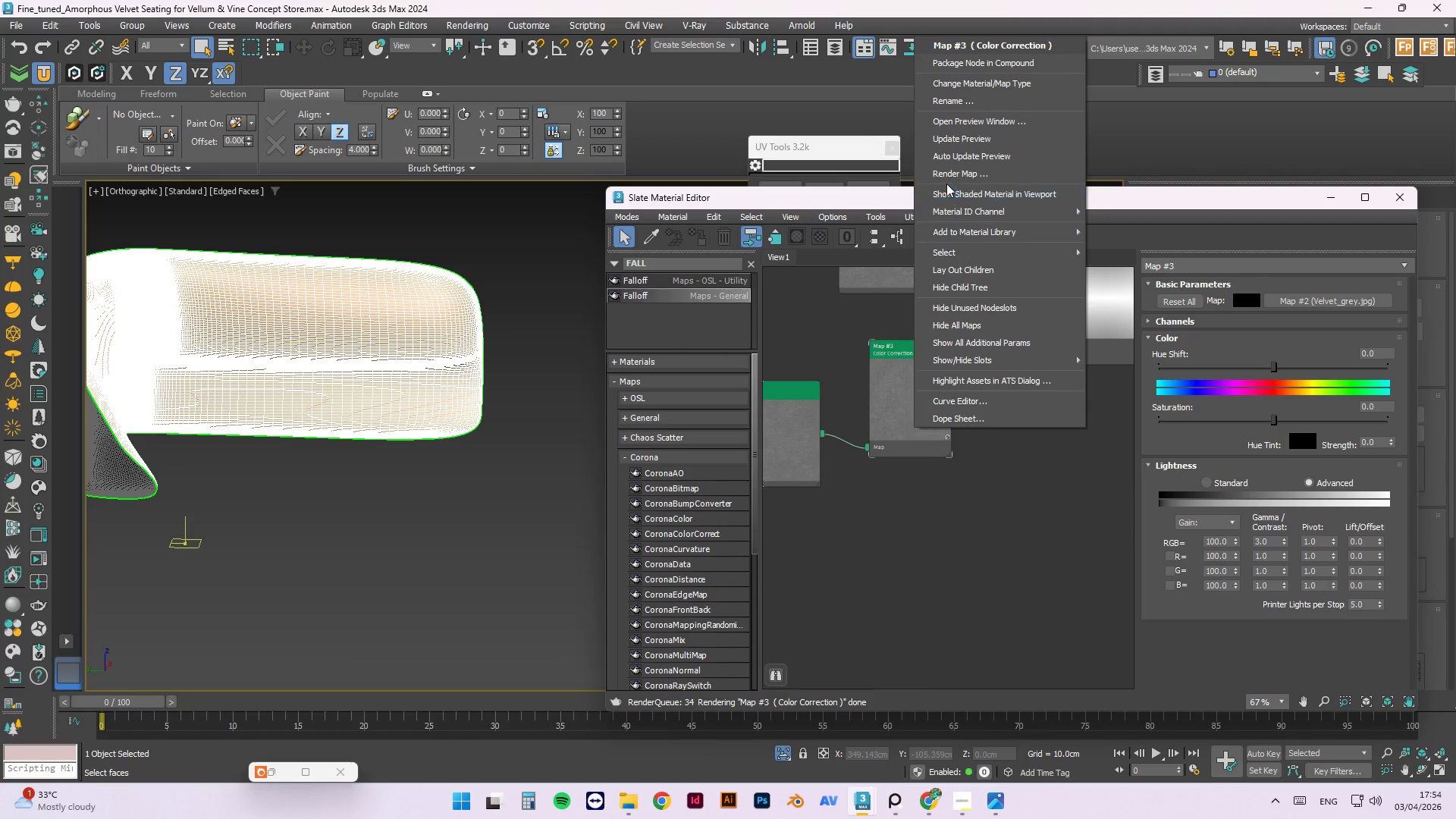 
left_click([949, 158])
 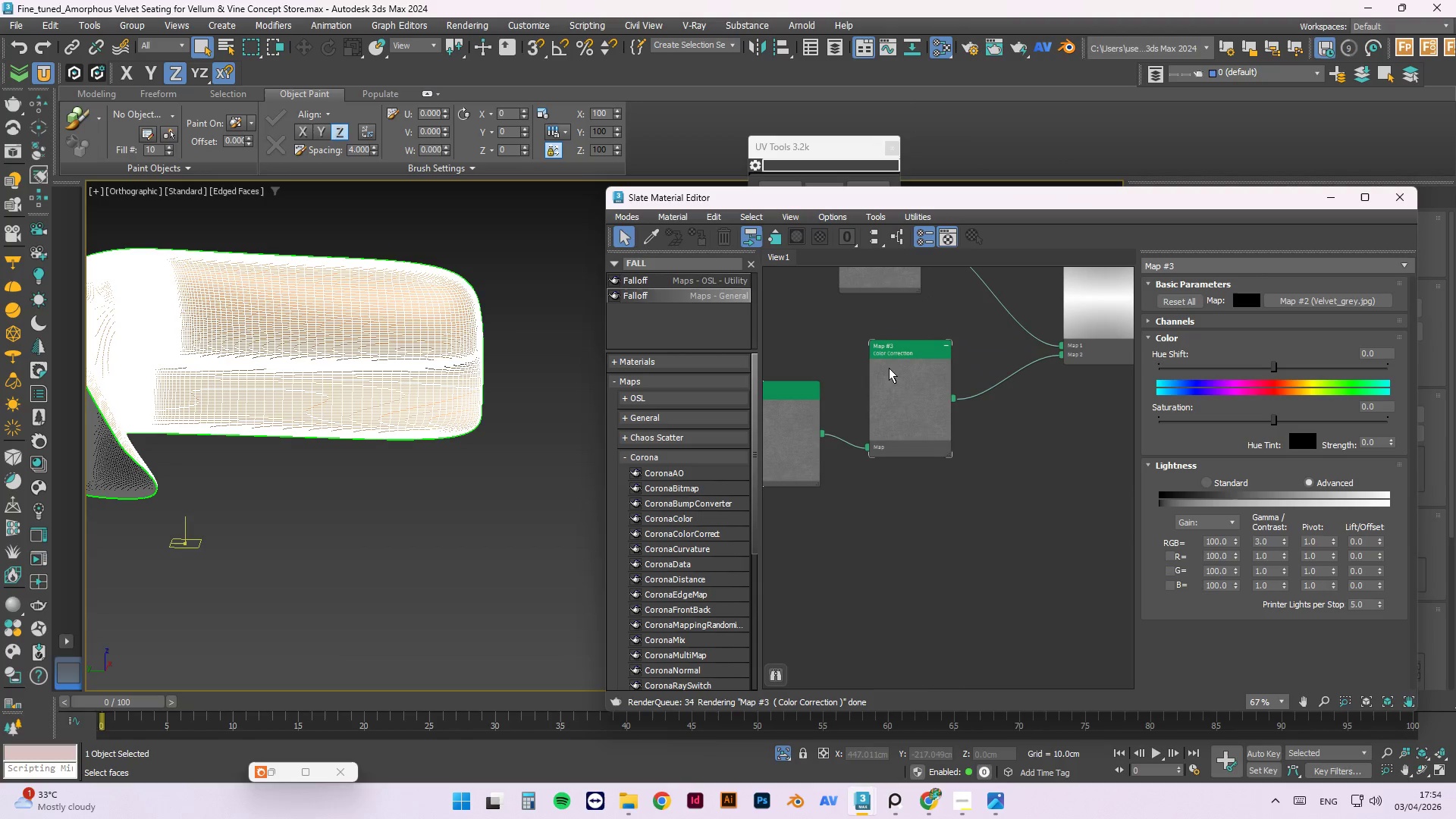 
right_click([908, 403])
 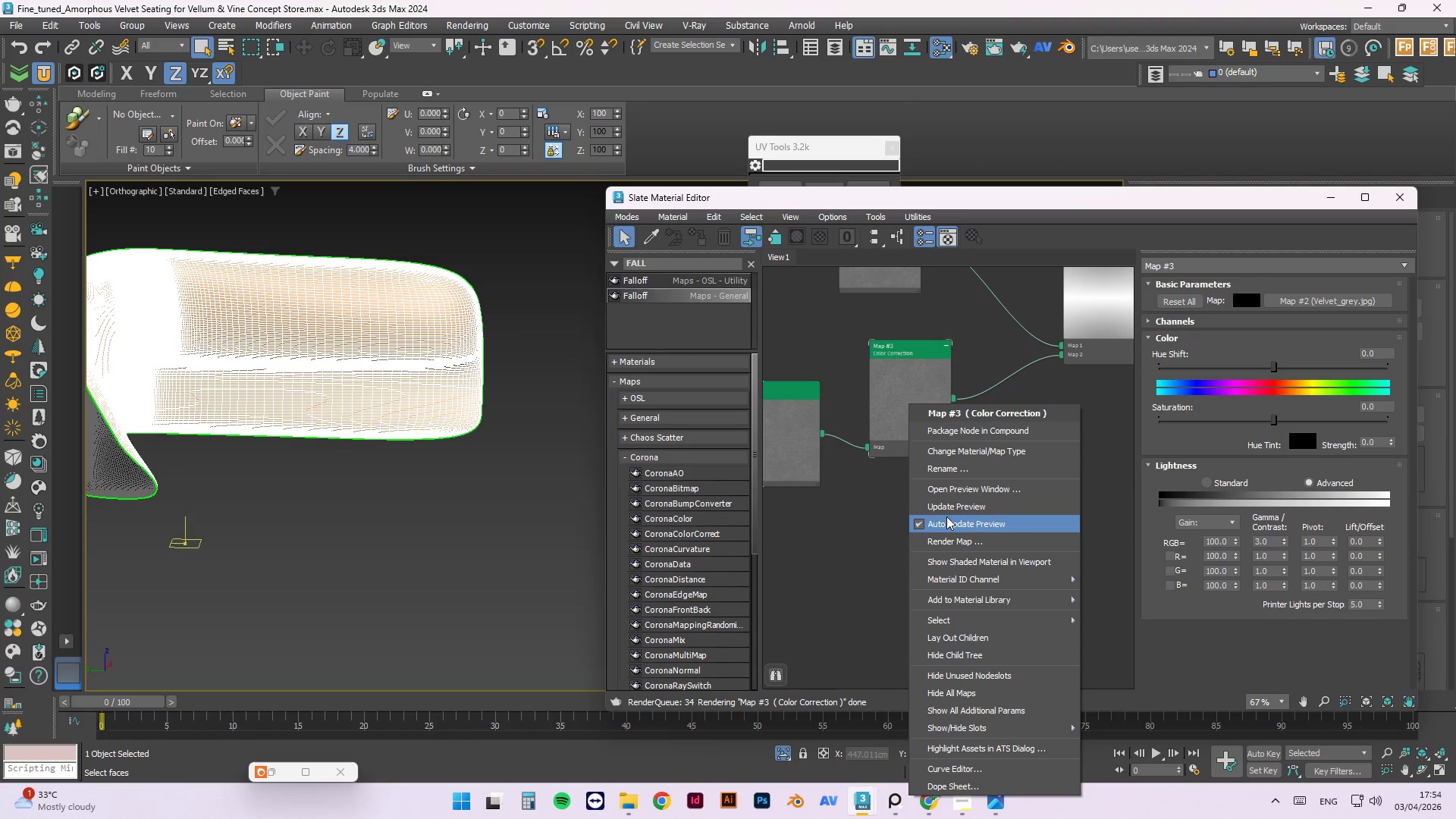 
left_click([946, 507])
 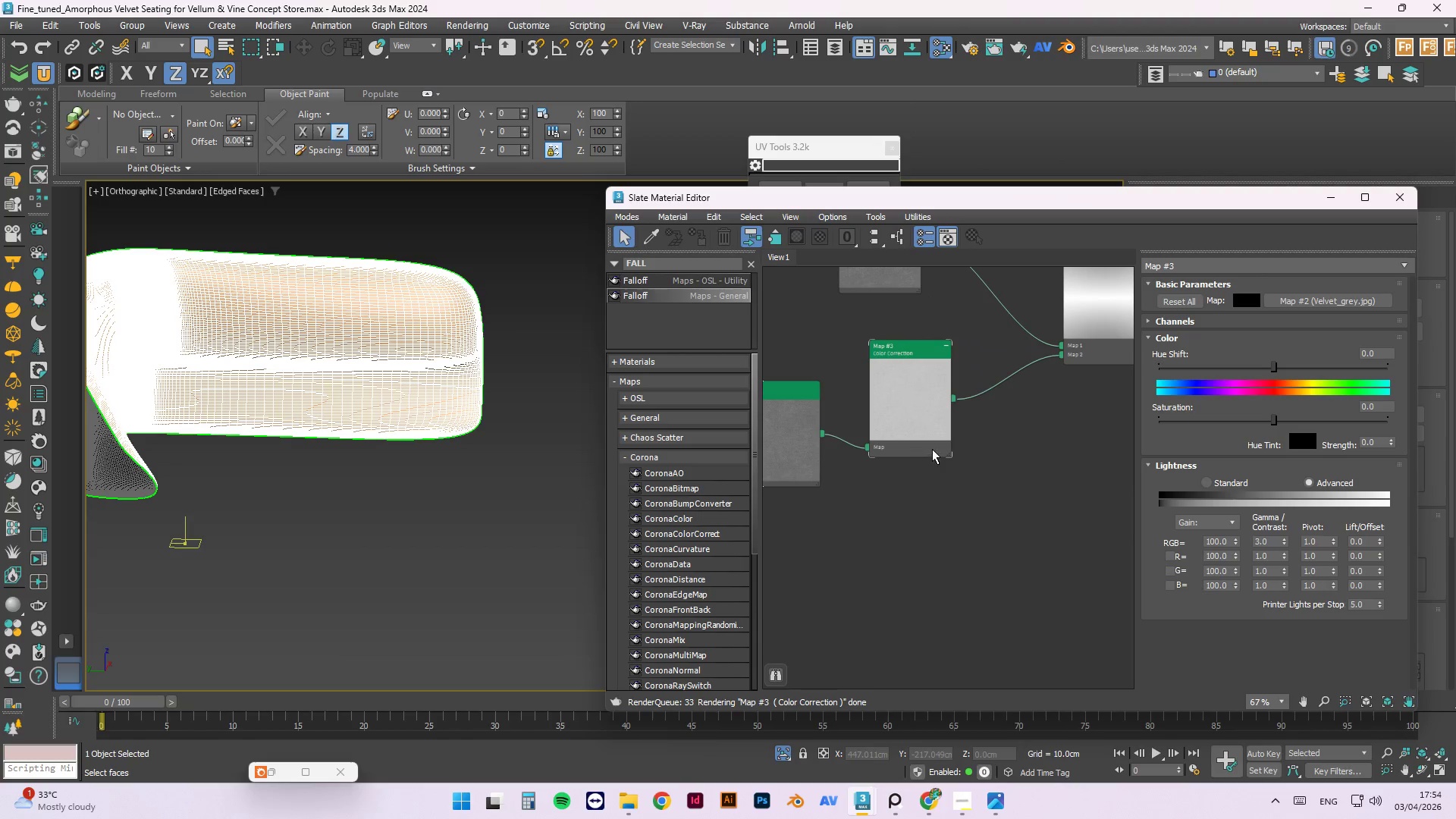 
left_click([985, 419])
 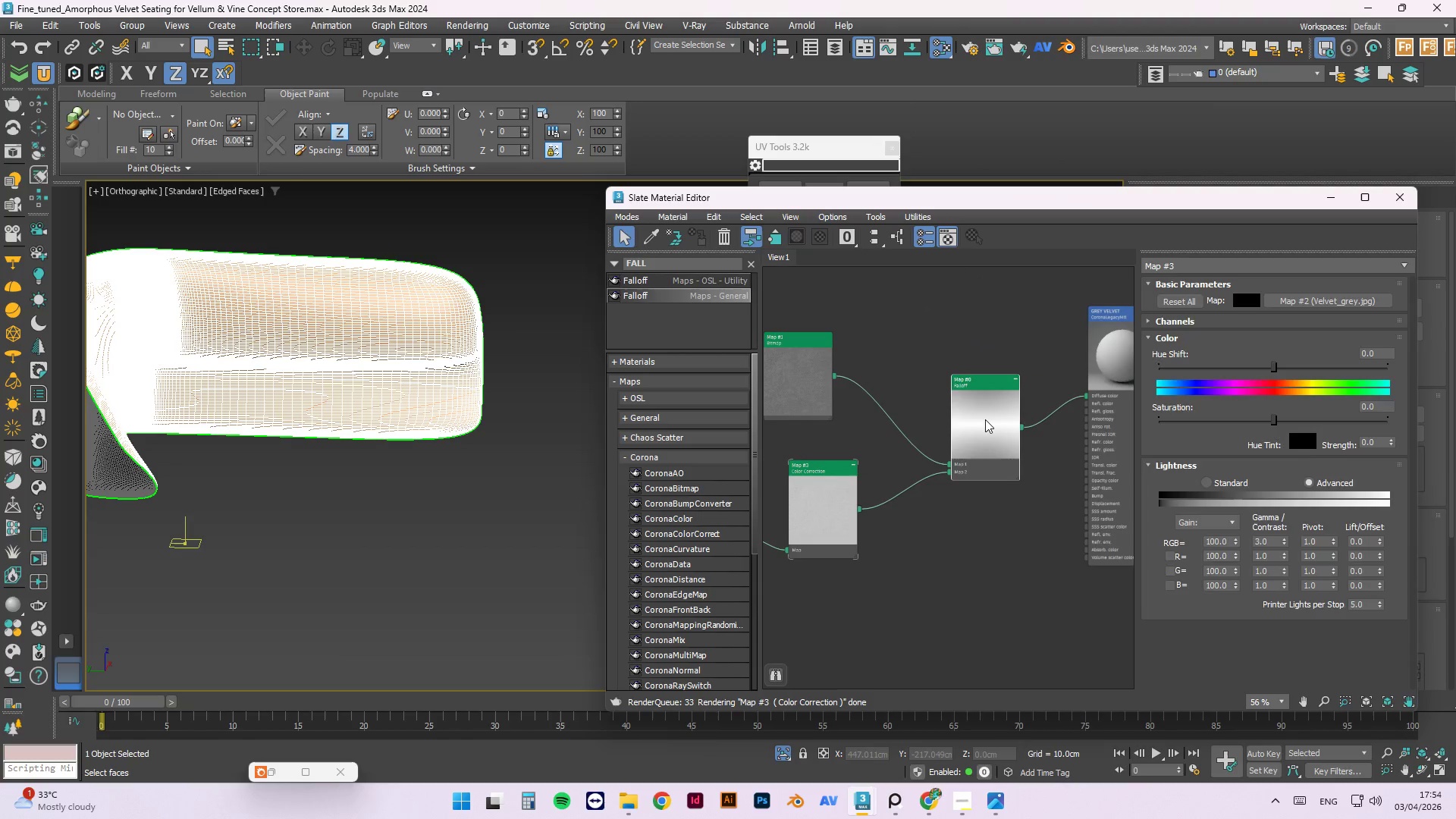 
right_click([985, 419])
 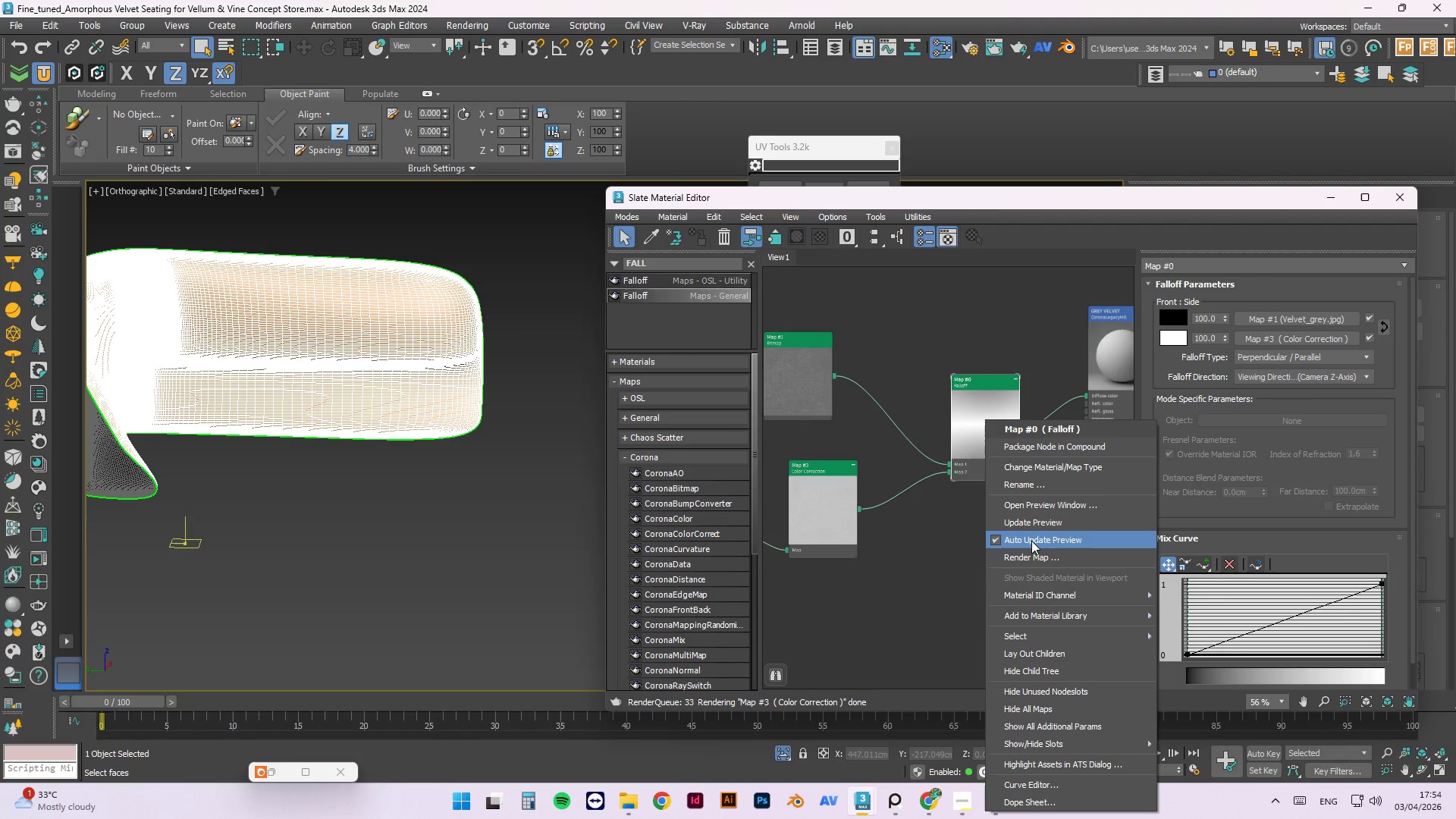 
scroll: coordinate [985, 420], scroll_direction: down, amount: 1.0
 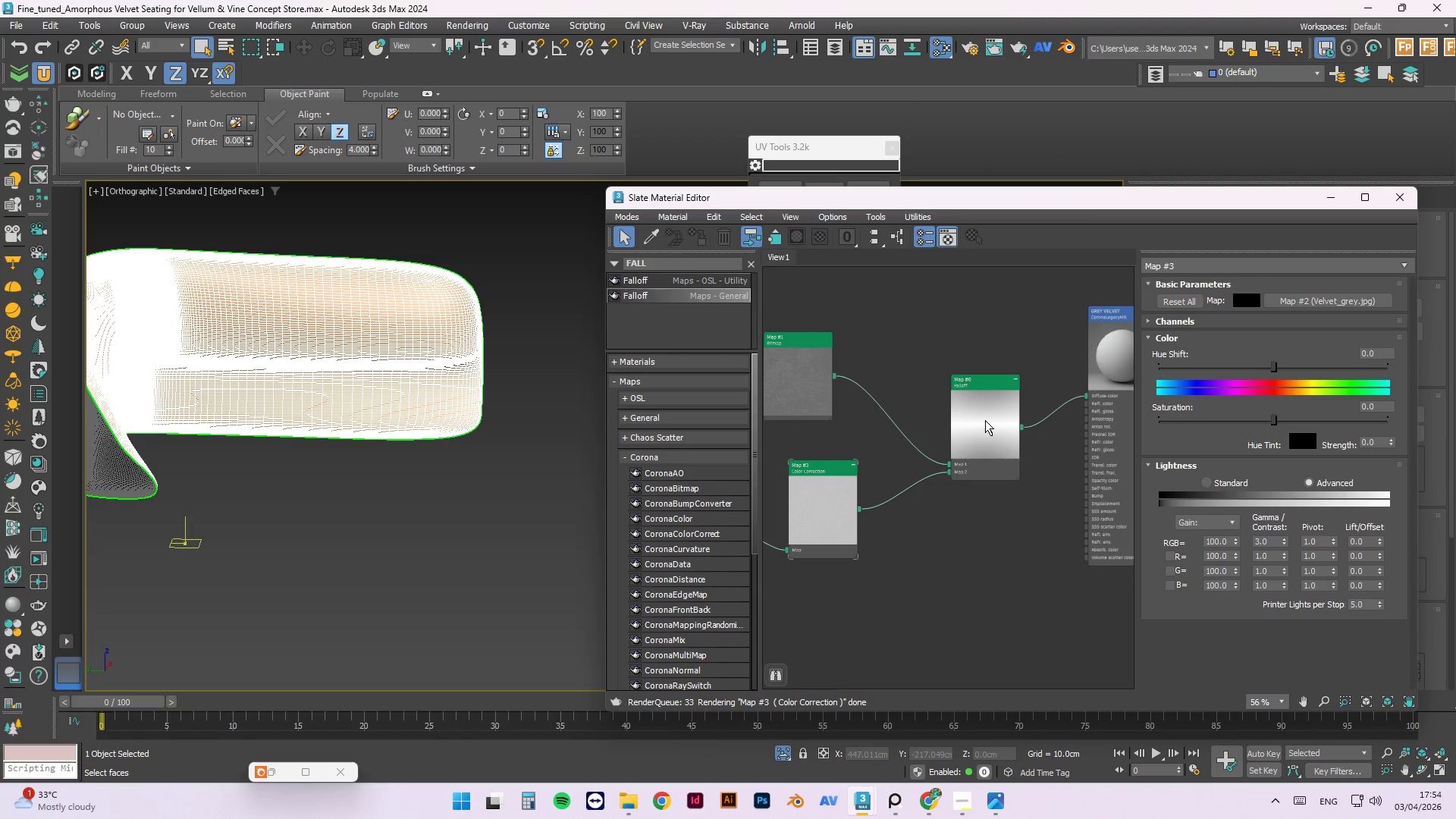 
left_click([1028, 522])
 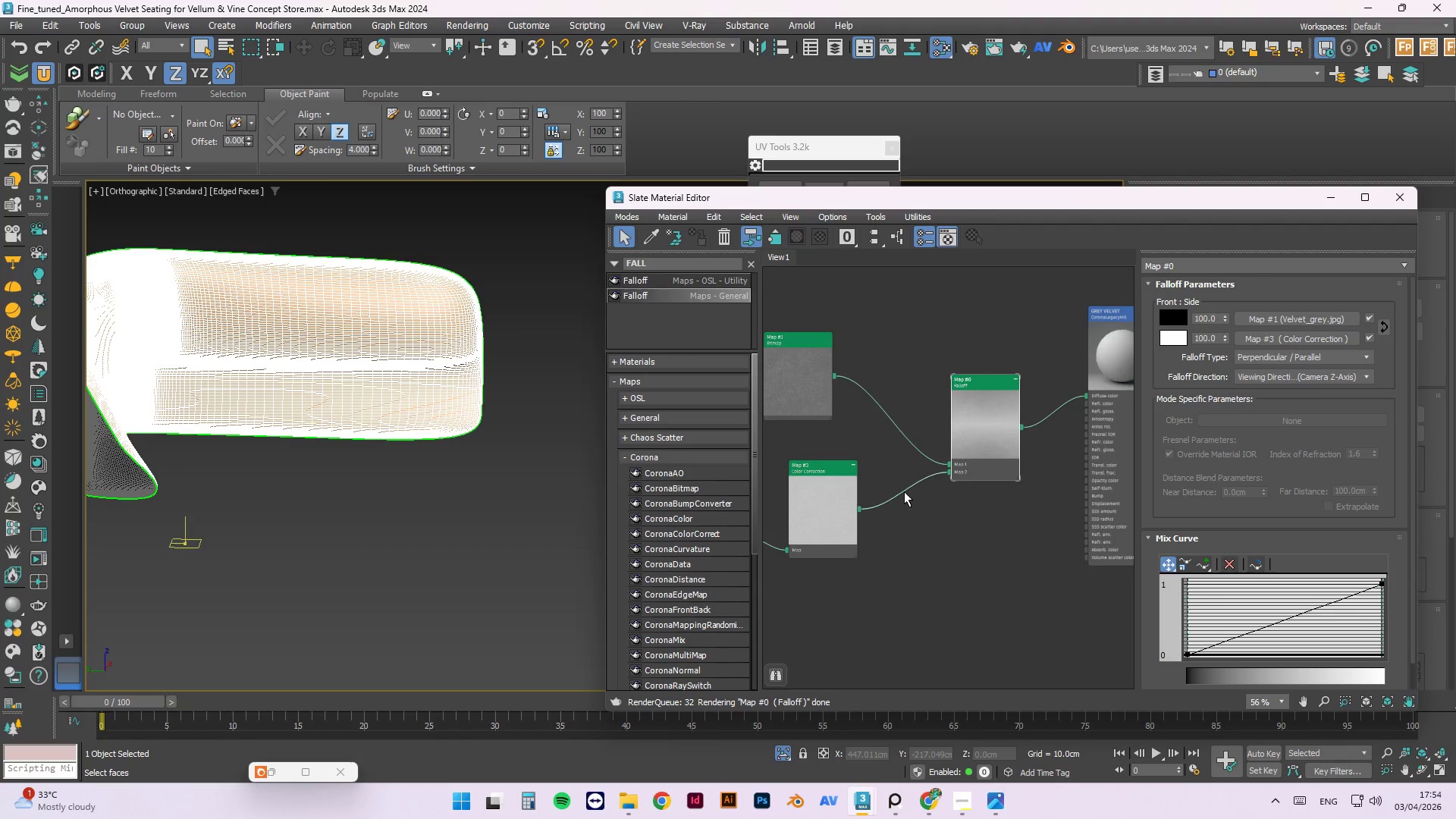 
scroll: coordinate [893, 532], scroll_direction: up, amount: 12.0
 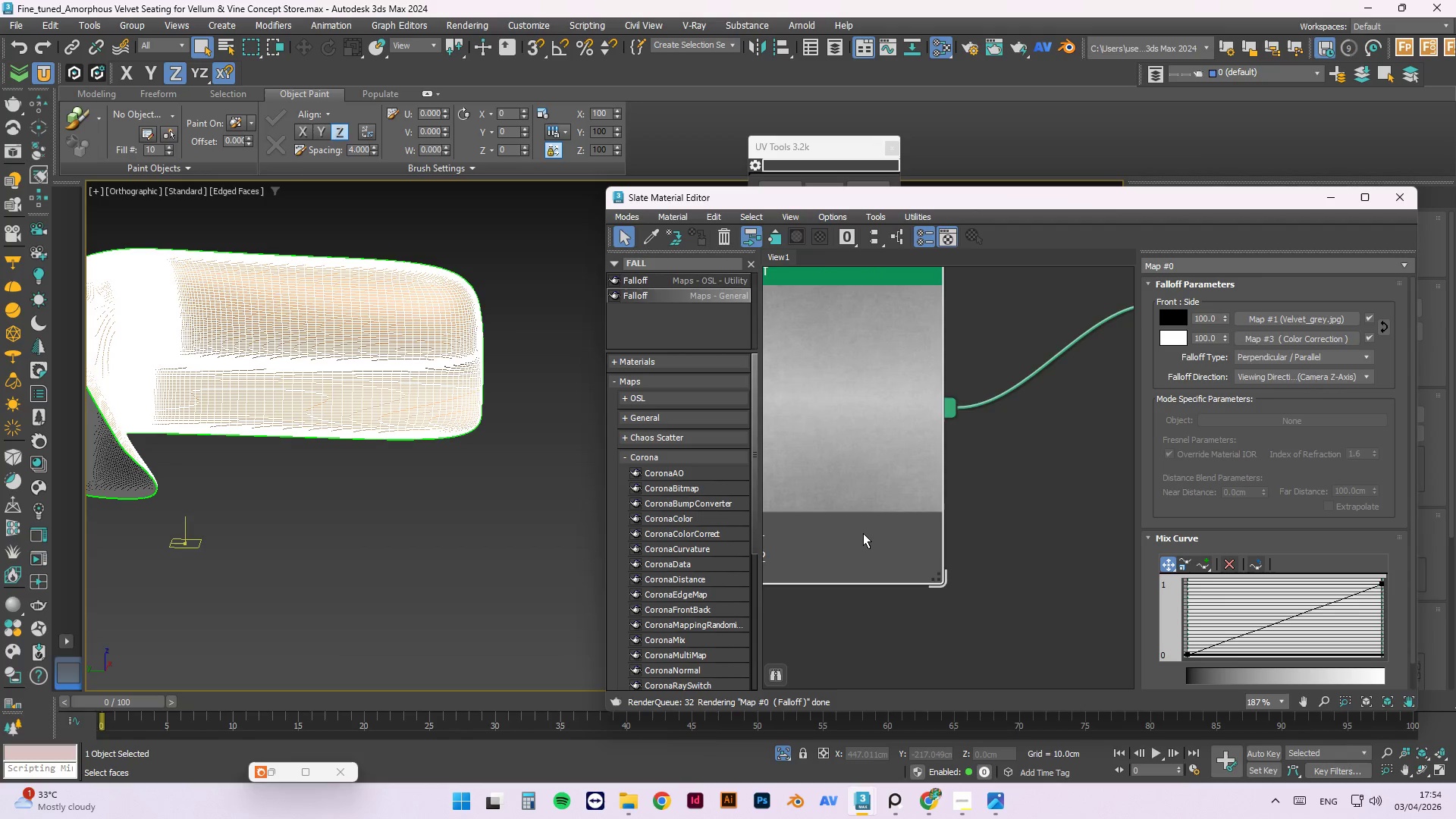 
scroll: coordinate [902, 551], scroll_direction: down, amount: 9.0
 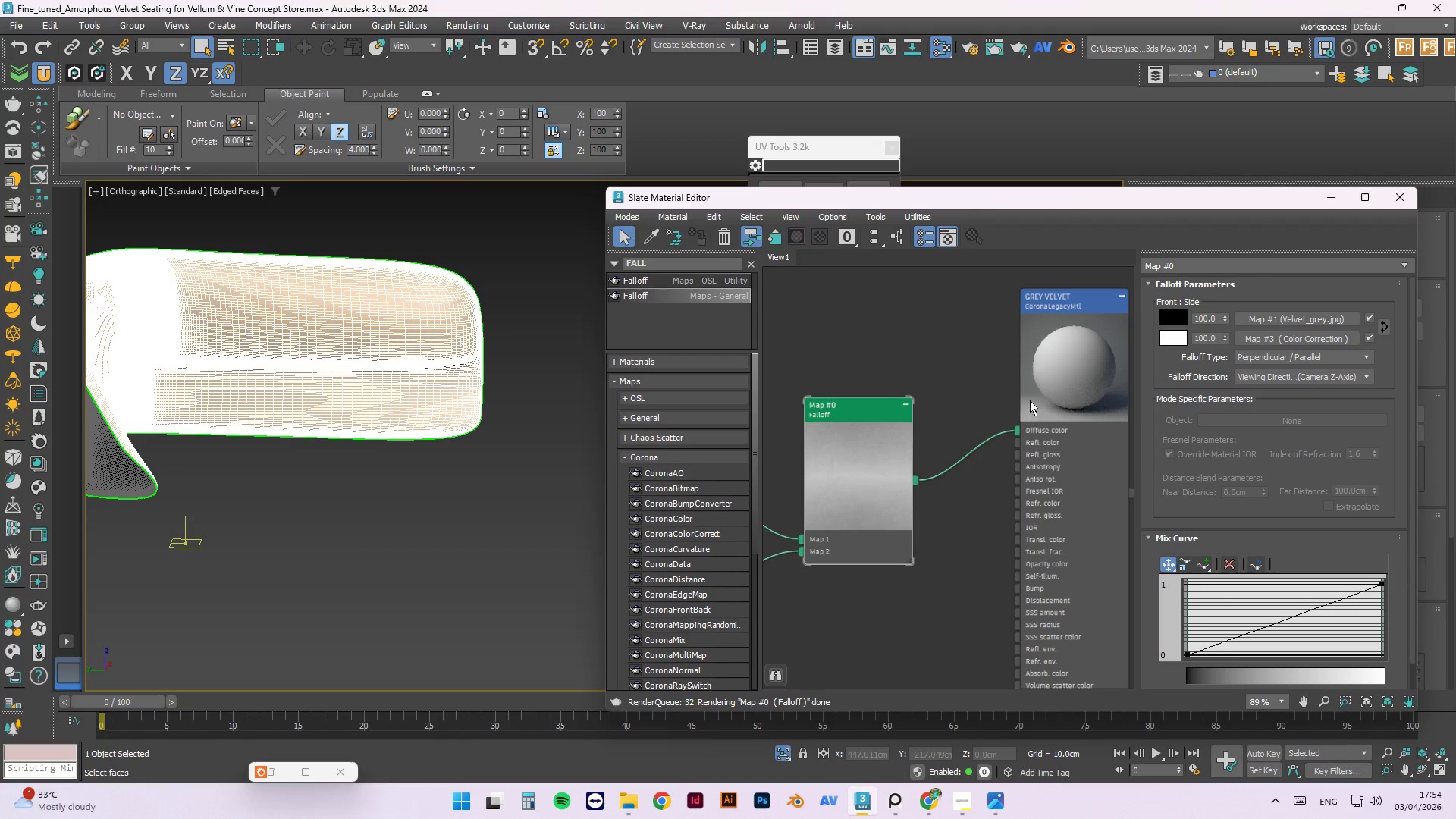 
right_click([1056, 379])
 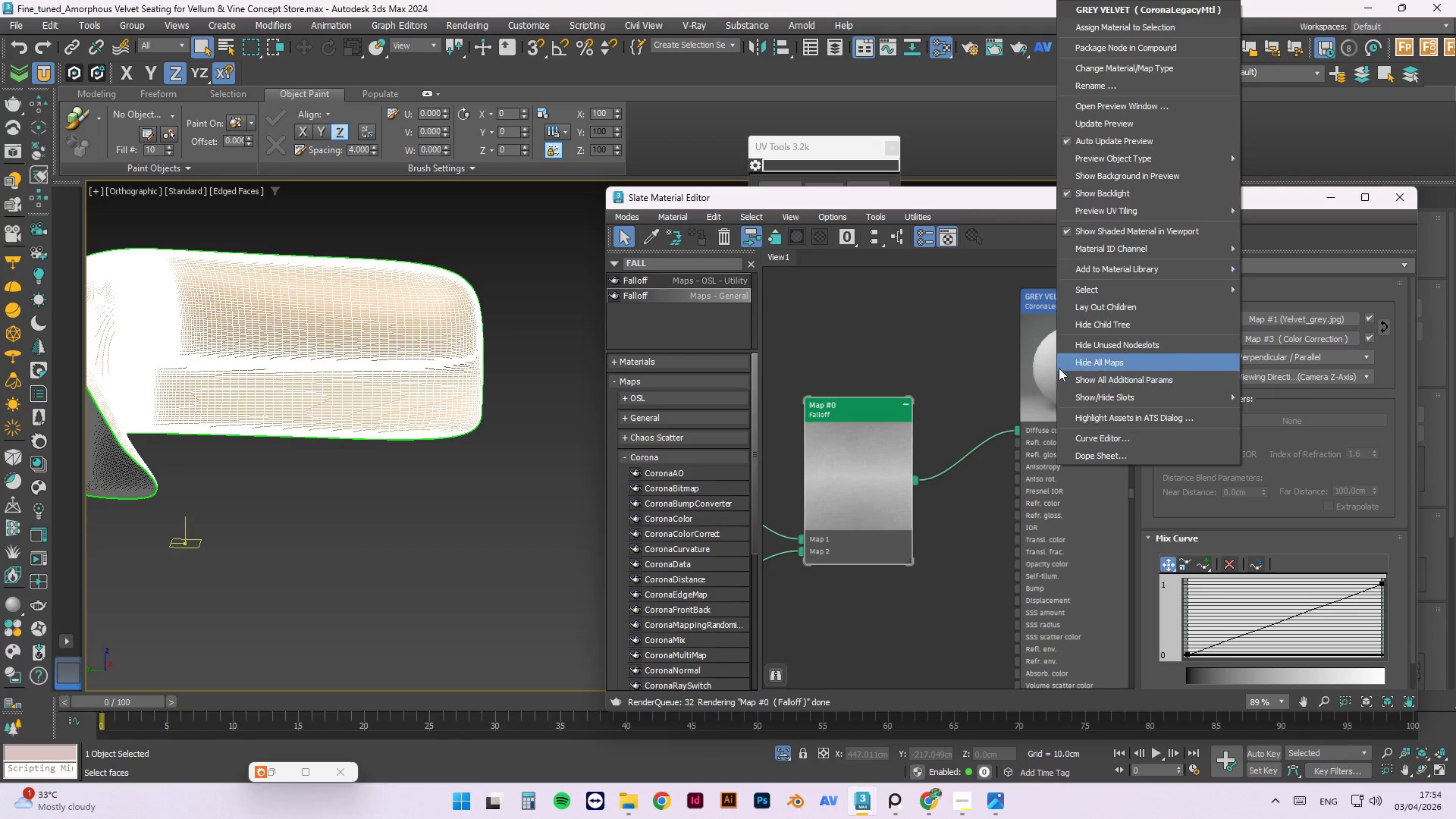 
left_click([1044, 367])
 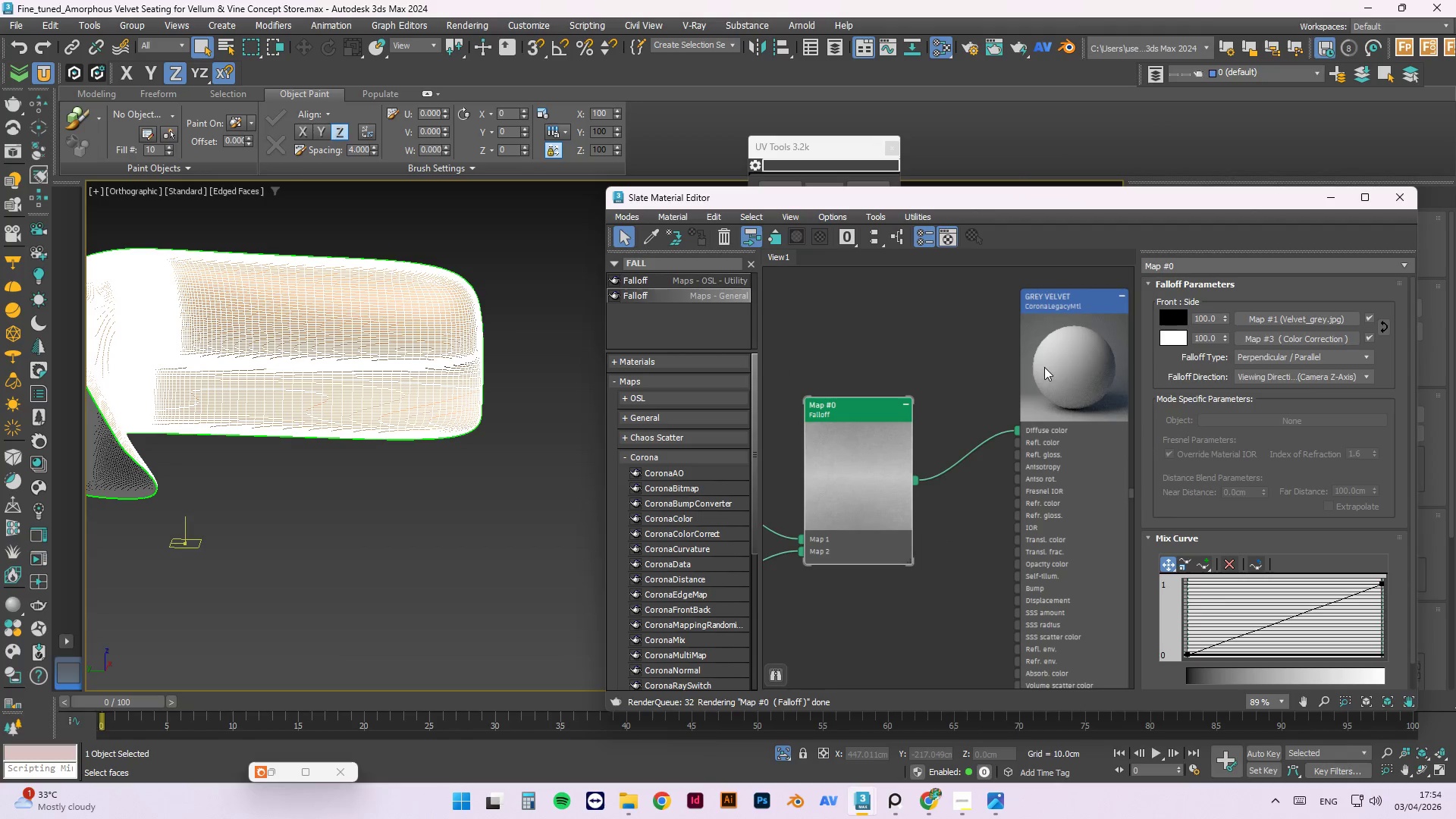 
right_click([1044, 367])
 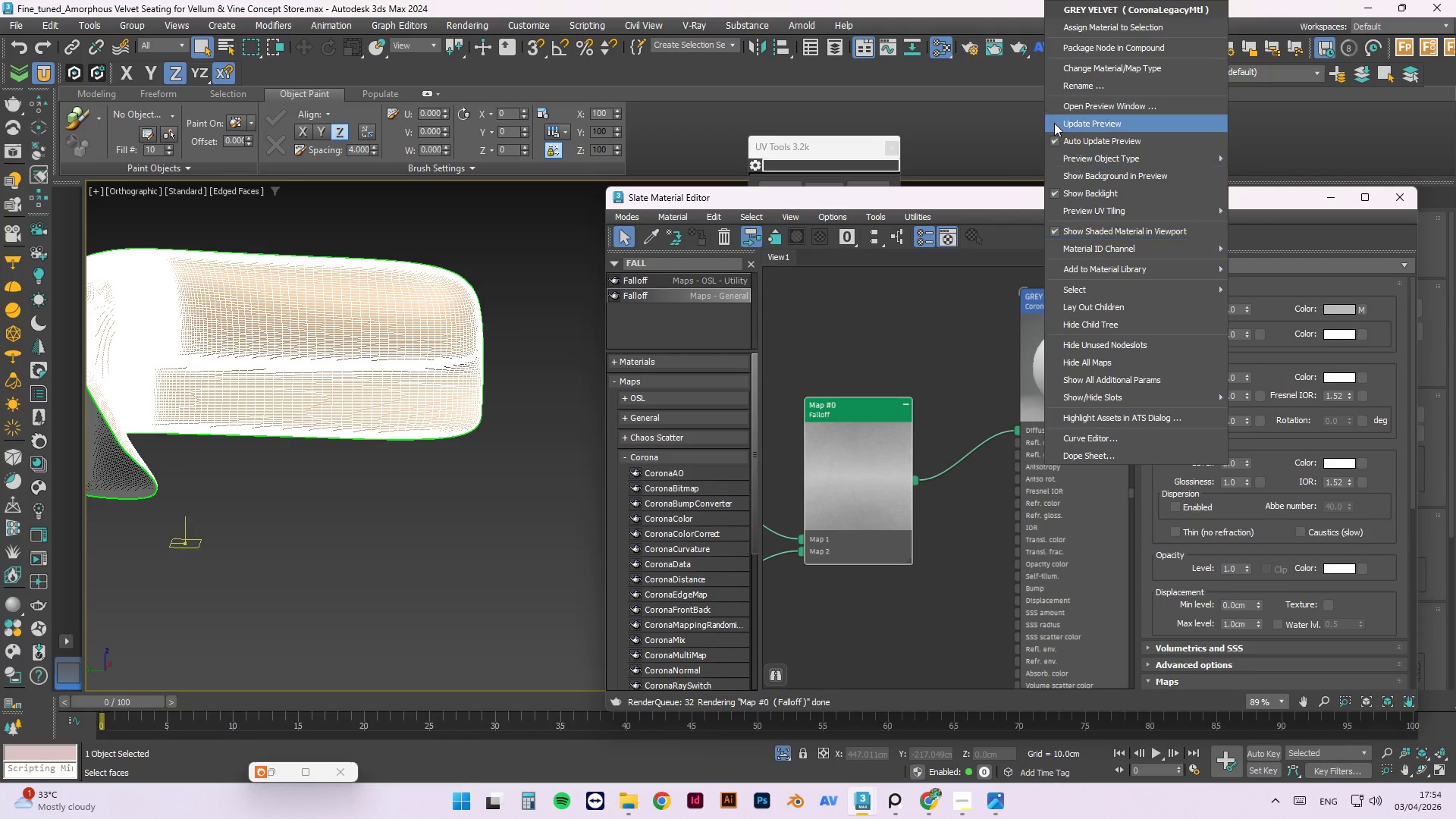 
left_click([1059, 121])
 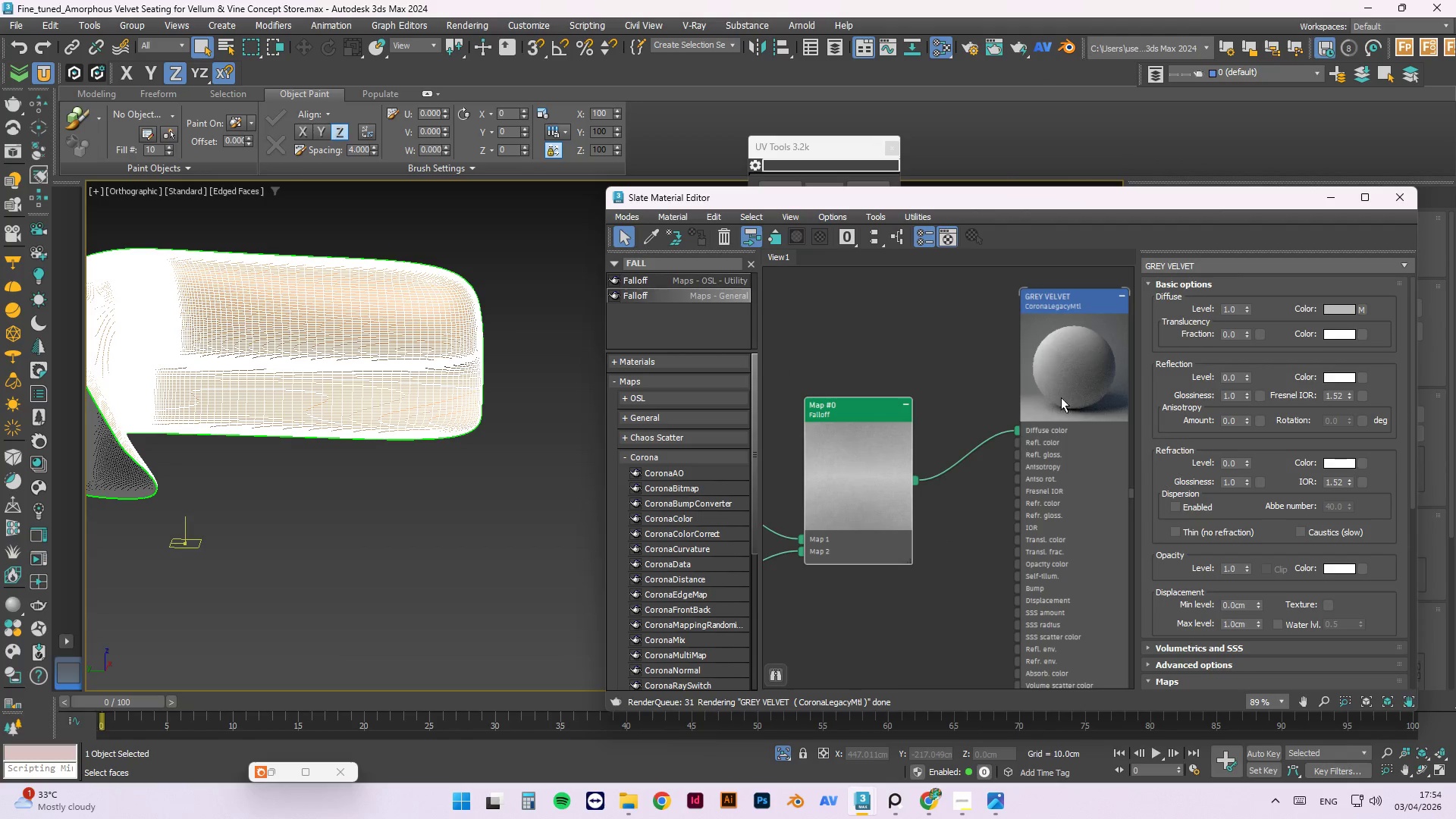 
scroll: coordinate [1062, 393], scroll_direction: up, amount: 2.0
 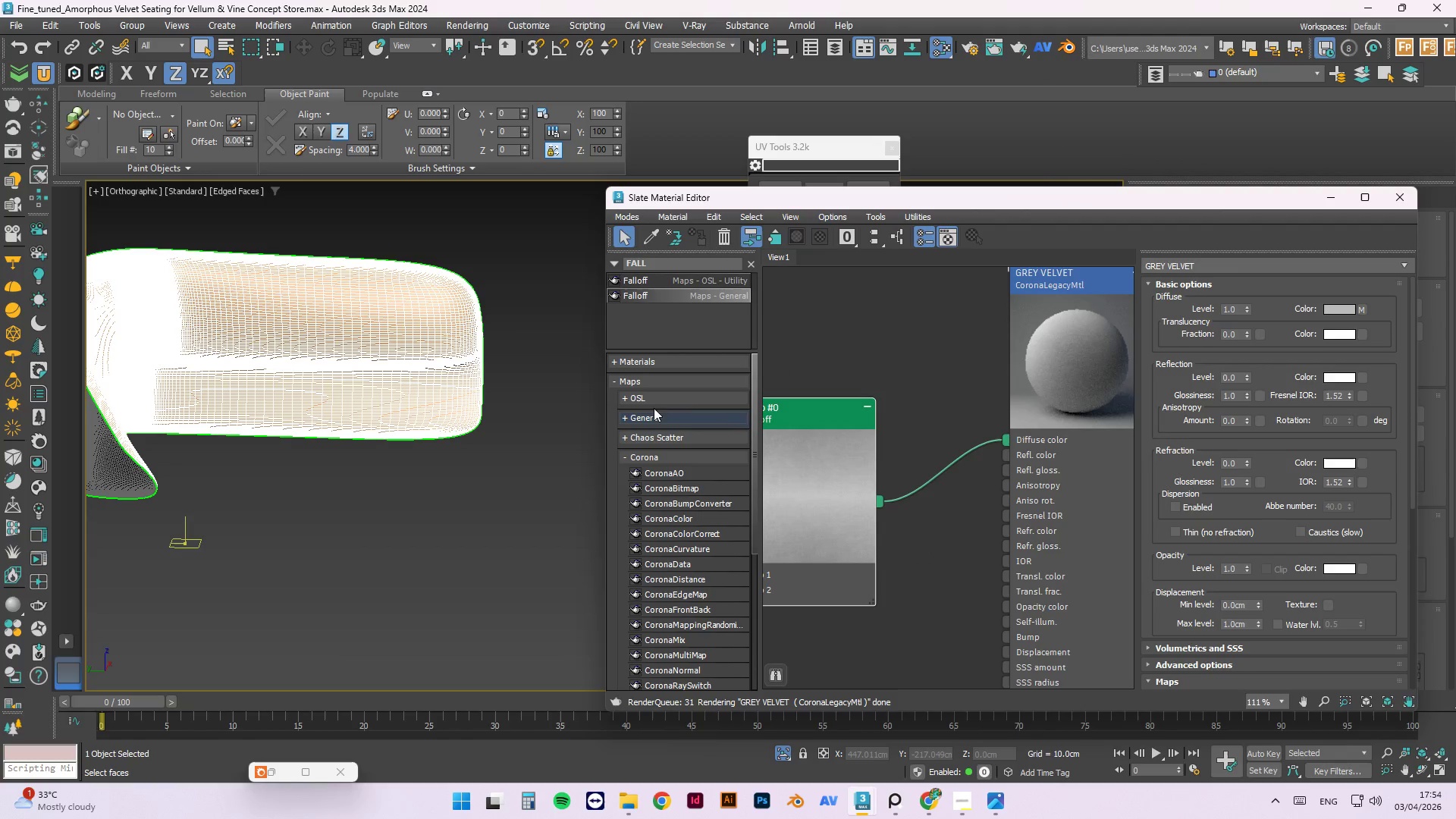 
scroll: coordinate [628, 431], scroll_direction: down, amount: 2.0
 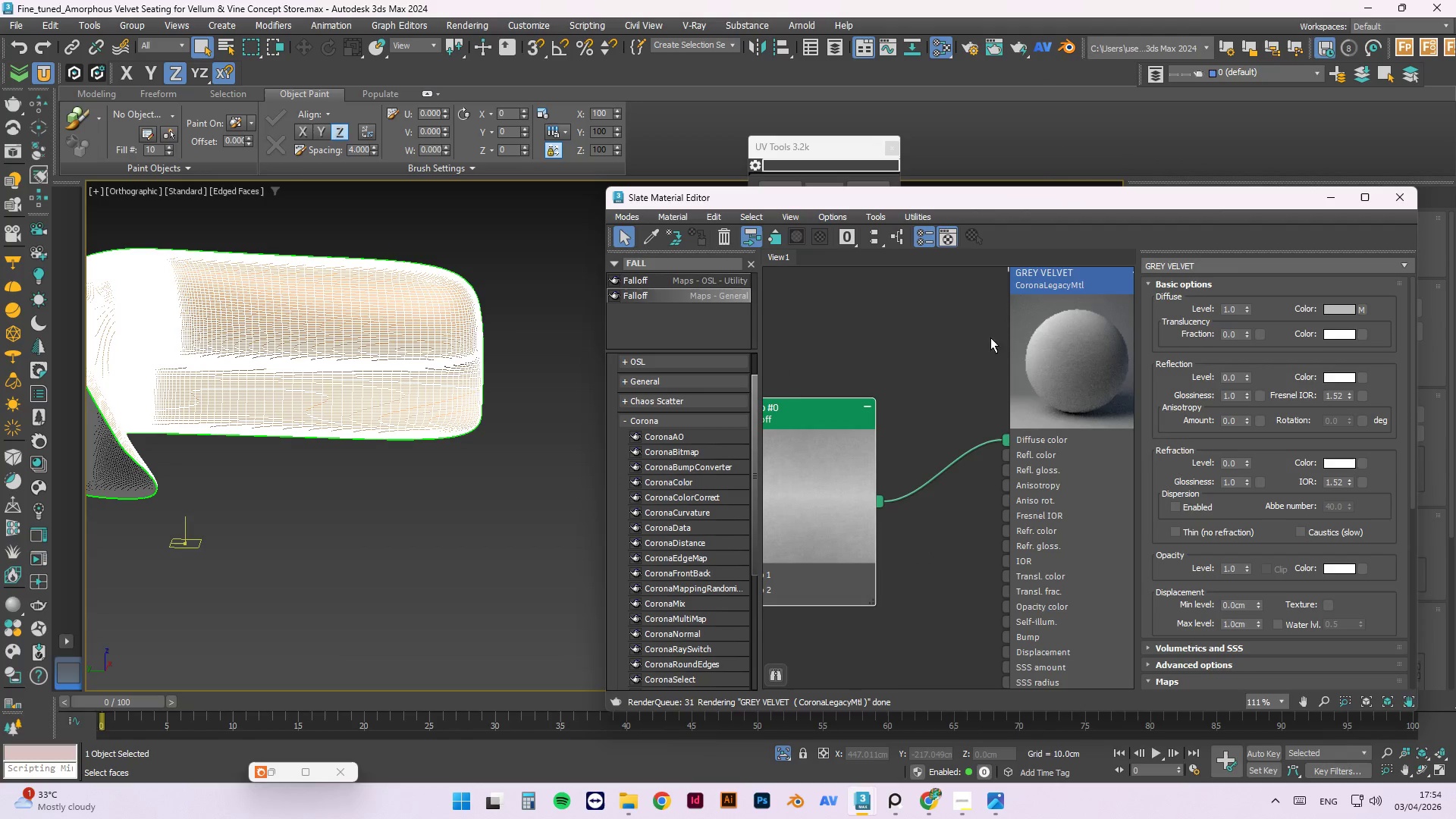 
right_click([1034, 342])
 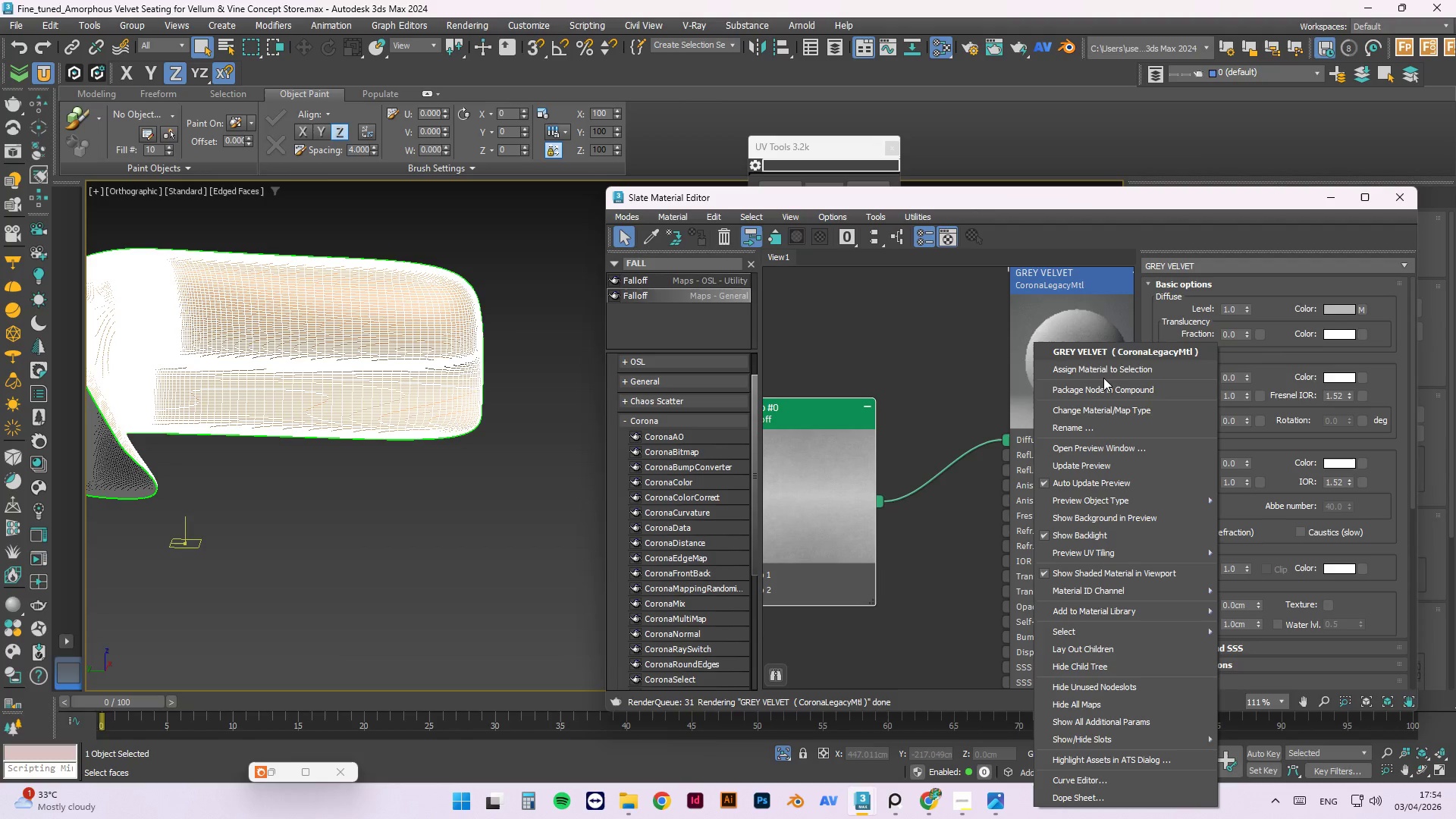 
left_click([1103, 370])
 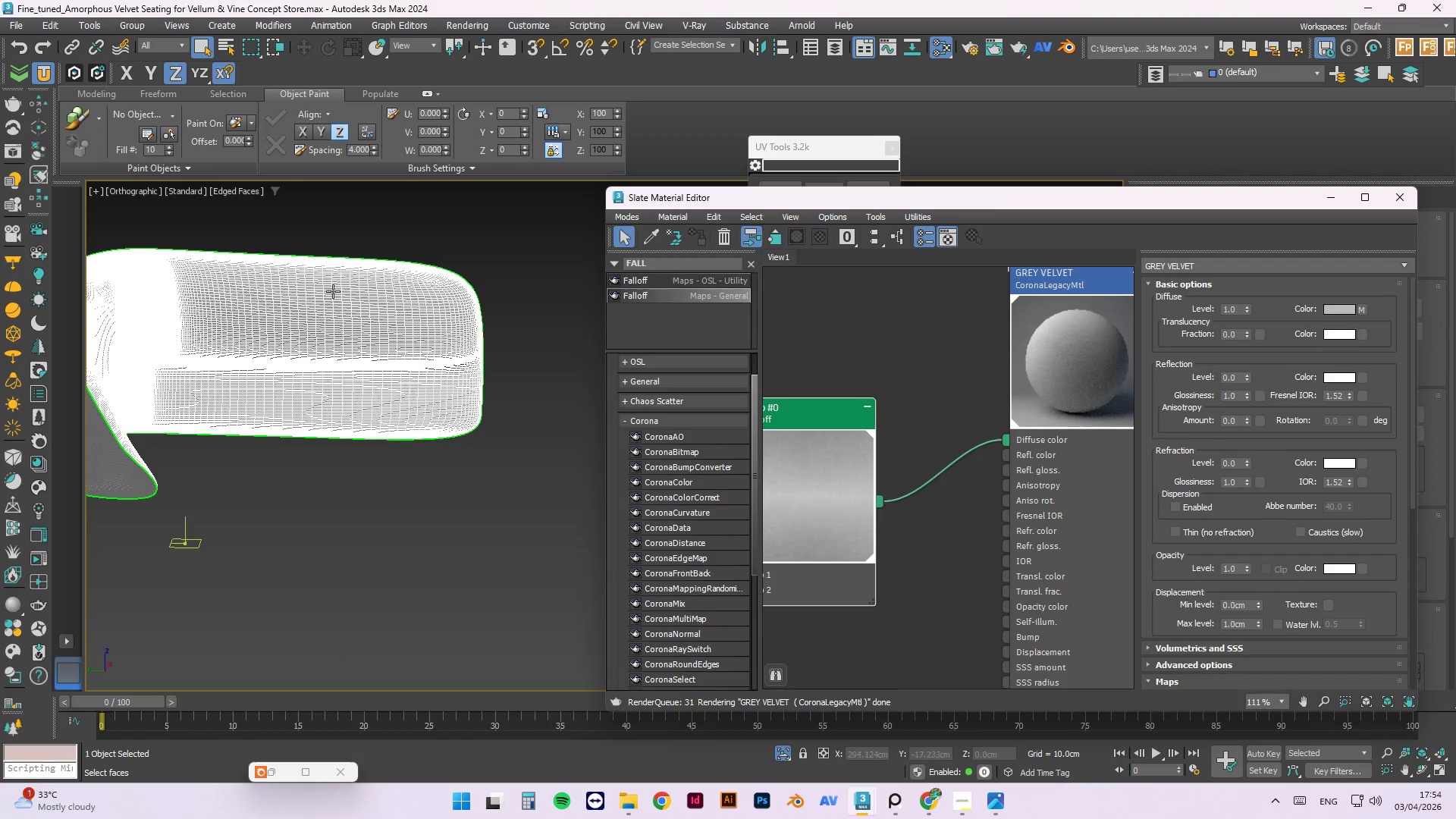 
left_click([510, 529])
 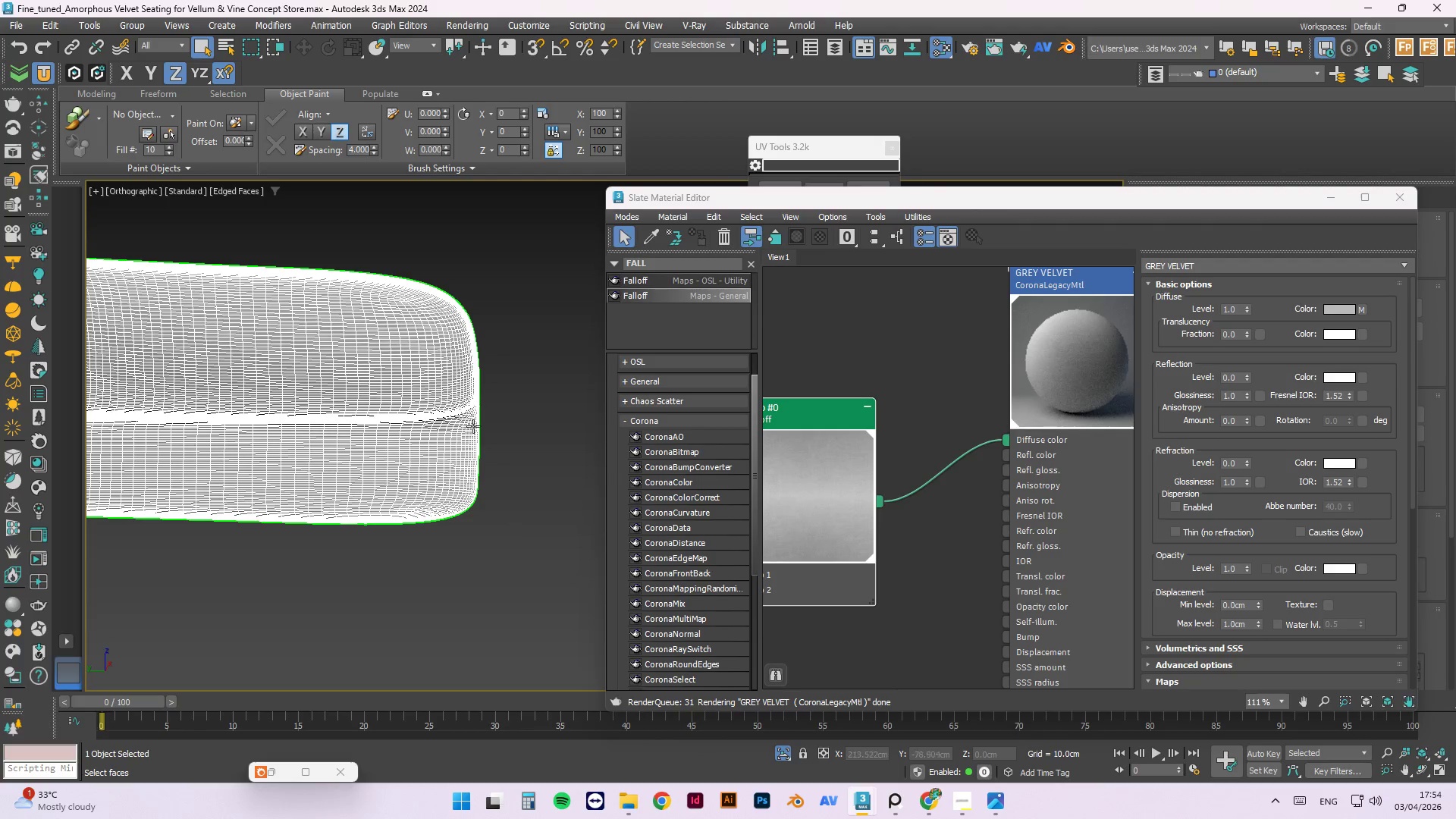 
scroll: coordinate [410, 426], scroll_direction: up, amount: 5.0
 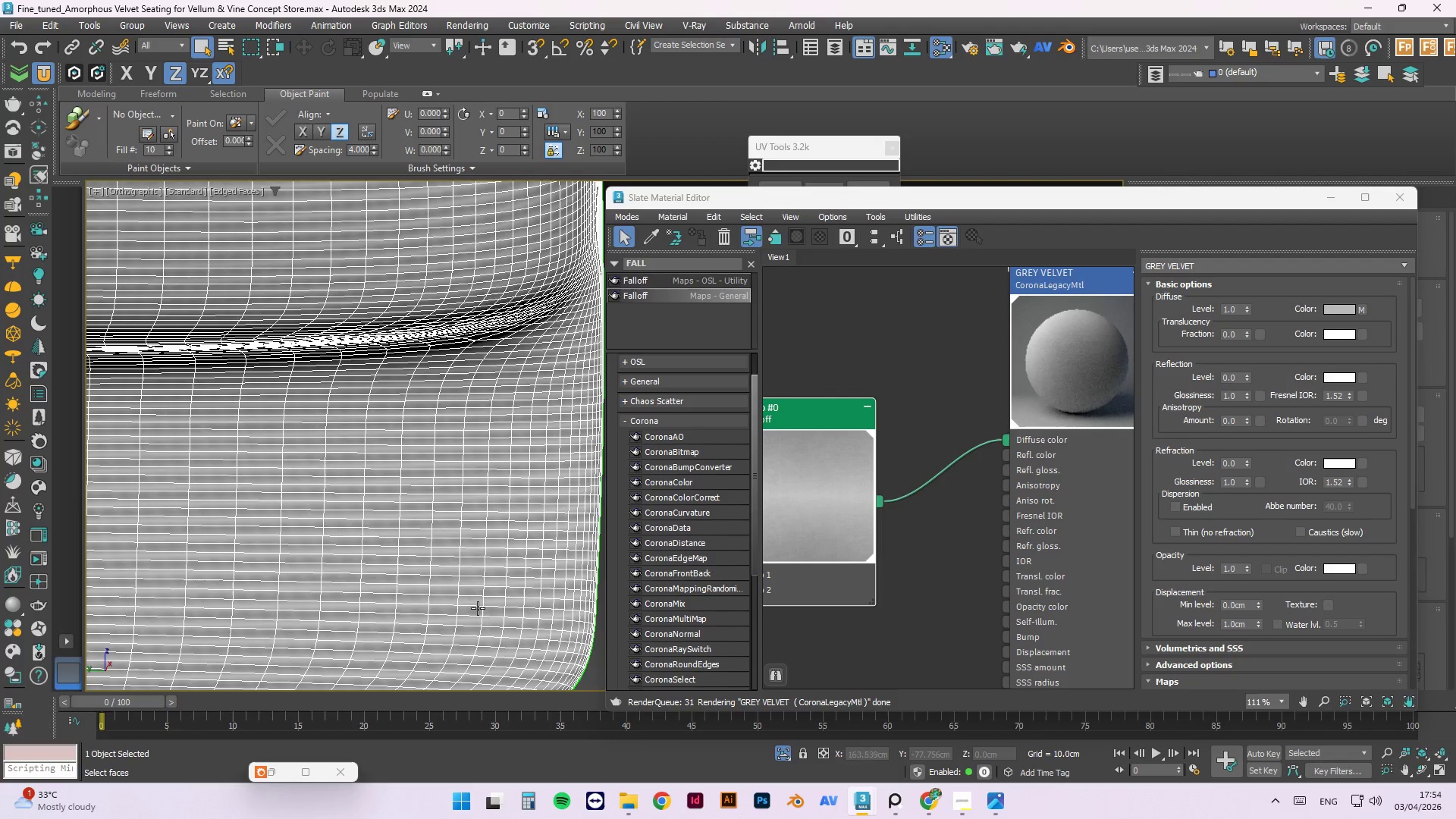 
left_click([487, 310])
 